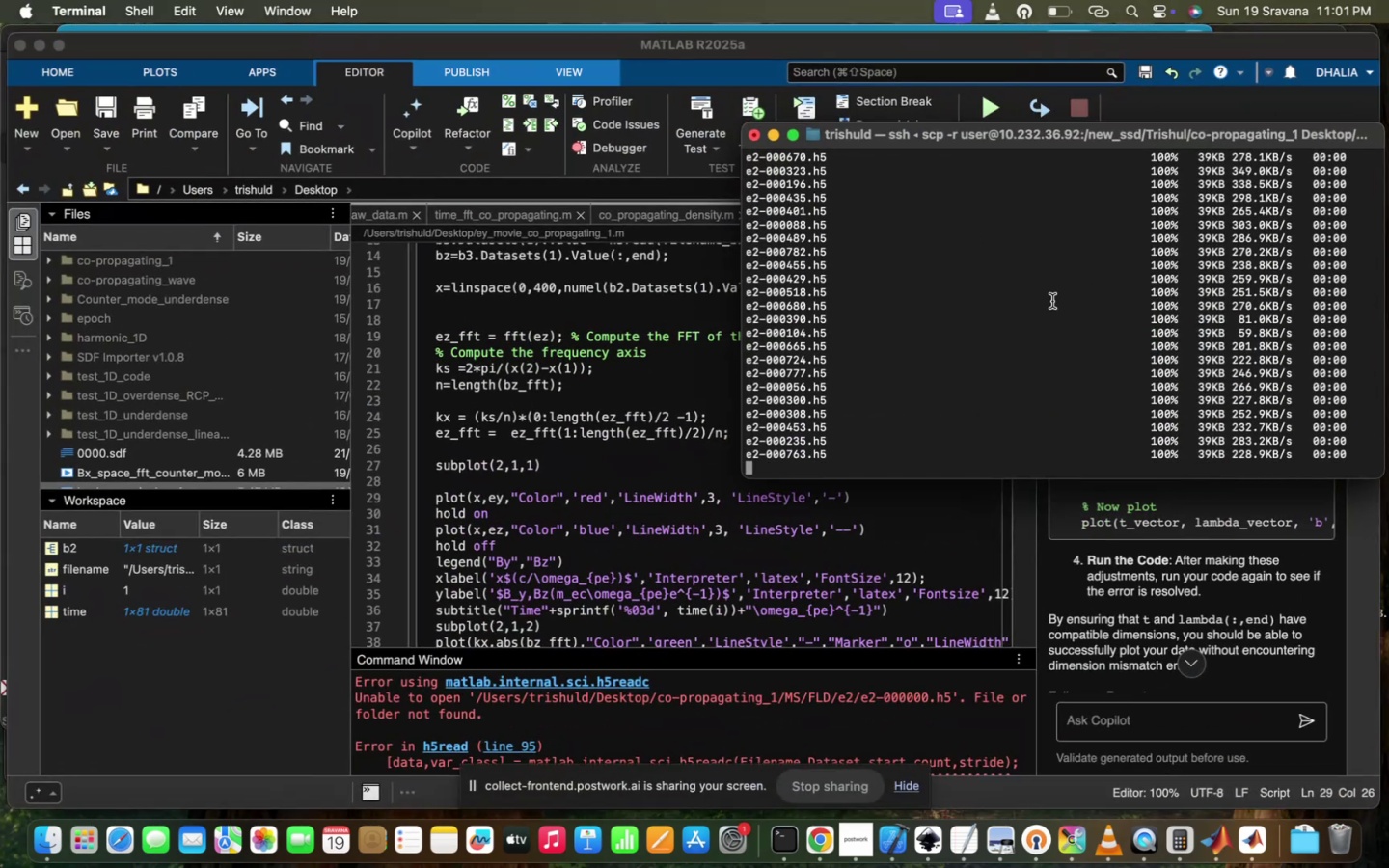 
scroll: coordinate [1052, 301], scroll_direction: up, amount: 41.0
 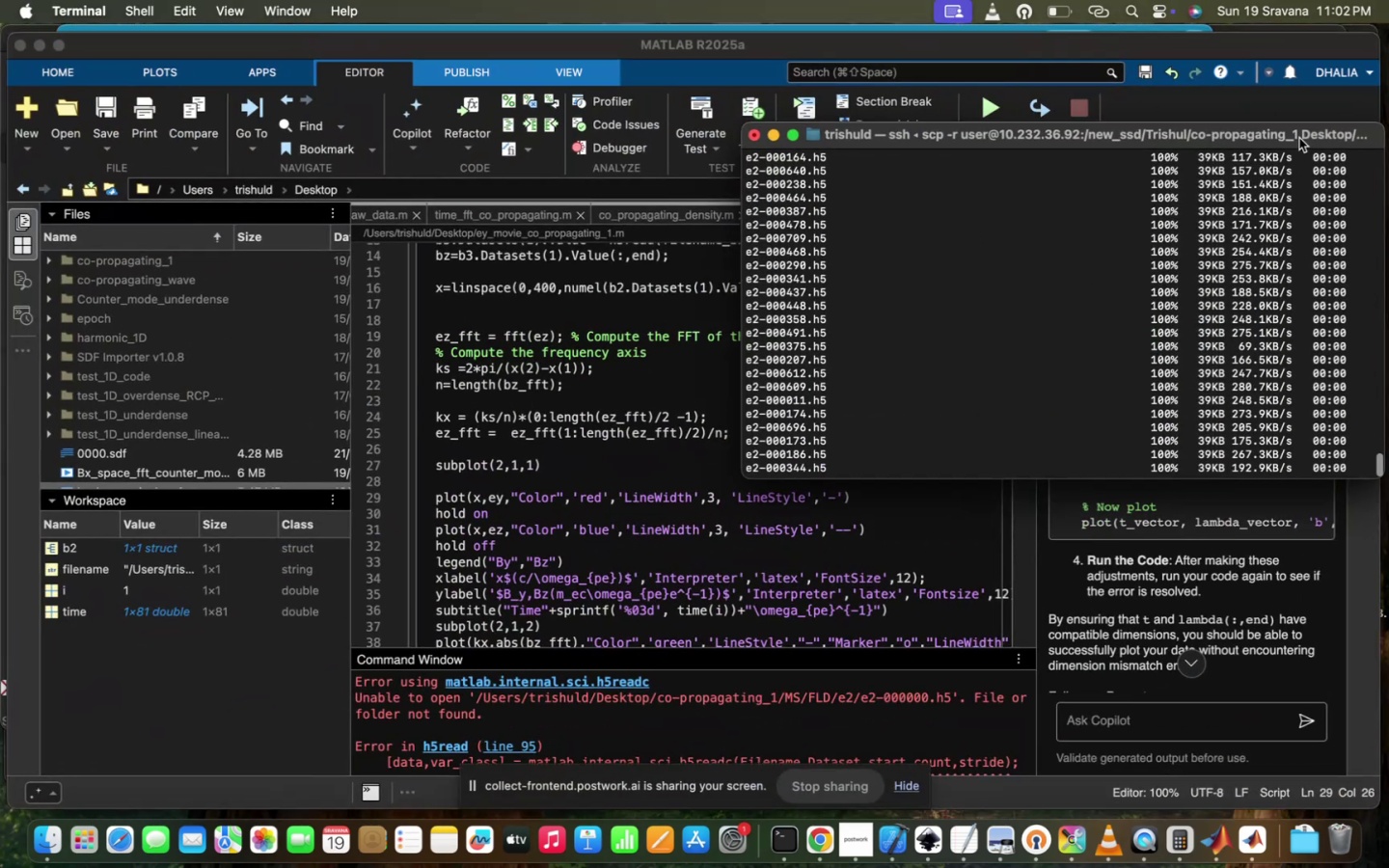 
left_click([1297, 137])
 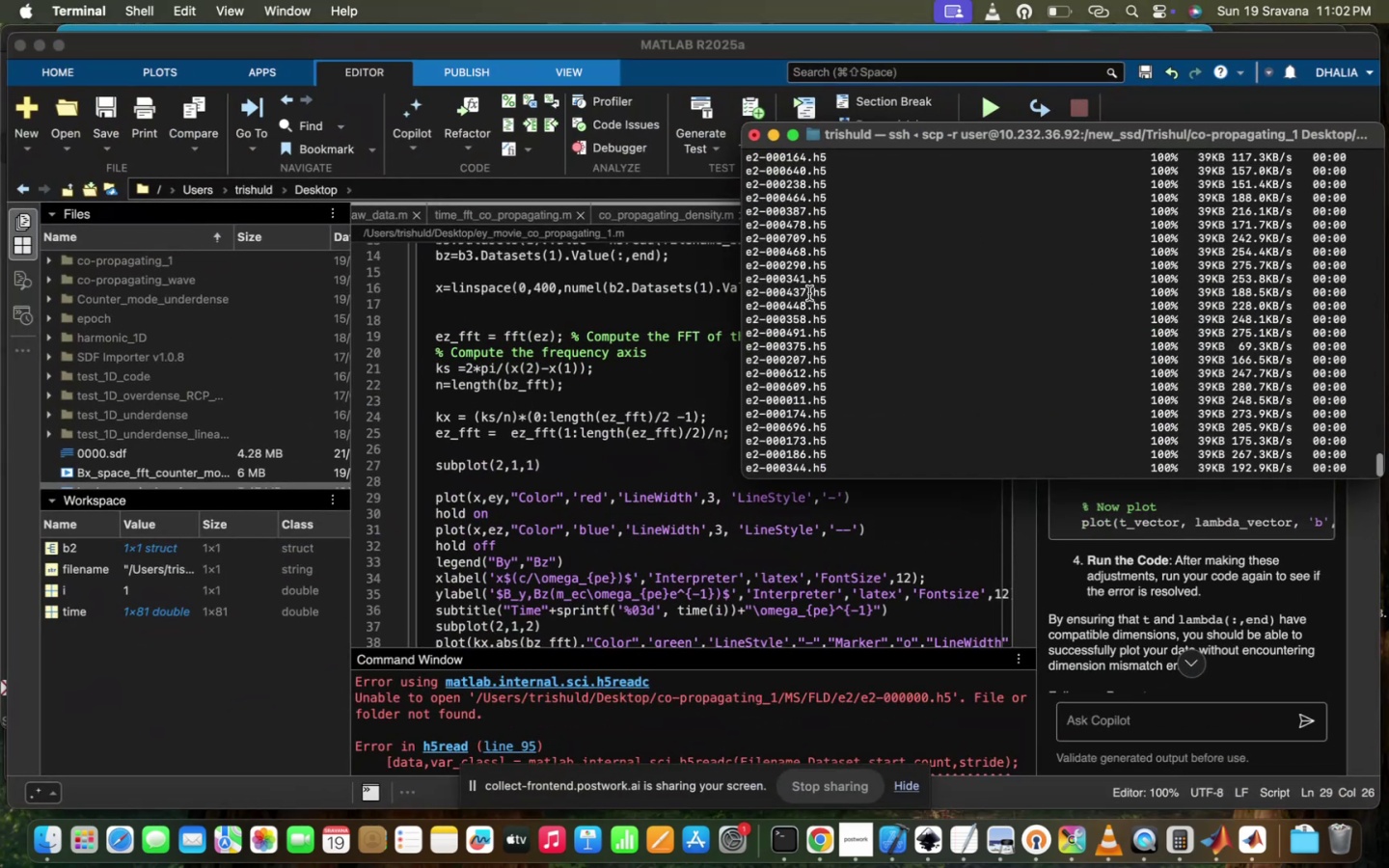 
left_click([674, 421])
 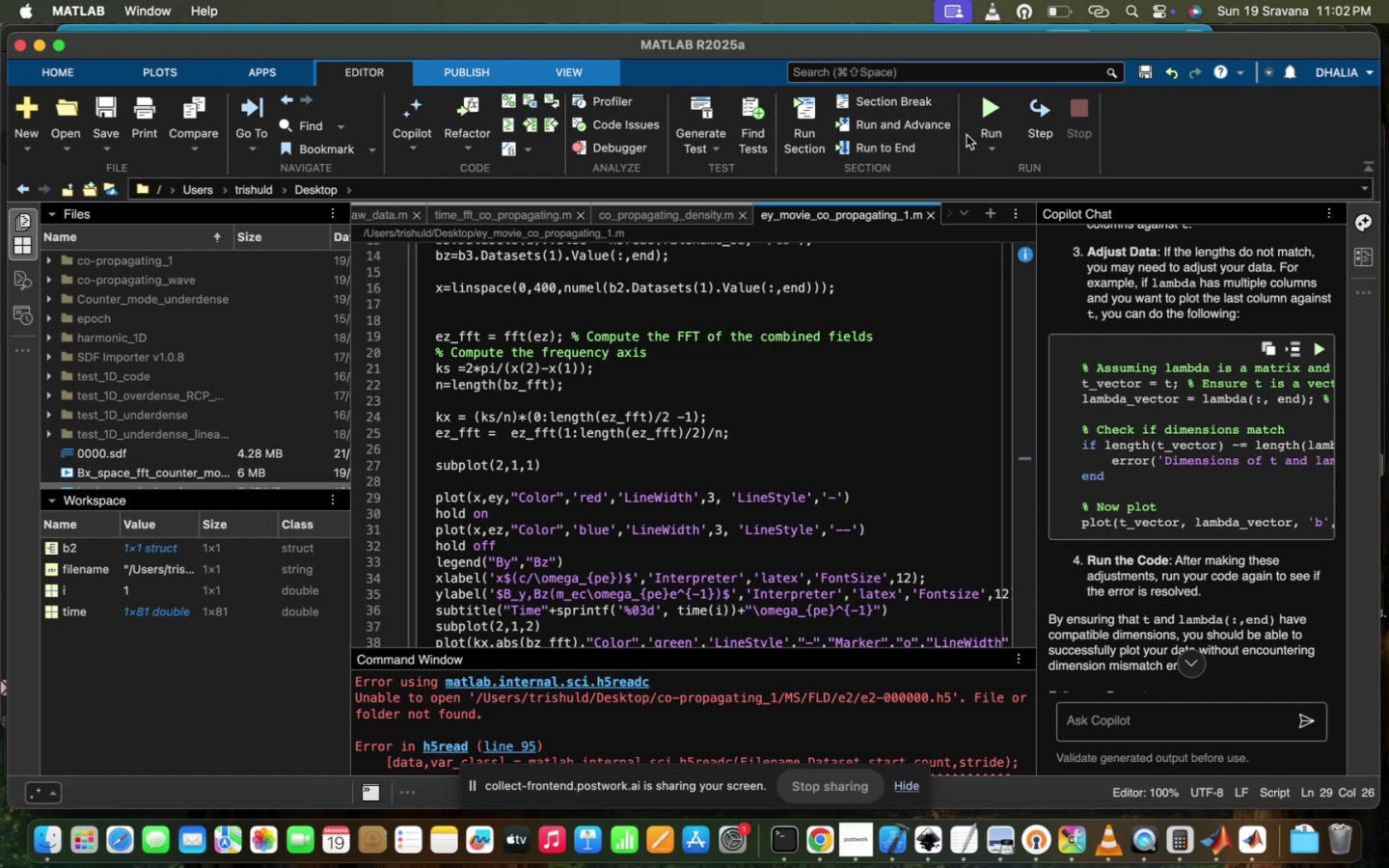 
left_click([977, 117])
 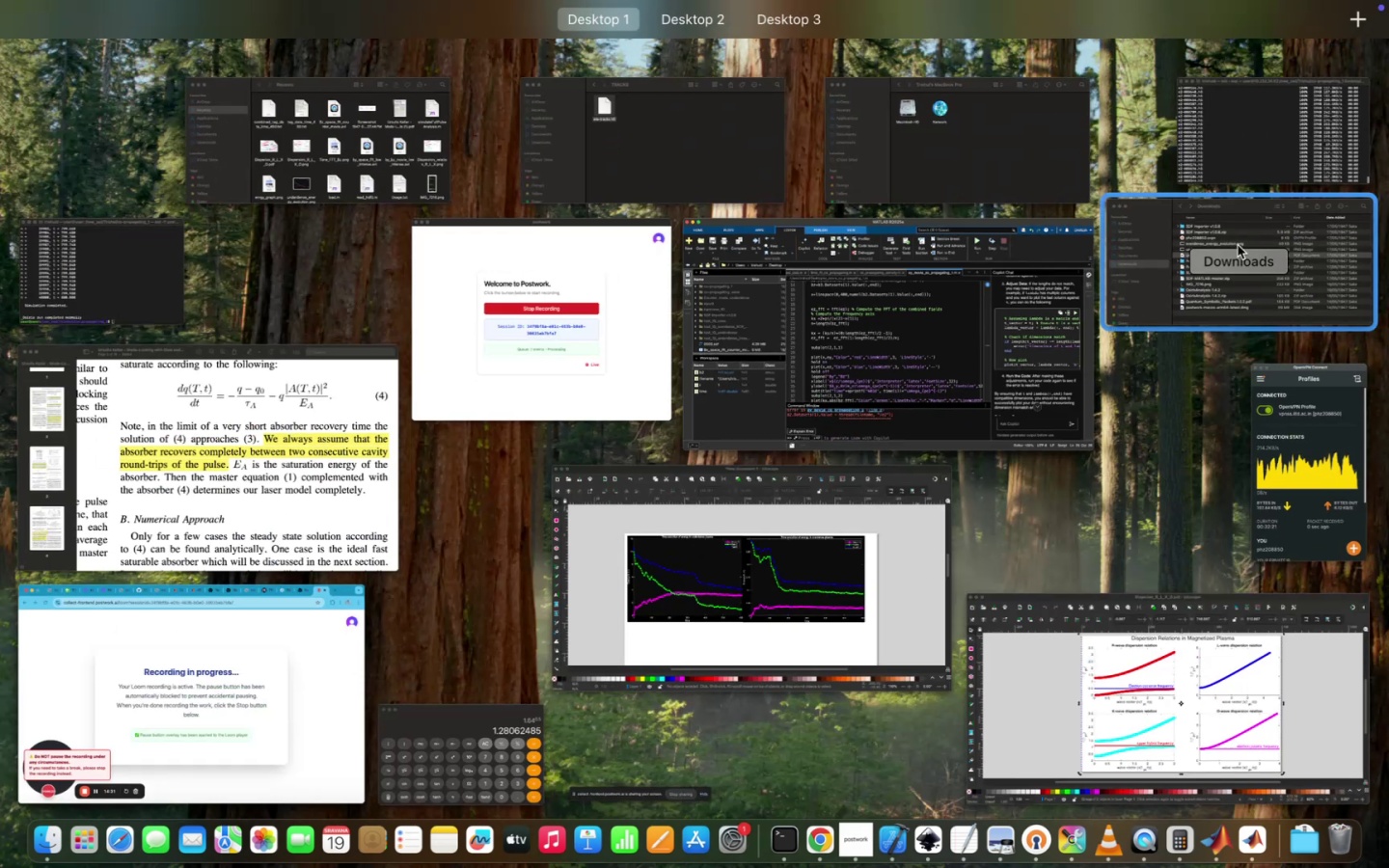 
left_click([1259, 152])
 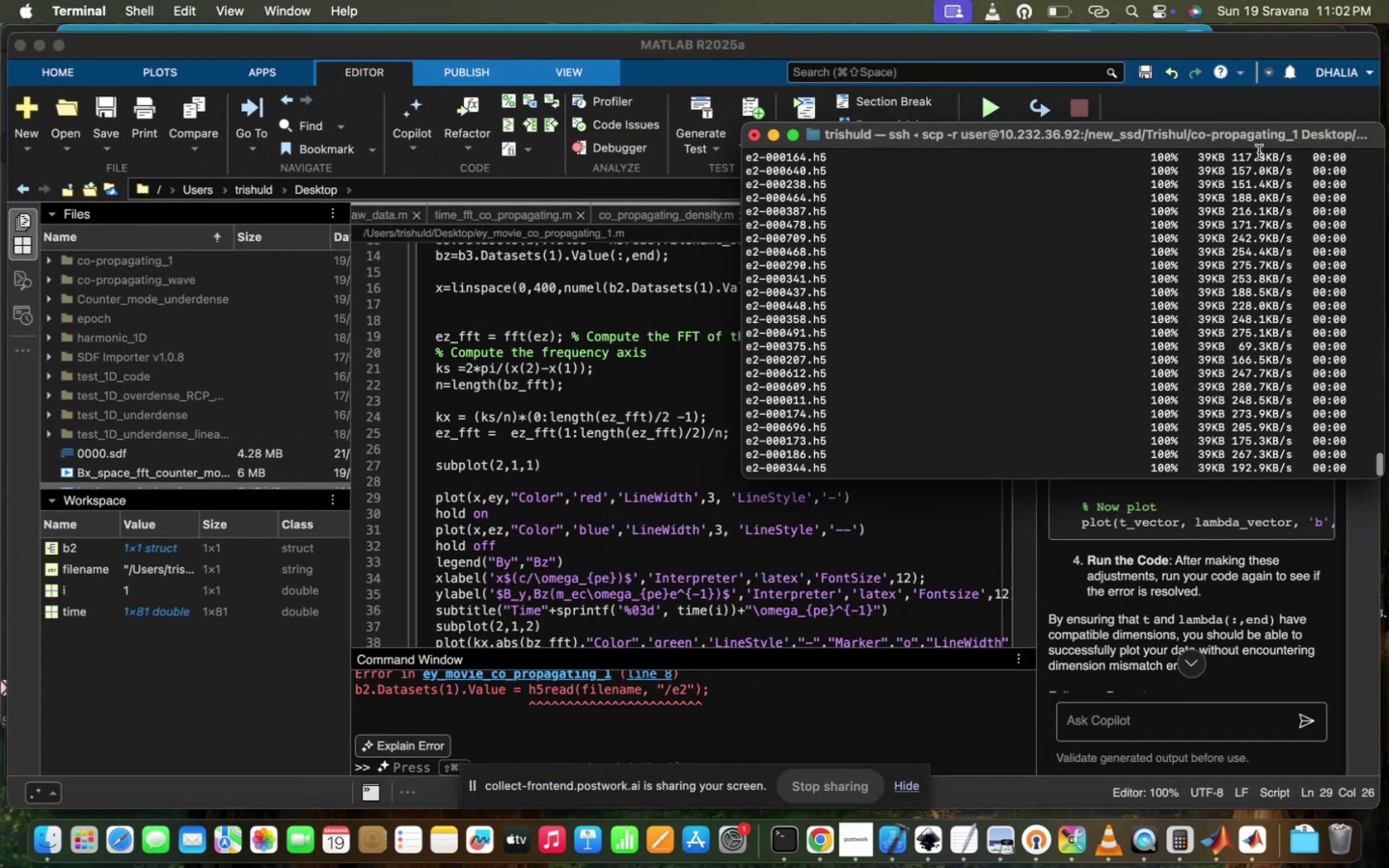 
scroll: coordinate [1259, 152], scroll_direction: down, amount: 694.0
 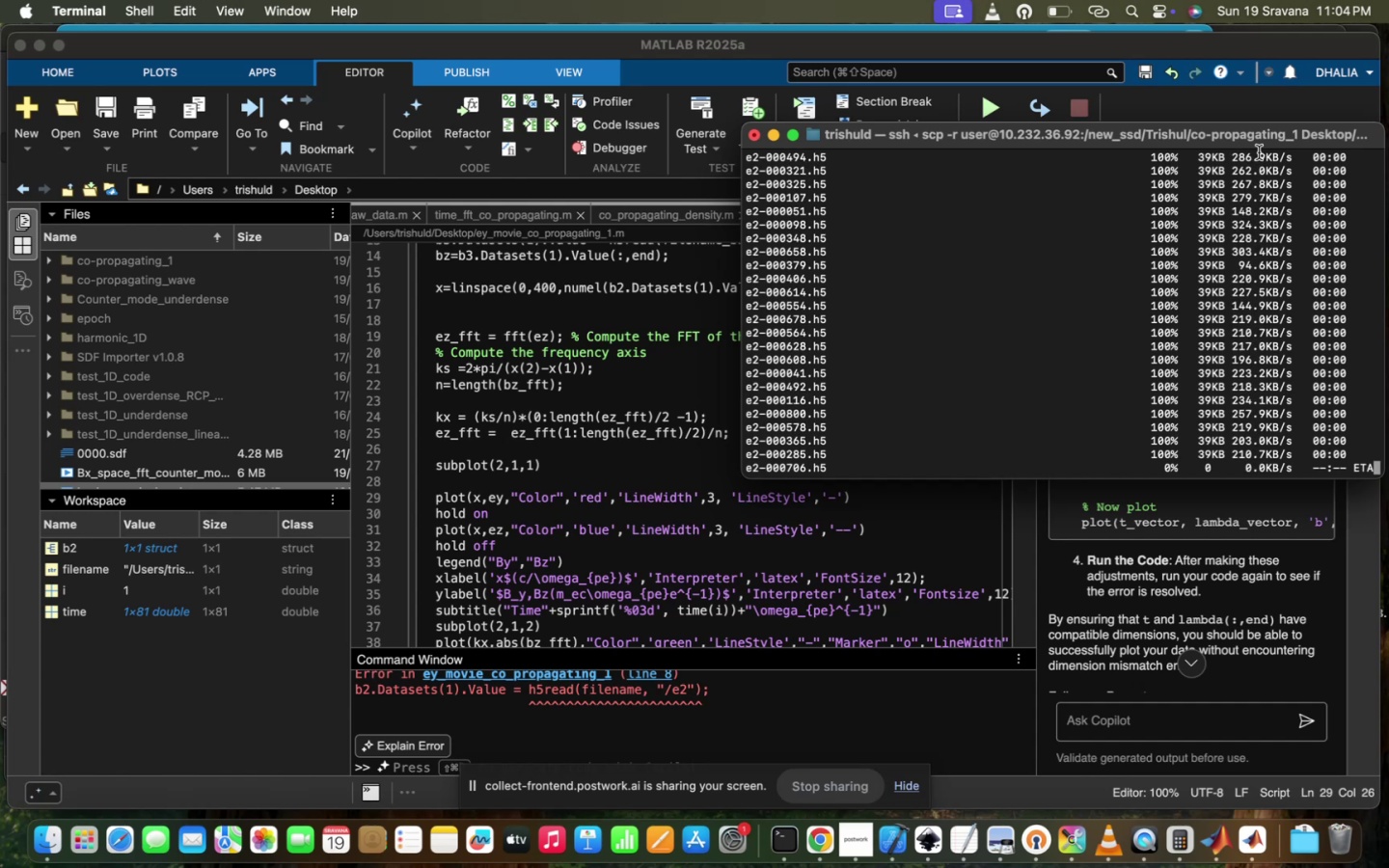 
wait(126.34)
 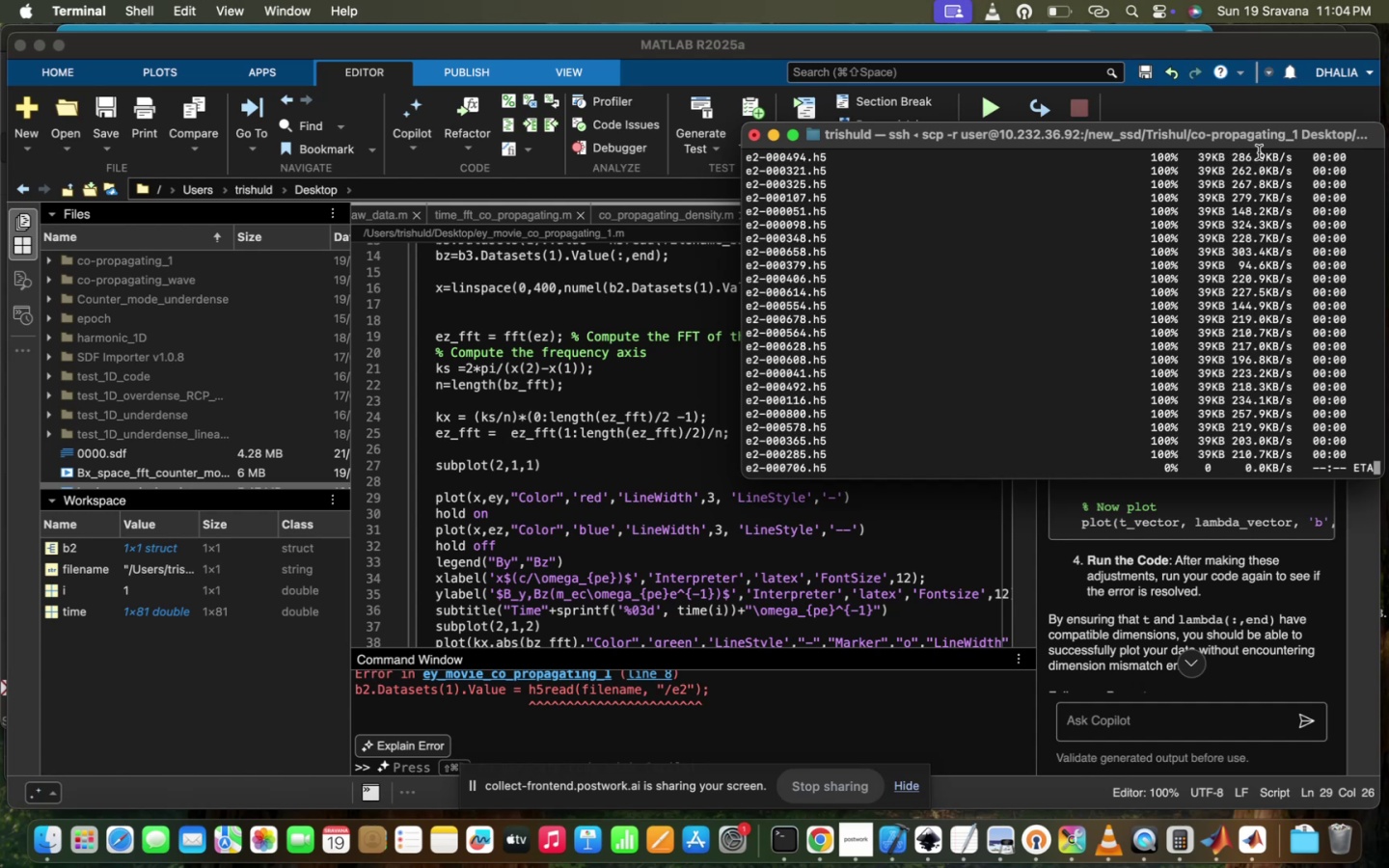 
left_click([665, 589])
 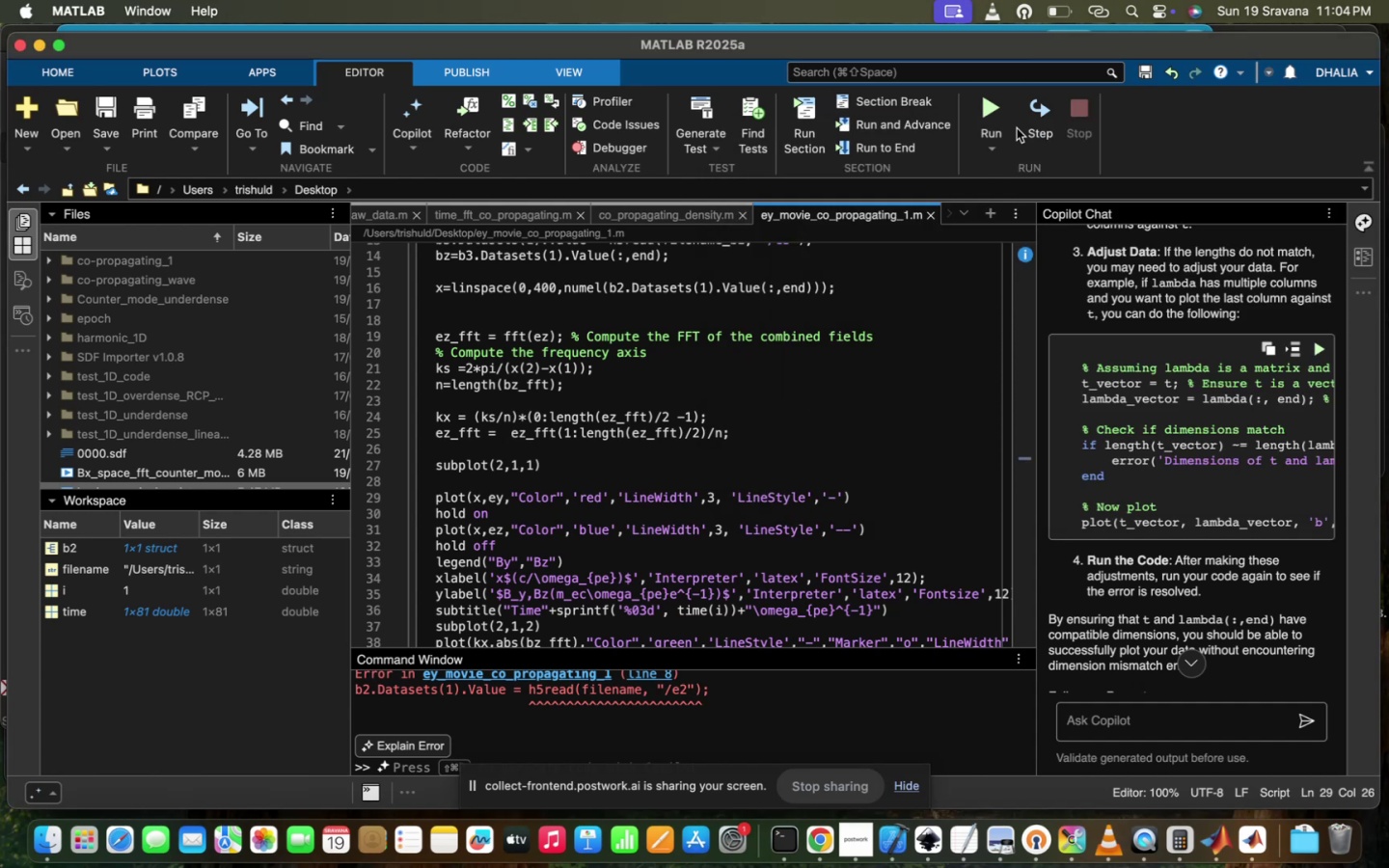 
mouse_move([967, 121])
 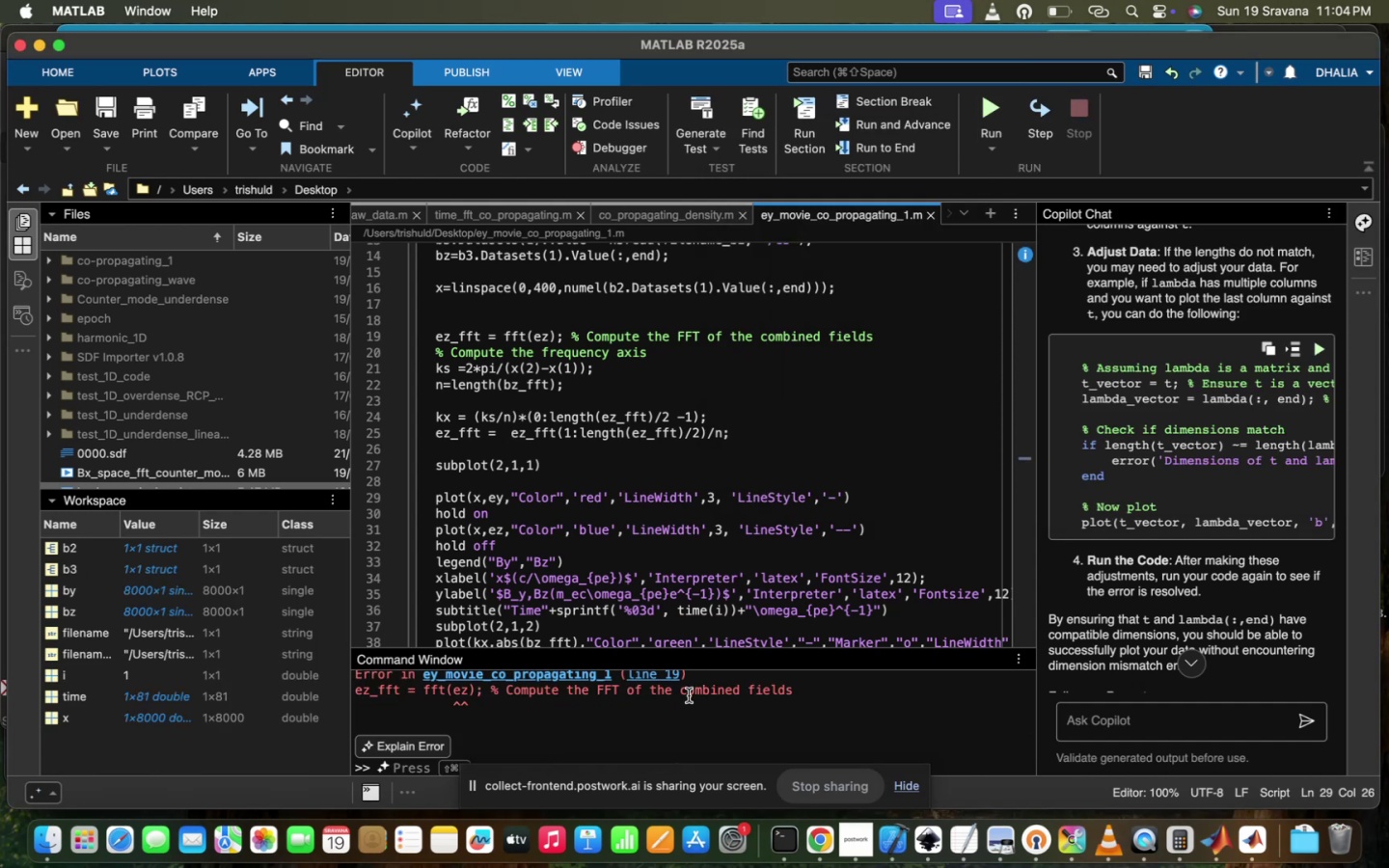 
scroll: coordinate [564, 418], scroll_direction: up, amount: 36.0
 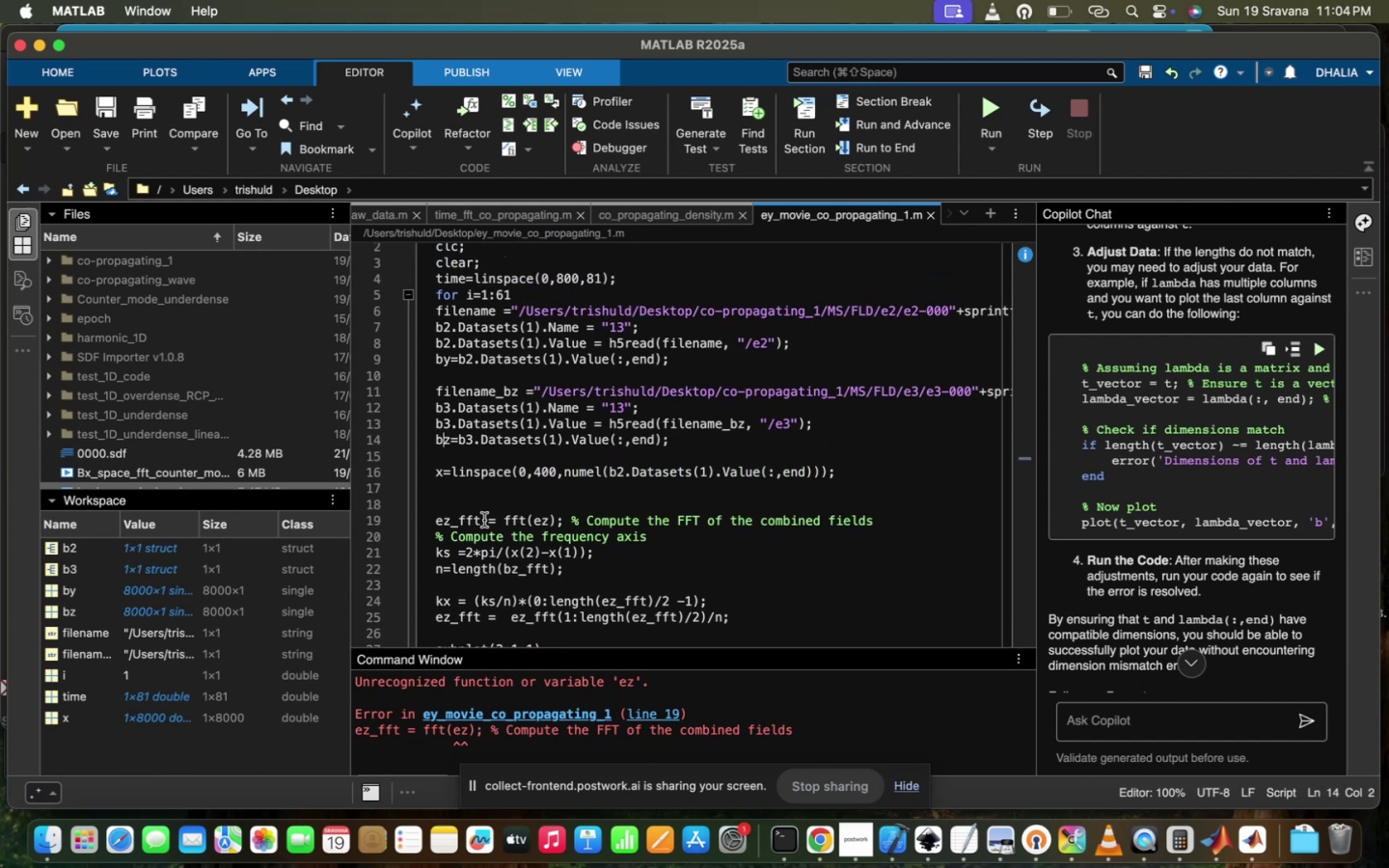 
key(Backspace)
 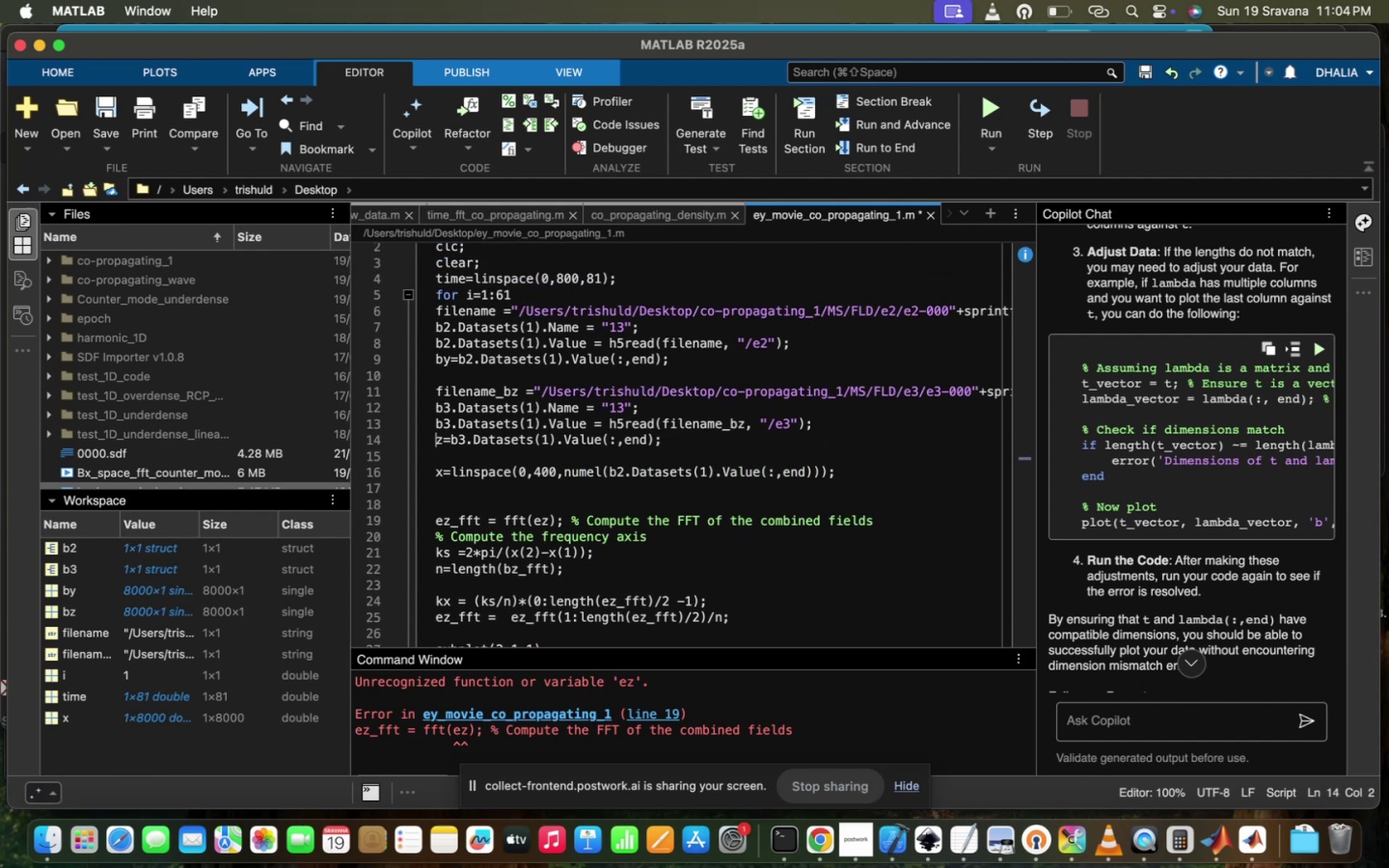 
key(E)
 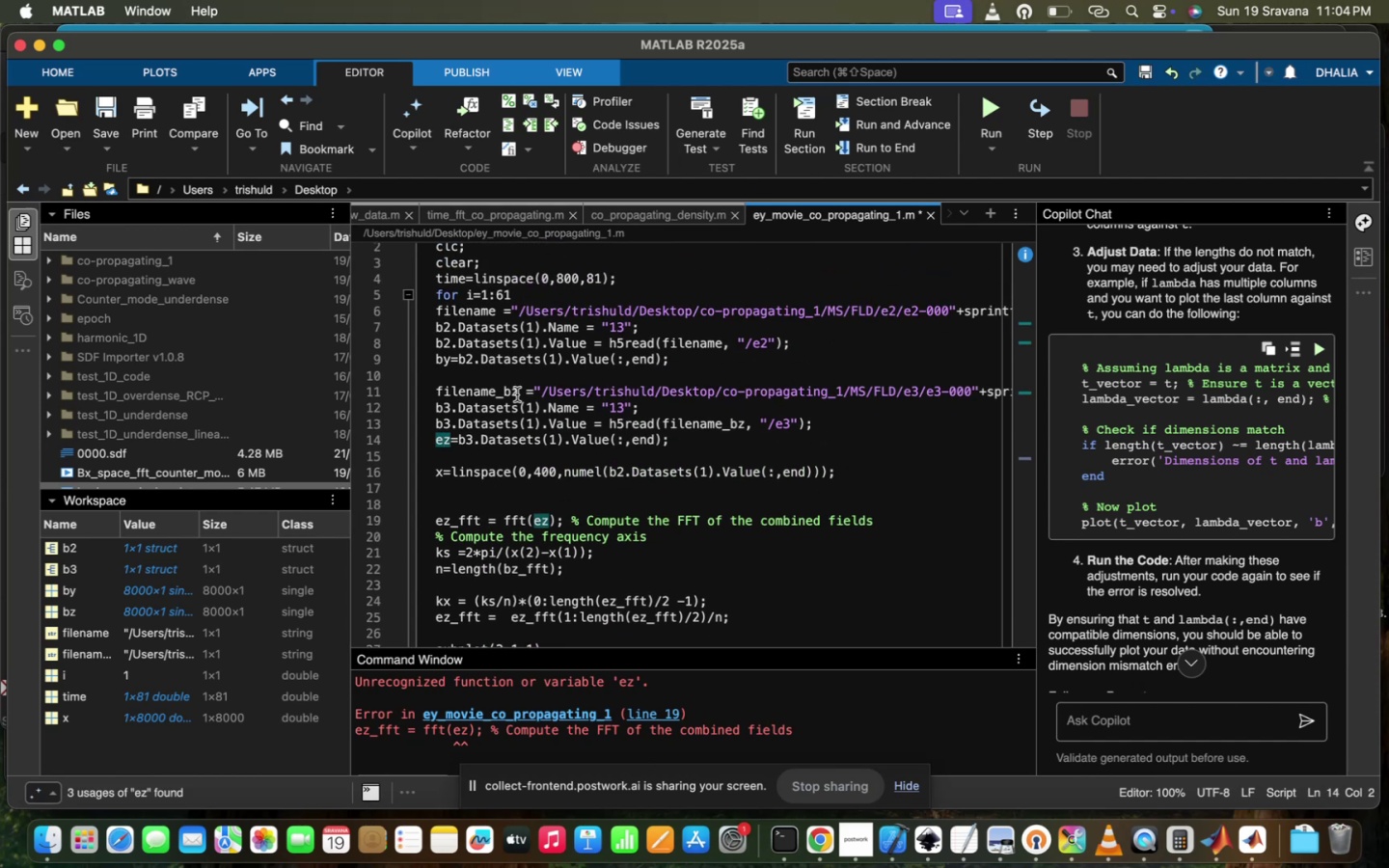 
scroll: coordinate [517, 393], scroll_direction: up, amount: 7.0
 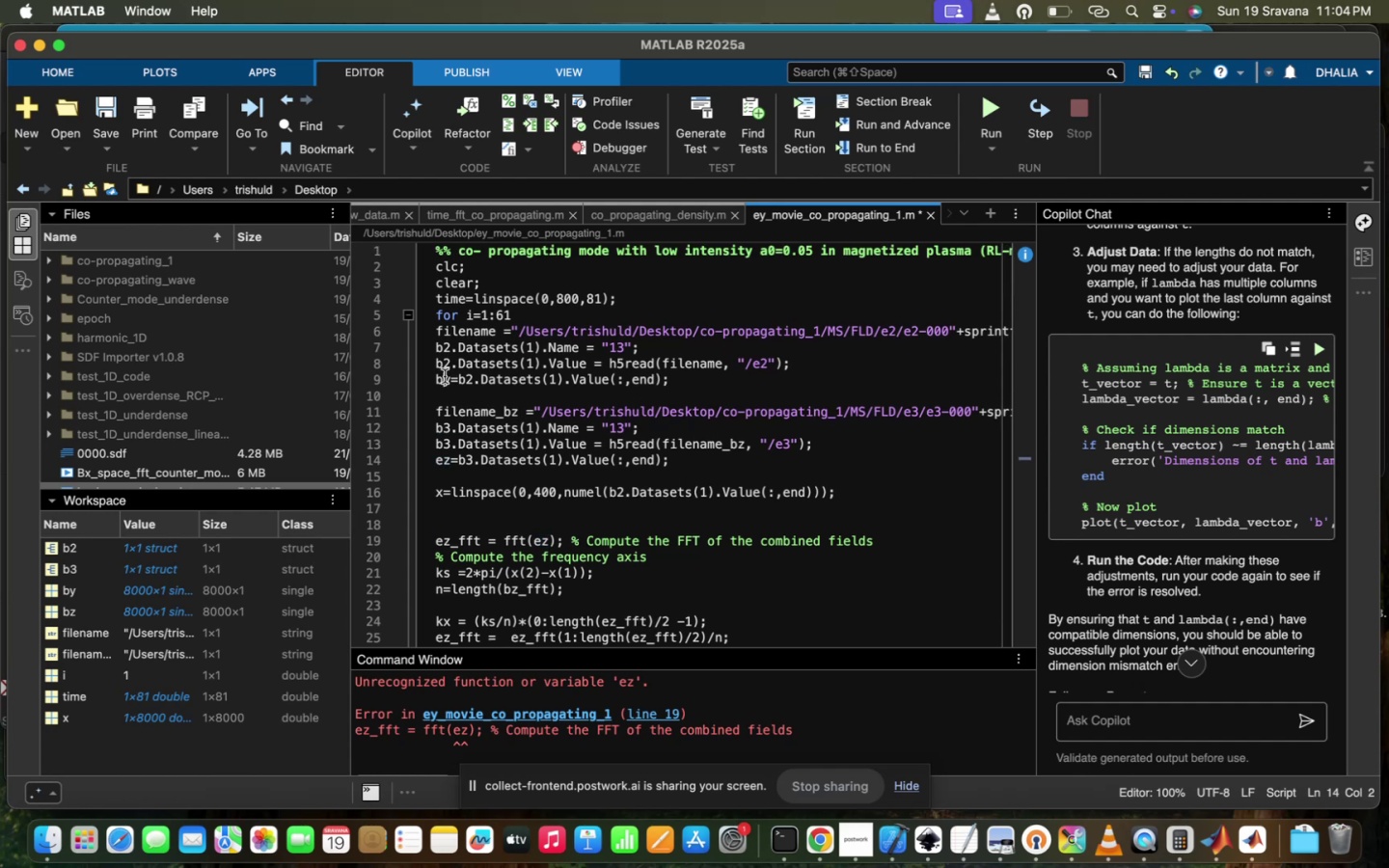 
key(Backspace)
 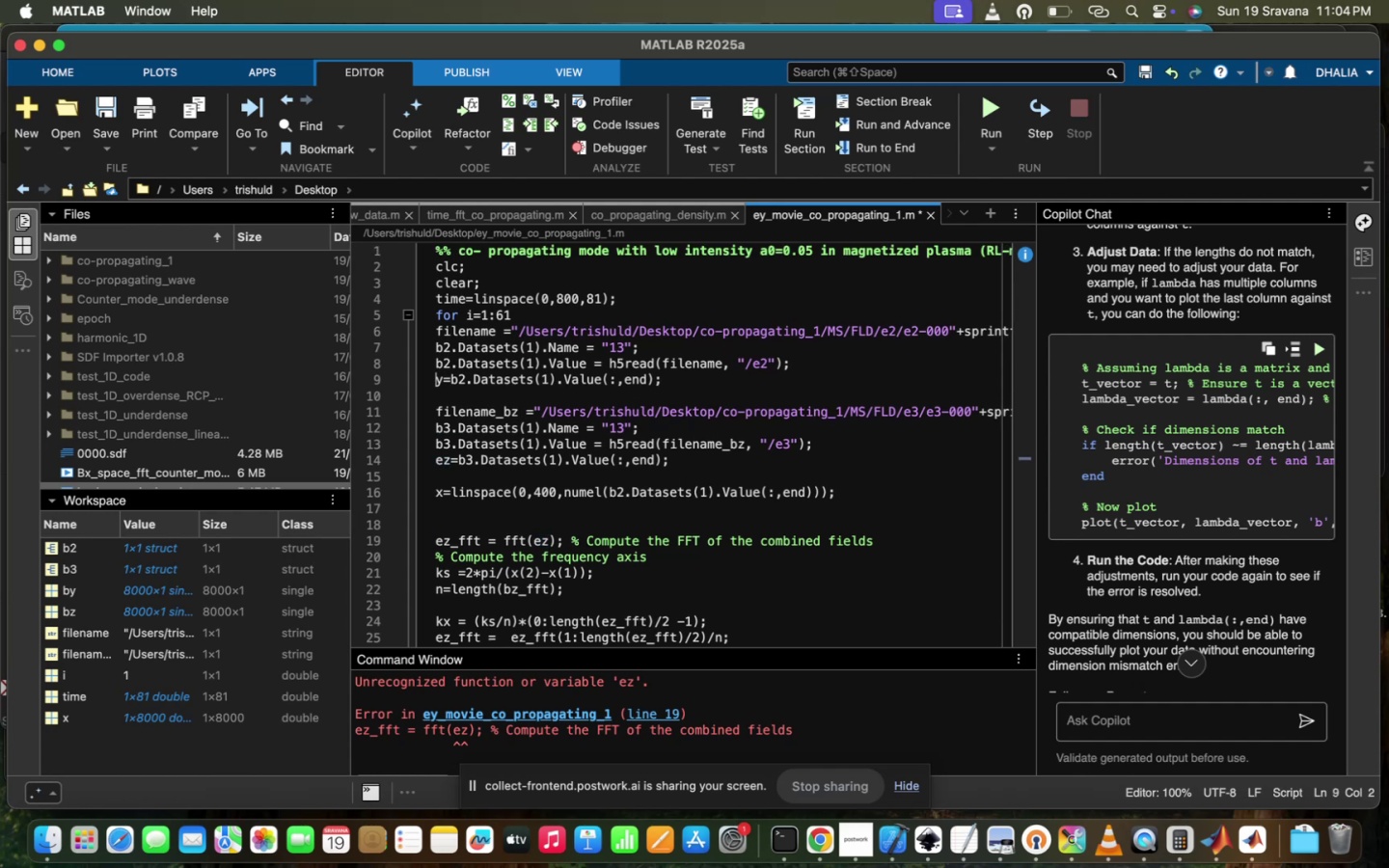 
key(E)
 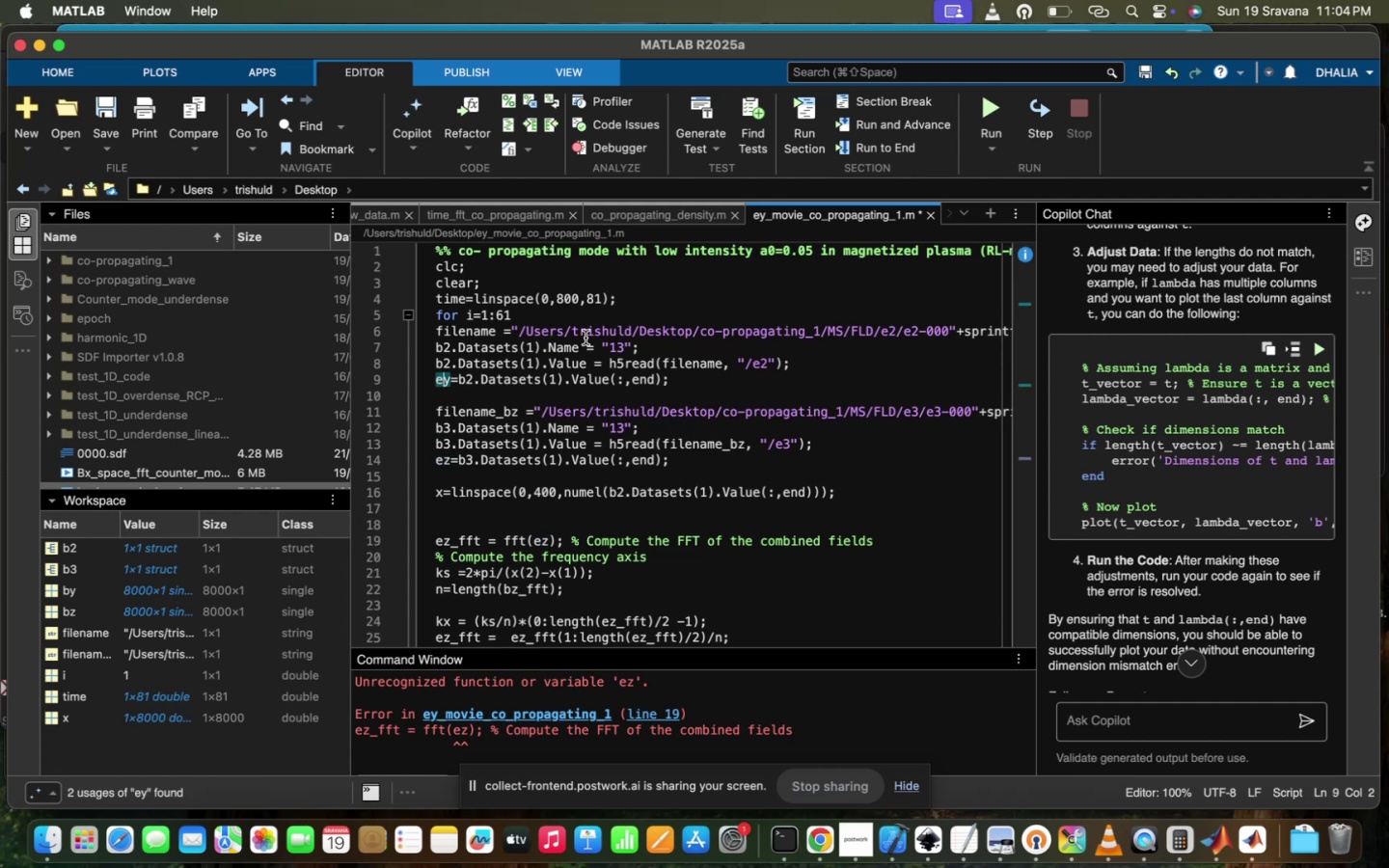 
scroll: coordinate [586, 338], scroll_direction: up, amount: 9.0
 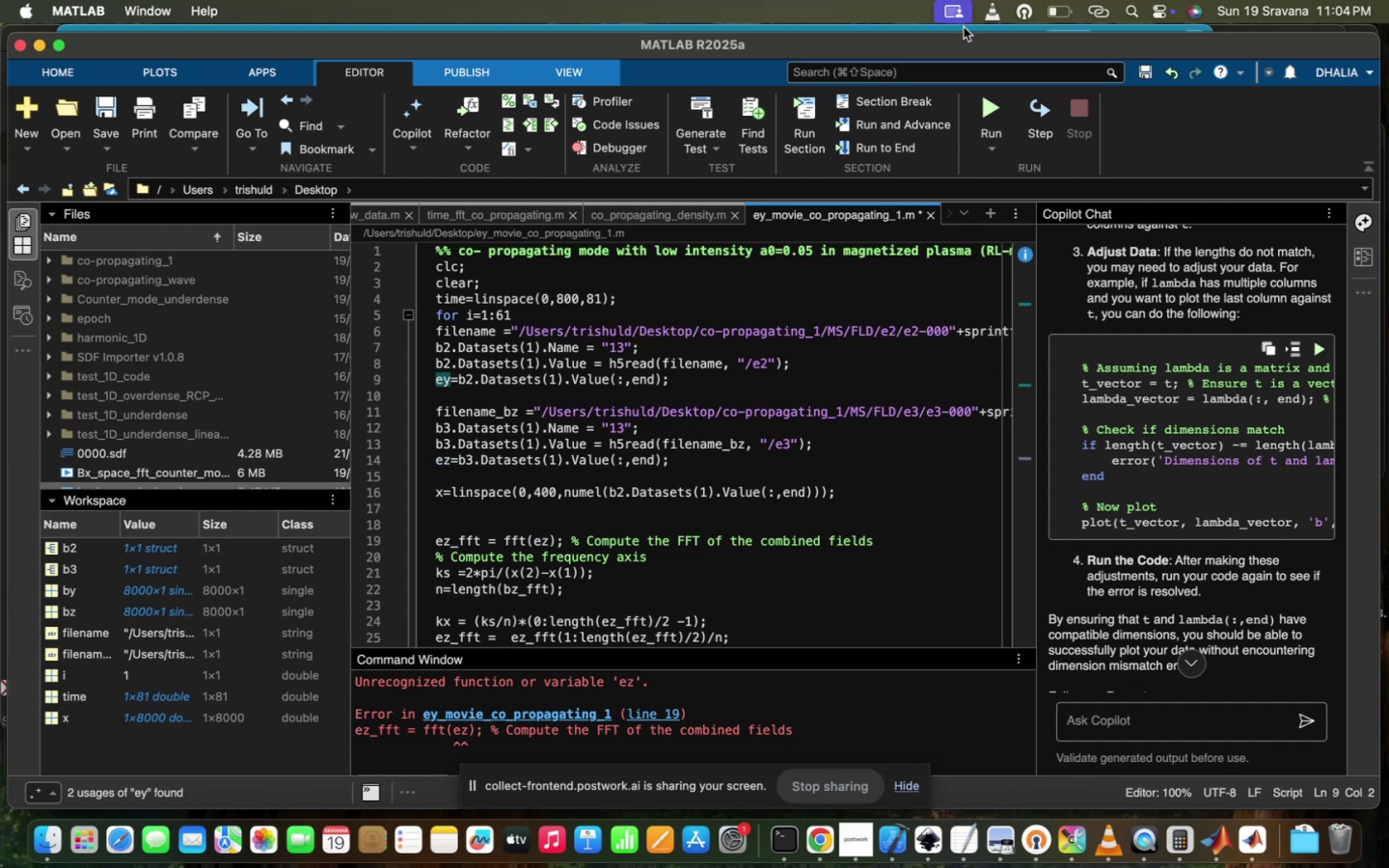 
mouse_move([981, 107])
 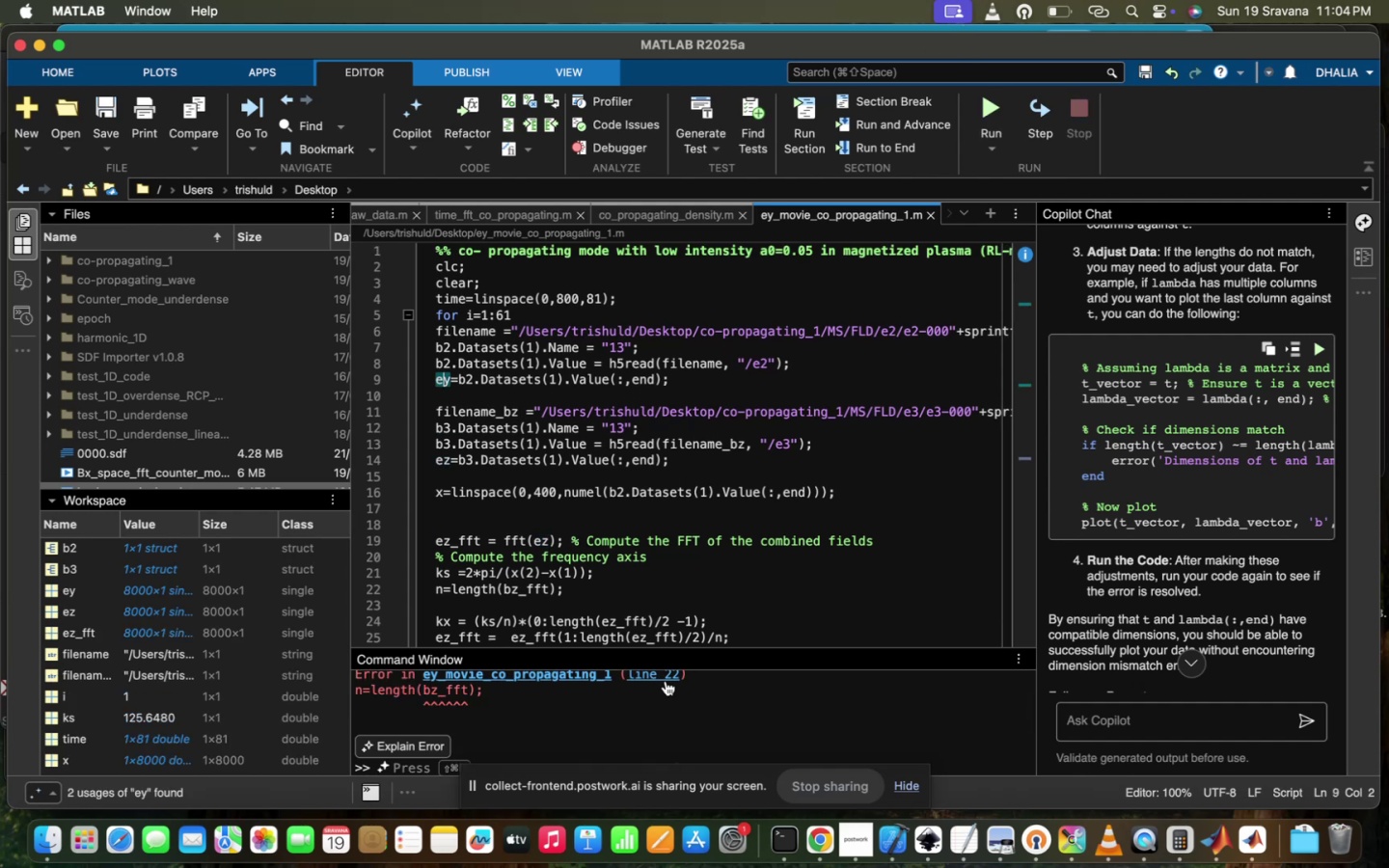 
scroll: coordinate [666, 681], scroll_direction: up, amount: 8.0
 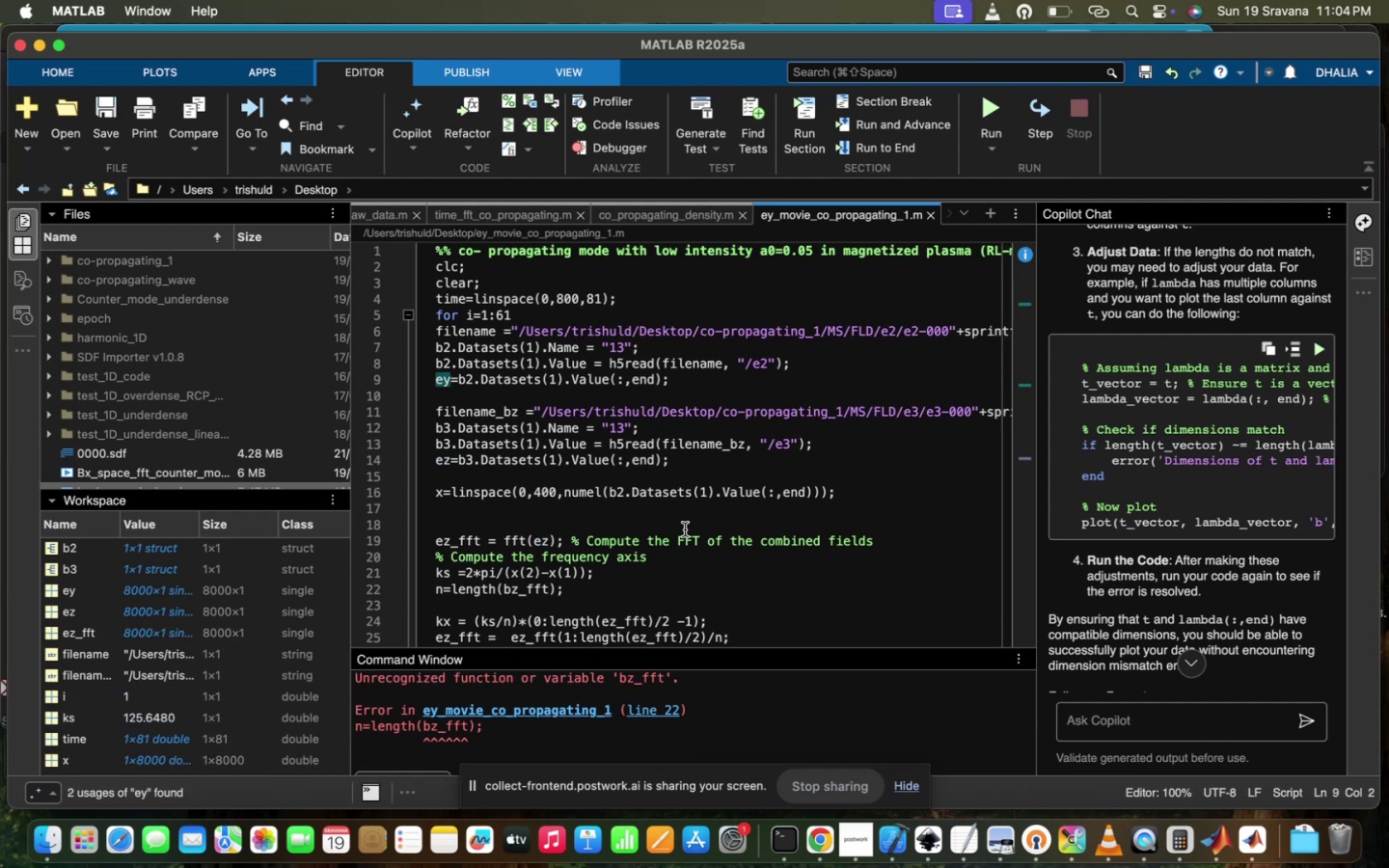 
scroll: coordinate [685, 529], scroll_direction: down, amount: 12.0
 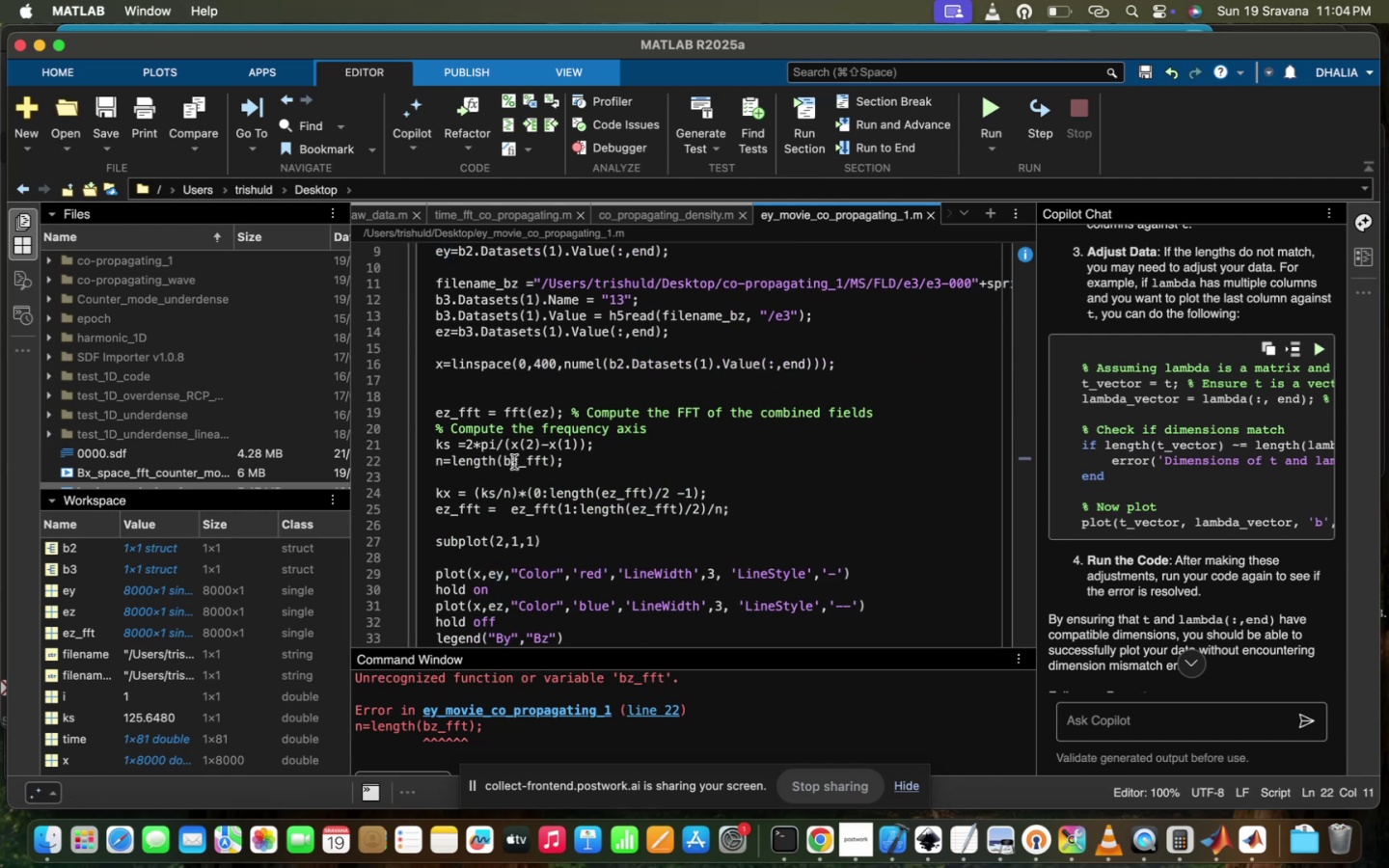 
key(Backspace)
 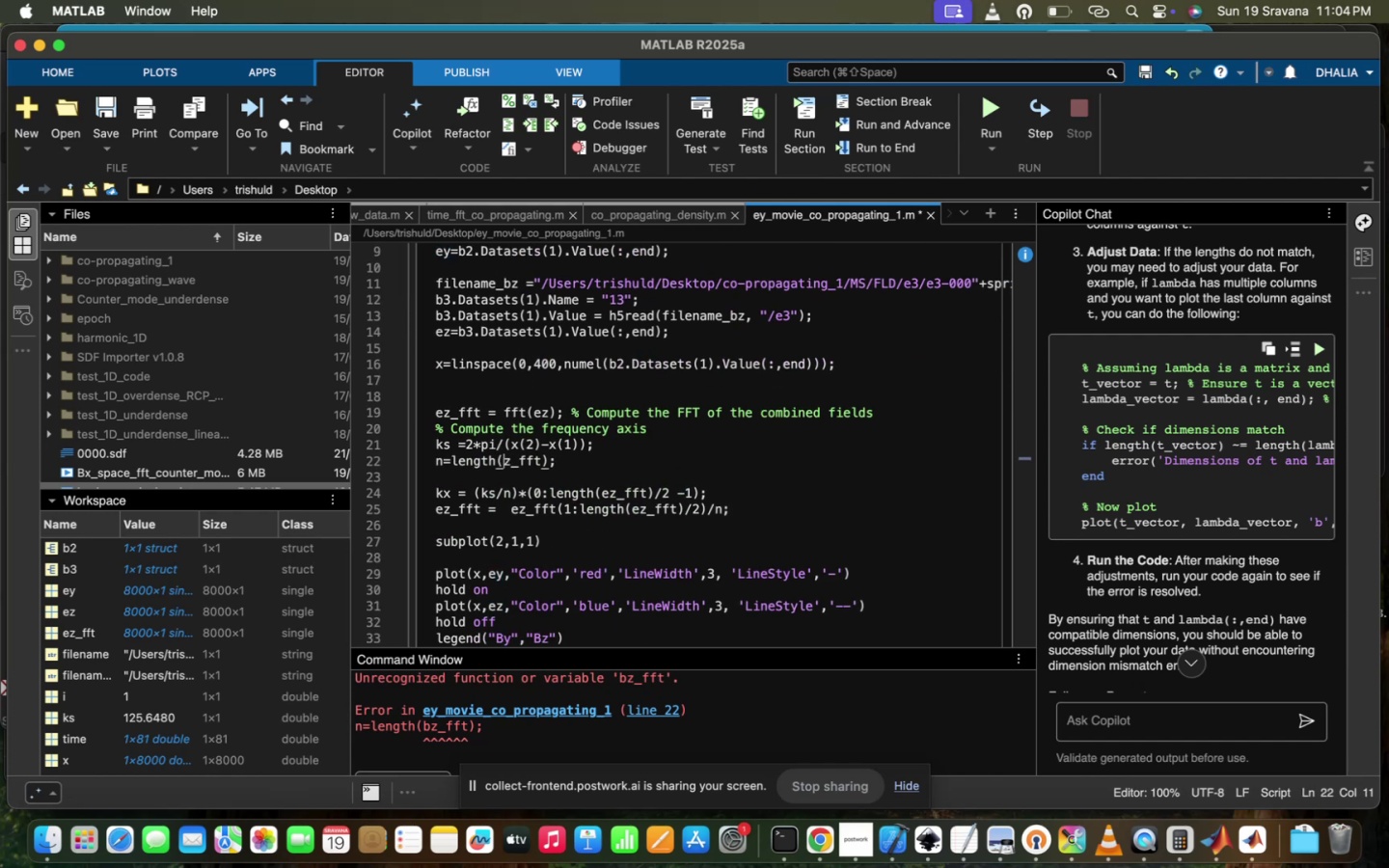 
key(E)
 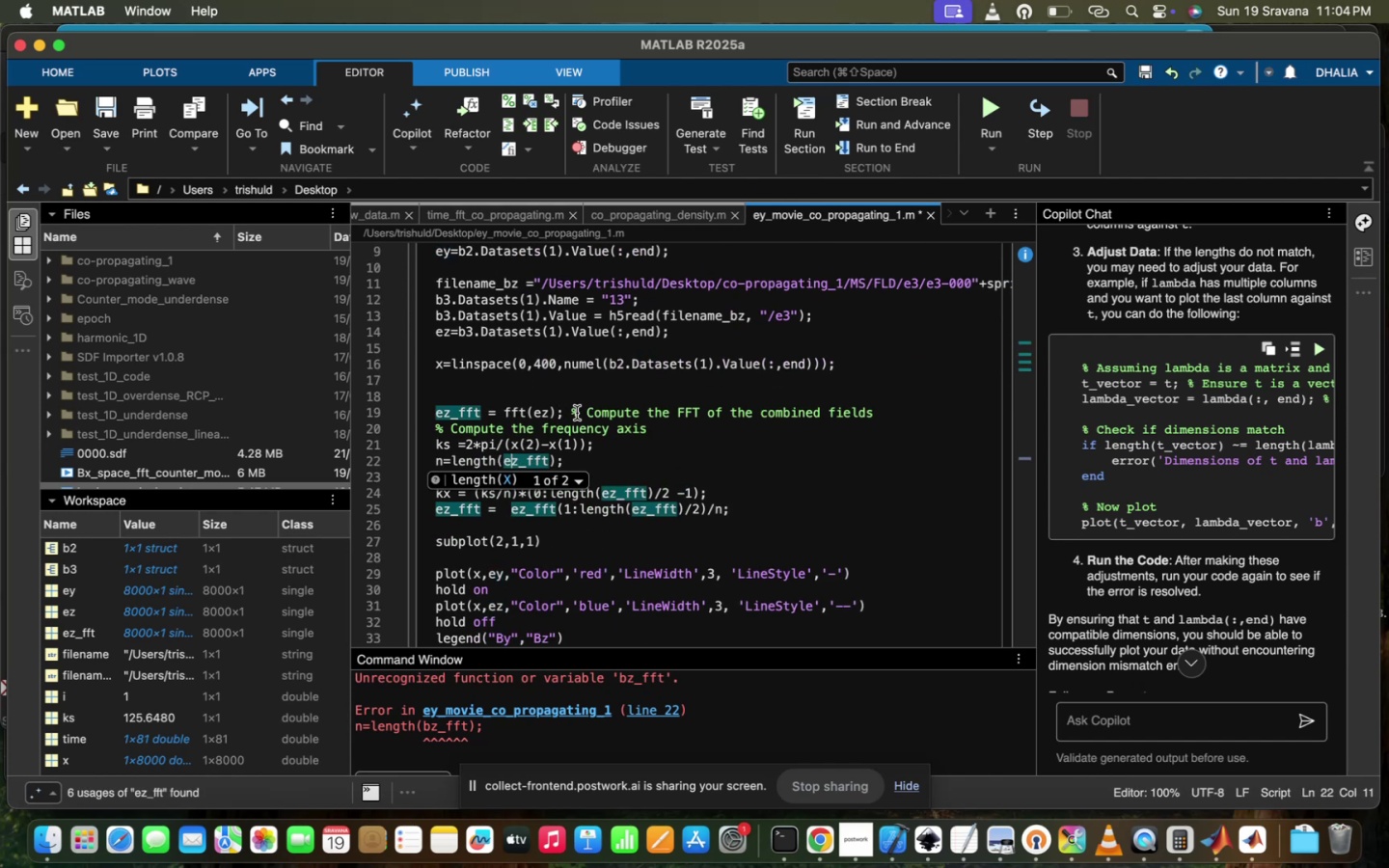 
left_click([606, 452])
 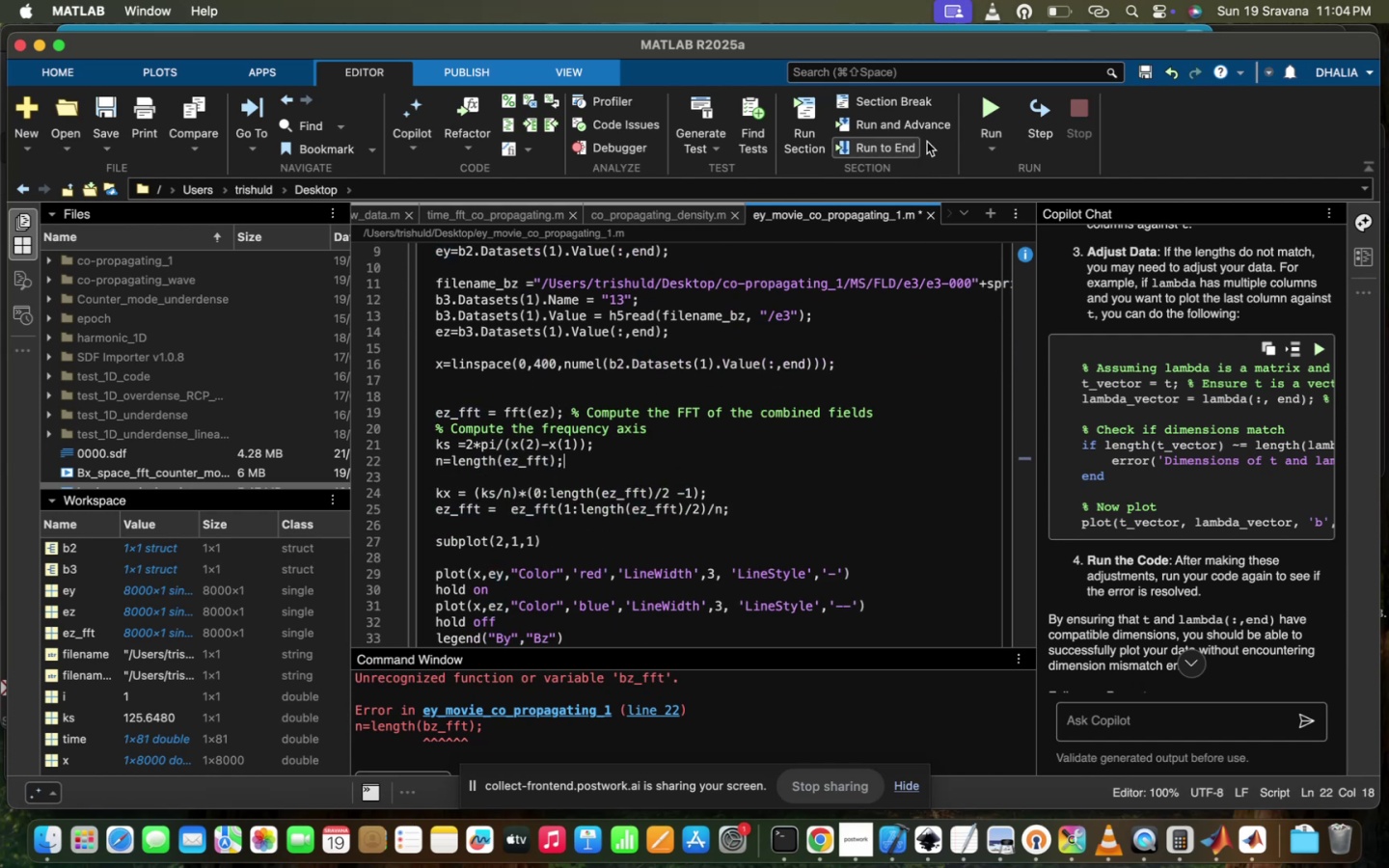 
left_click([995, 110])
 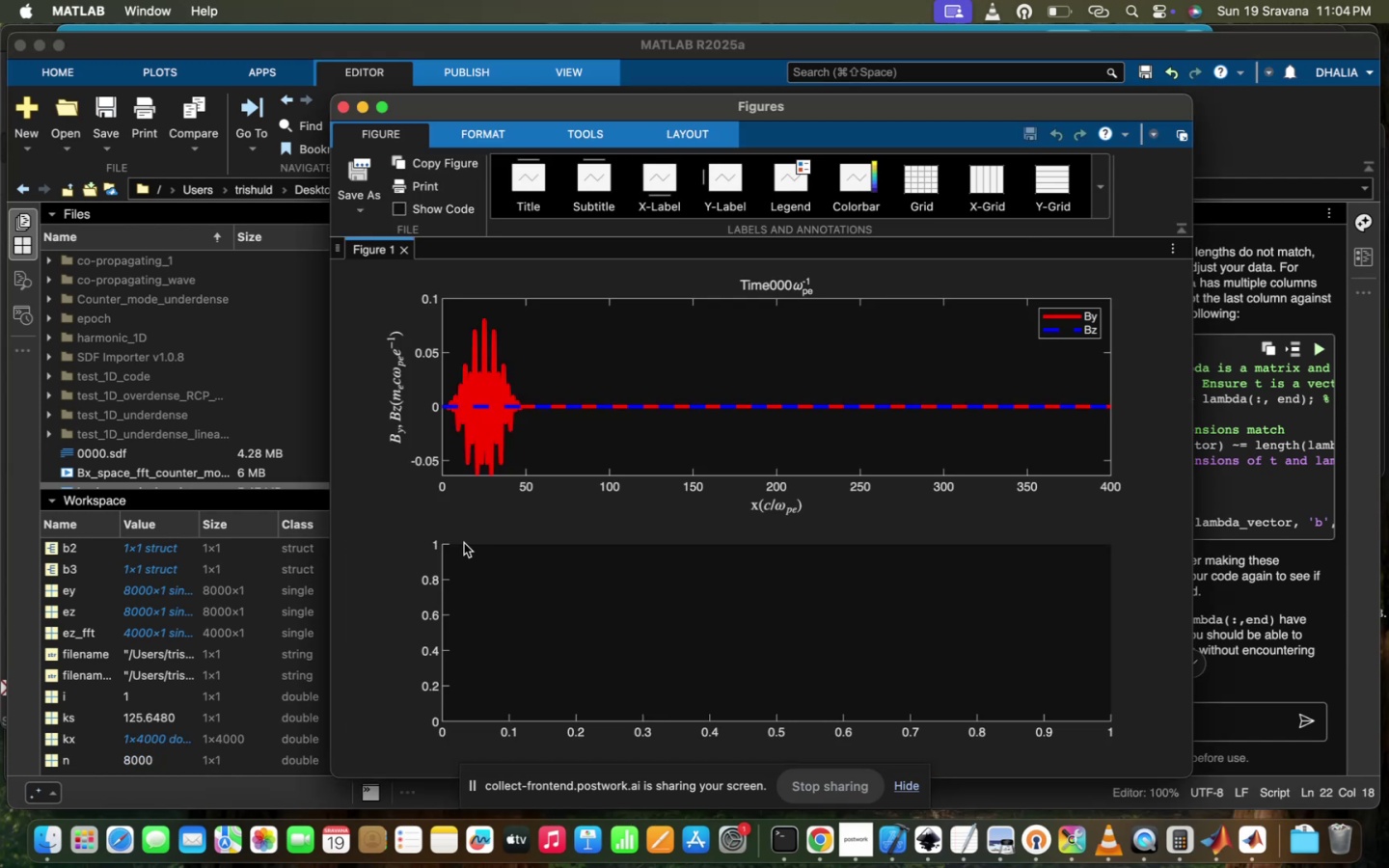 
key(E)
 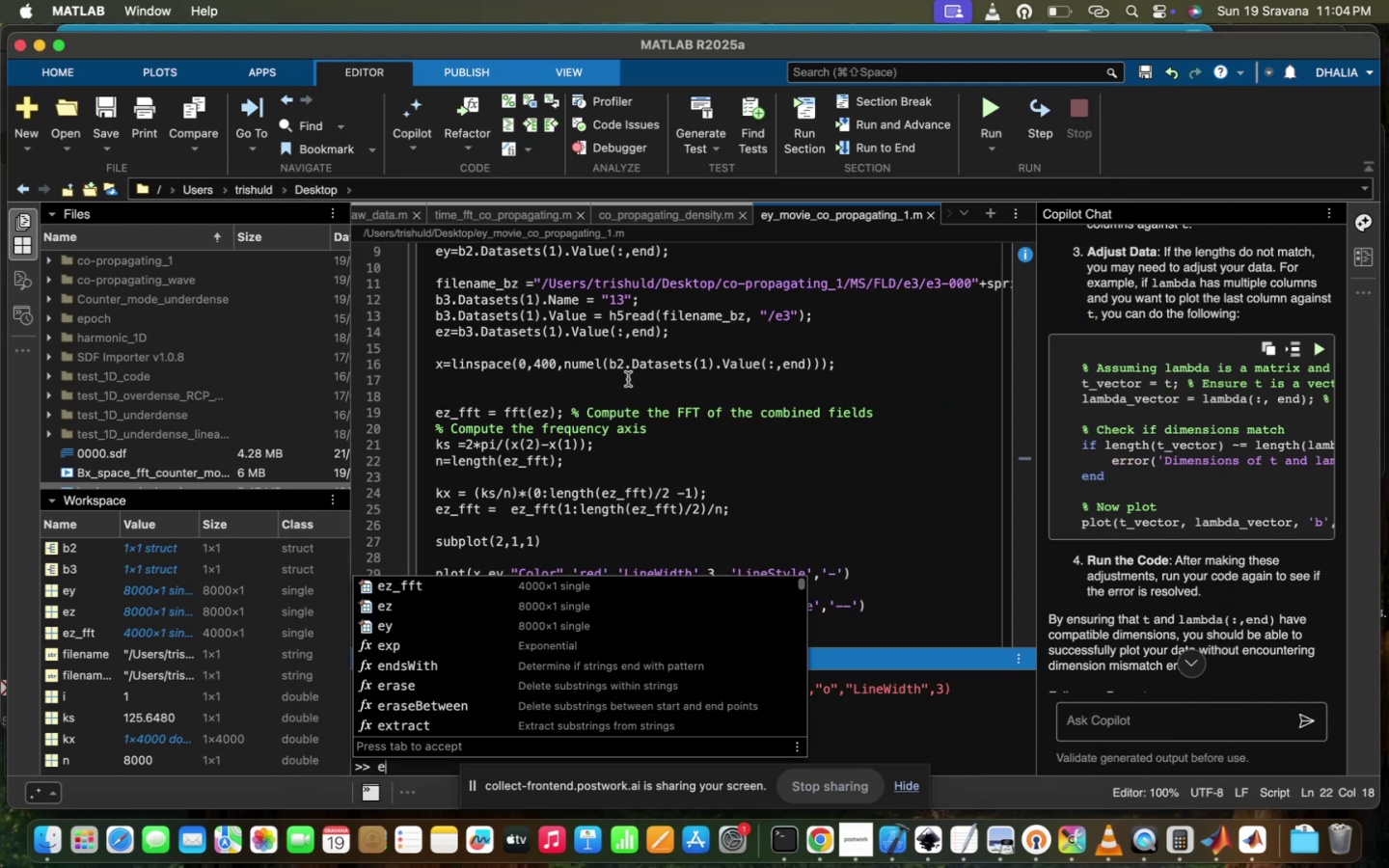 
scroll: coordinate [666, 450], scroll_direction: down, amount: 234.0
 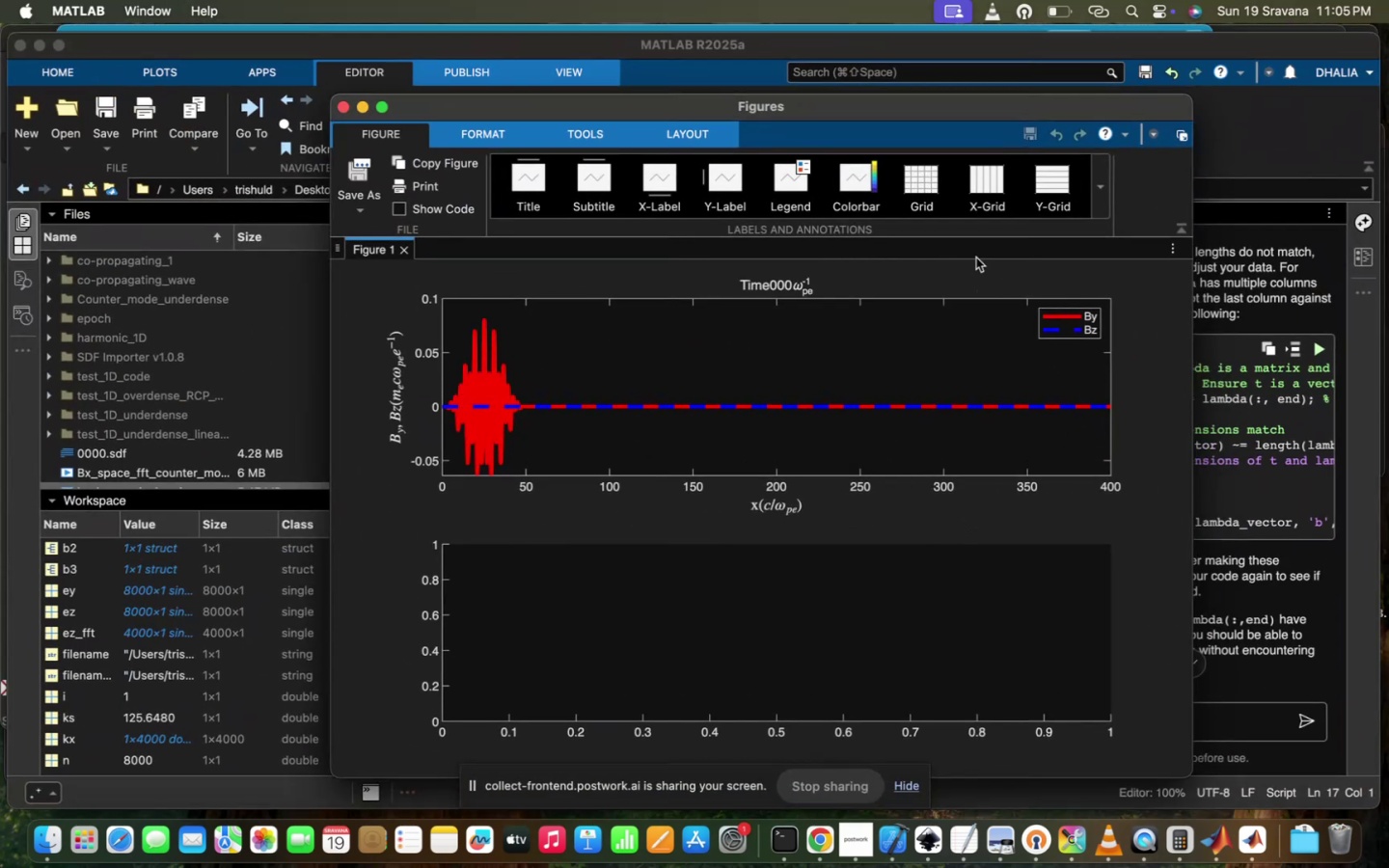 
left_click([1059, 281])
 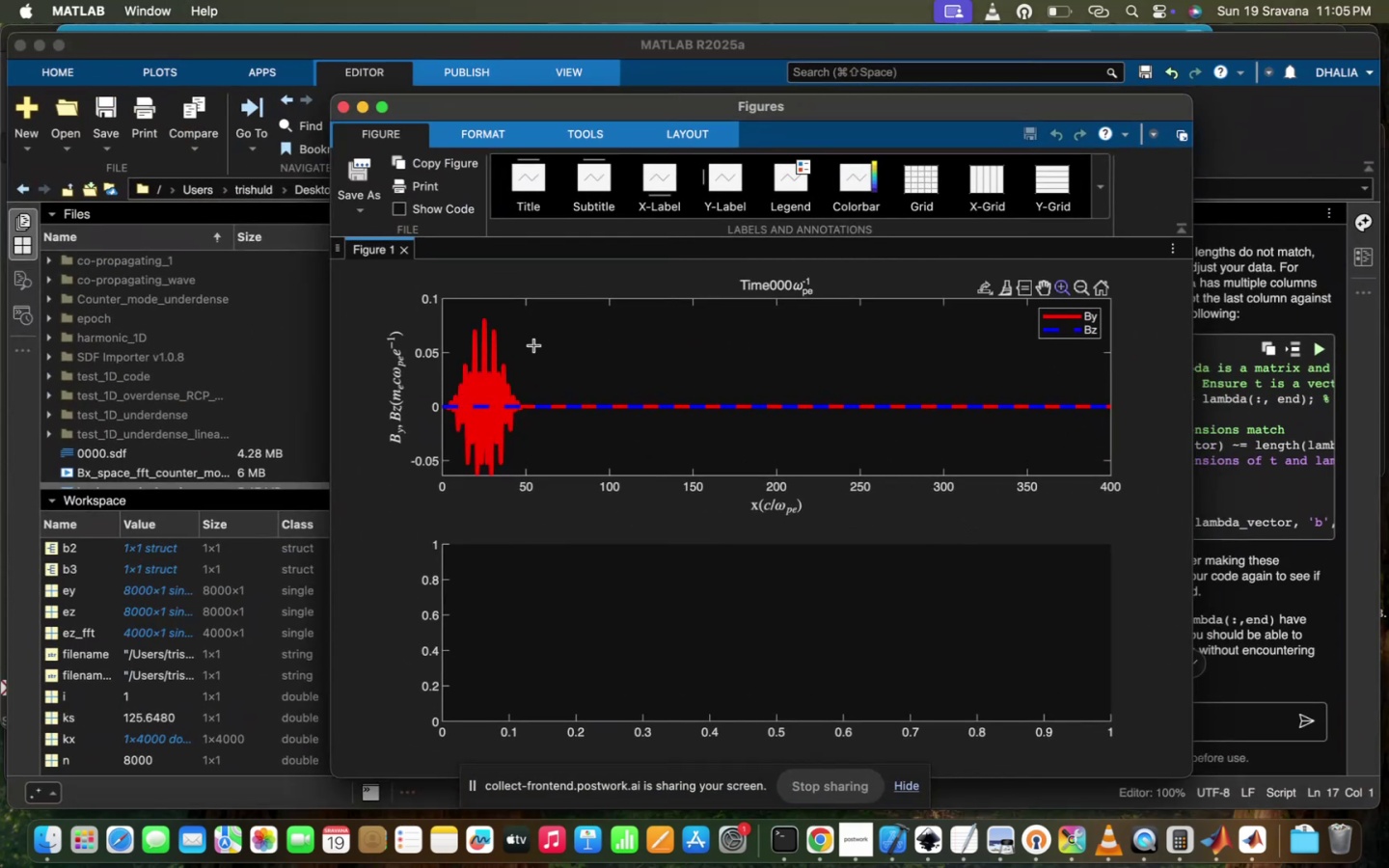 
left_click_drag(start_coordinate=[526, 324], to_coordinate=[404, 482])
 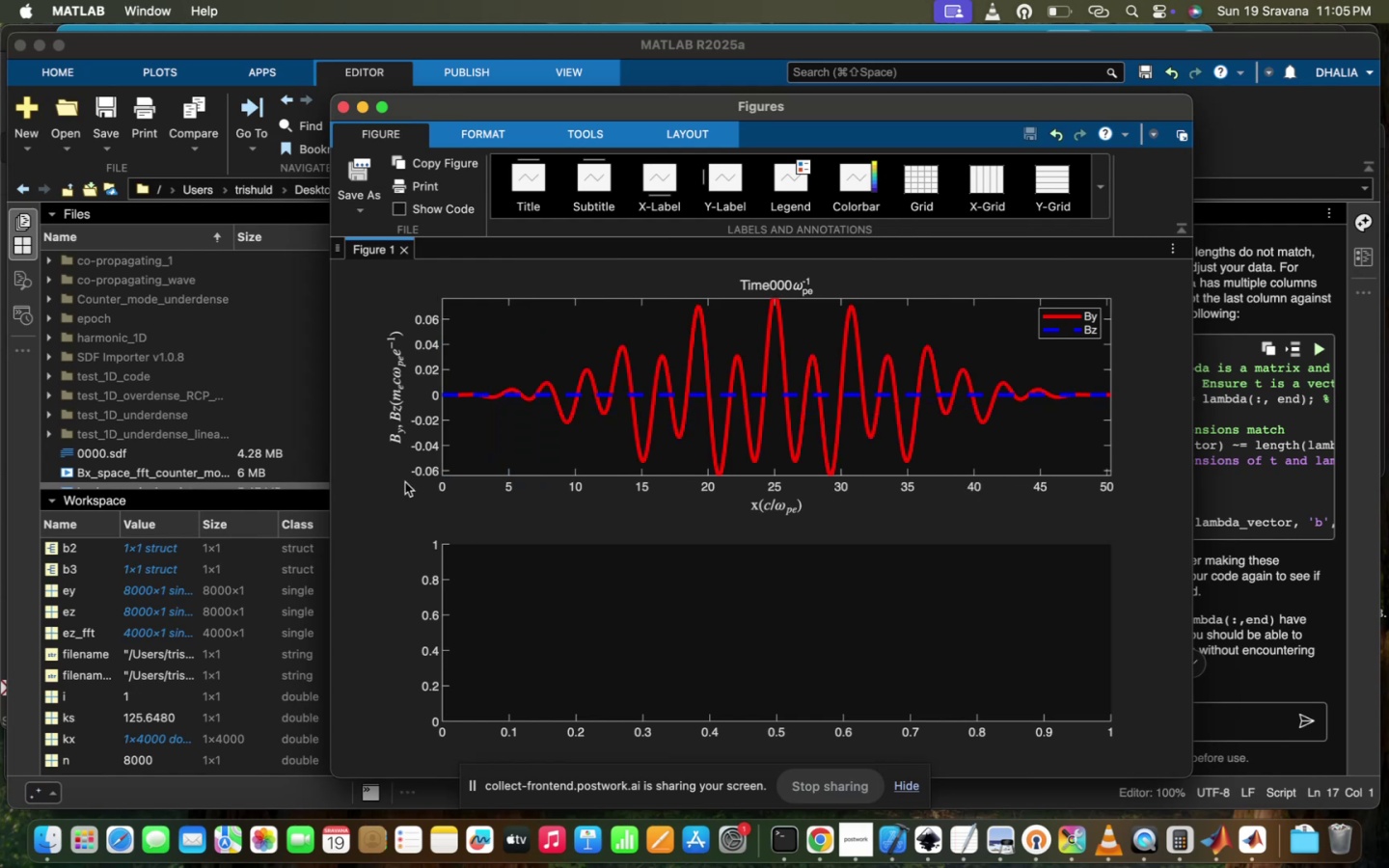 
wait(8.36)
 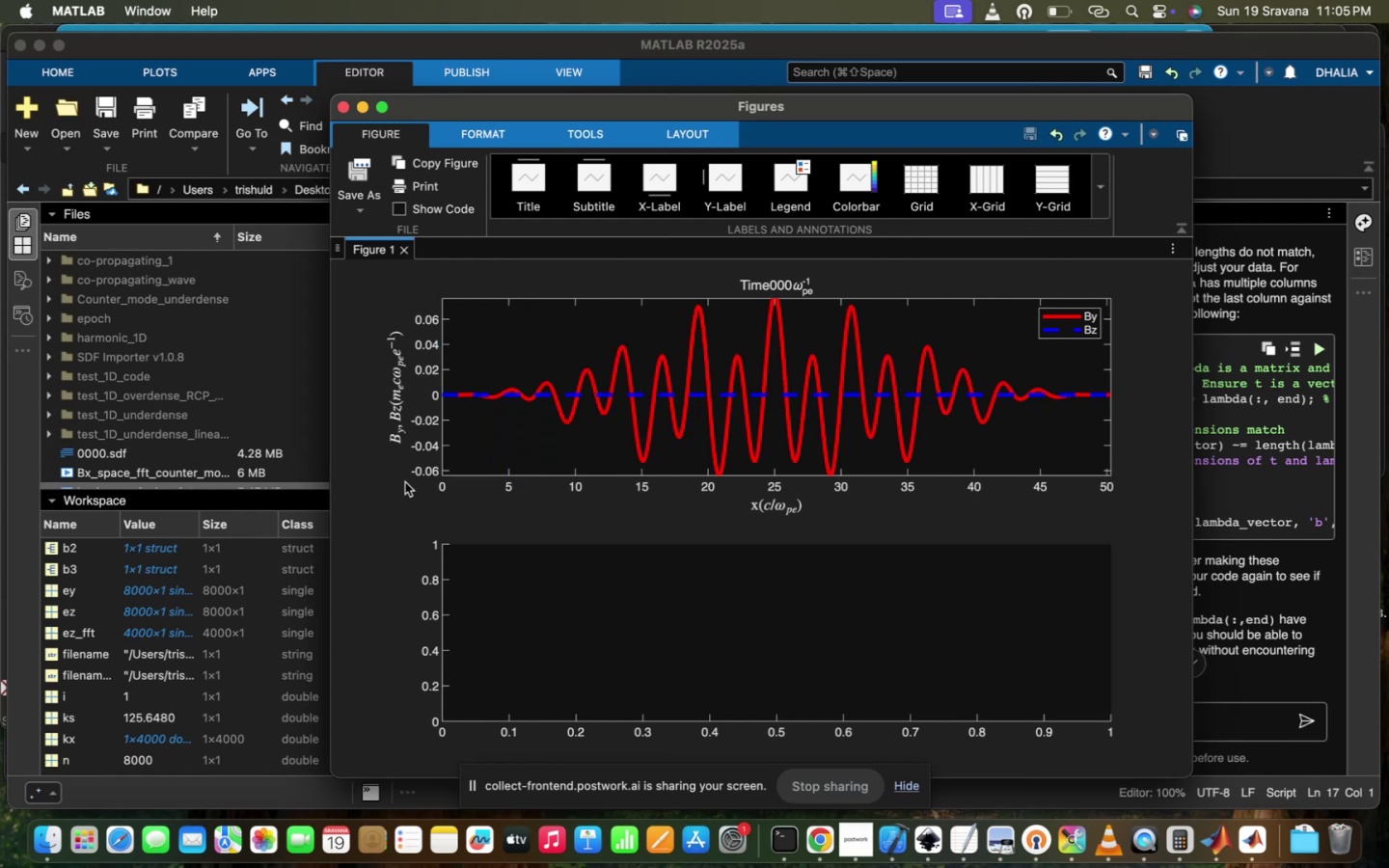 
scroll: coordinate [810, 392], scroll_direction: down, amount: 230.0
 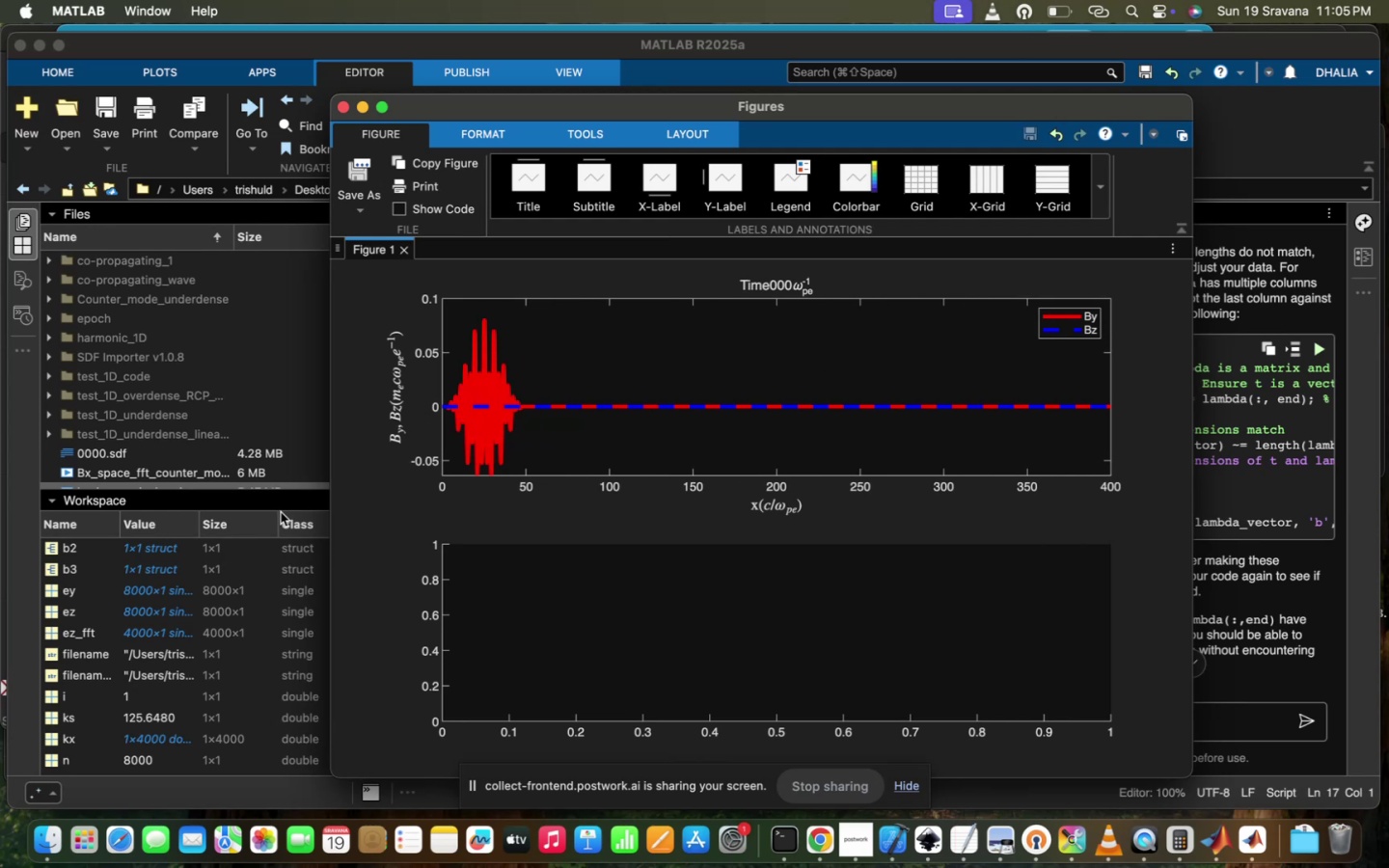 
left_click([281, 509])
 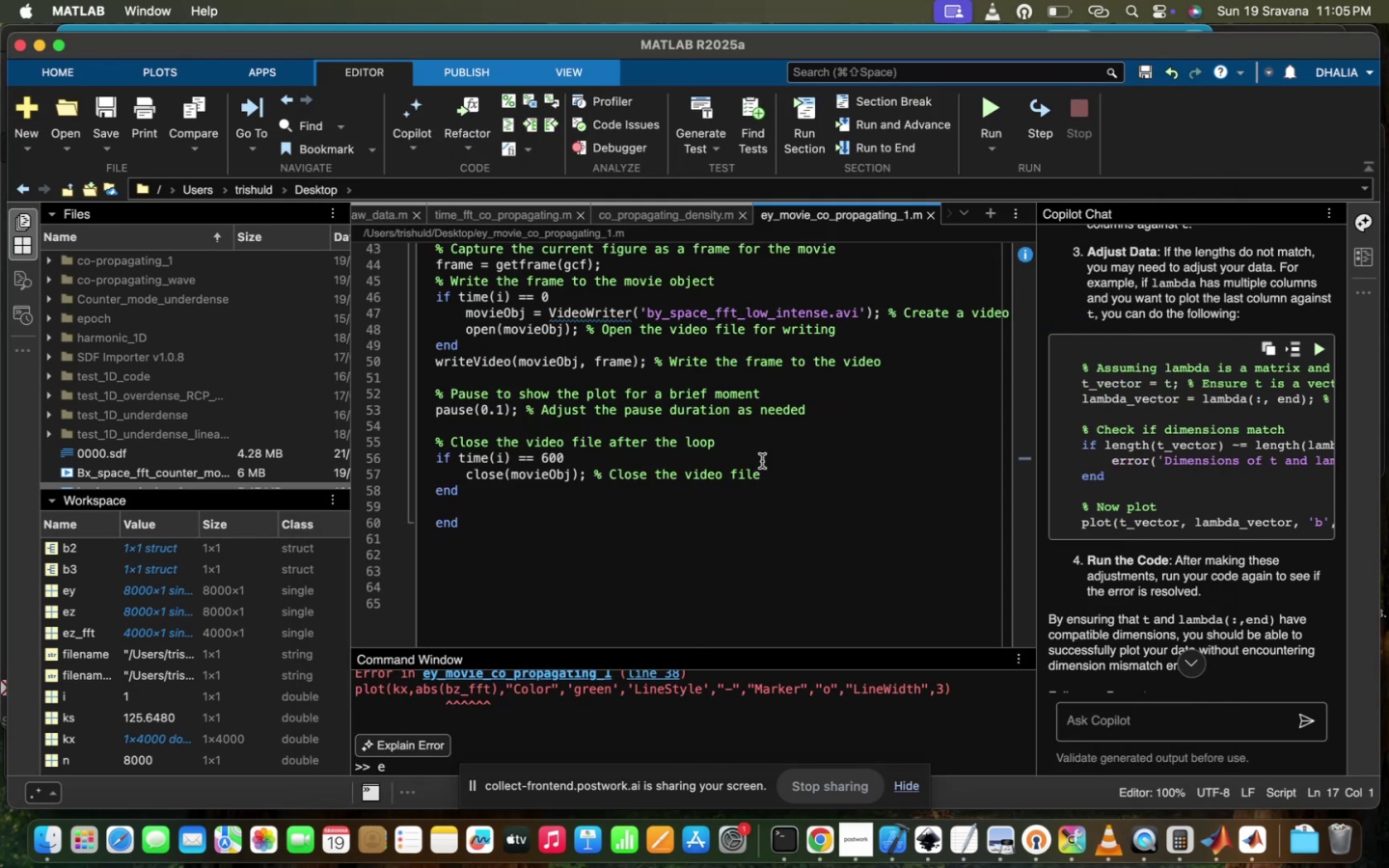 
scroll: coordinate [599, 595], scroll_direction: up, amount: 20.0
 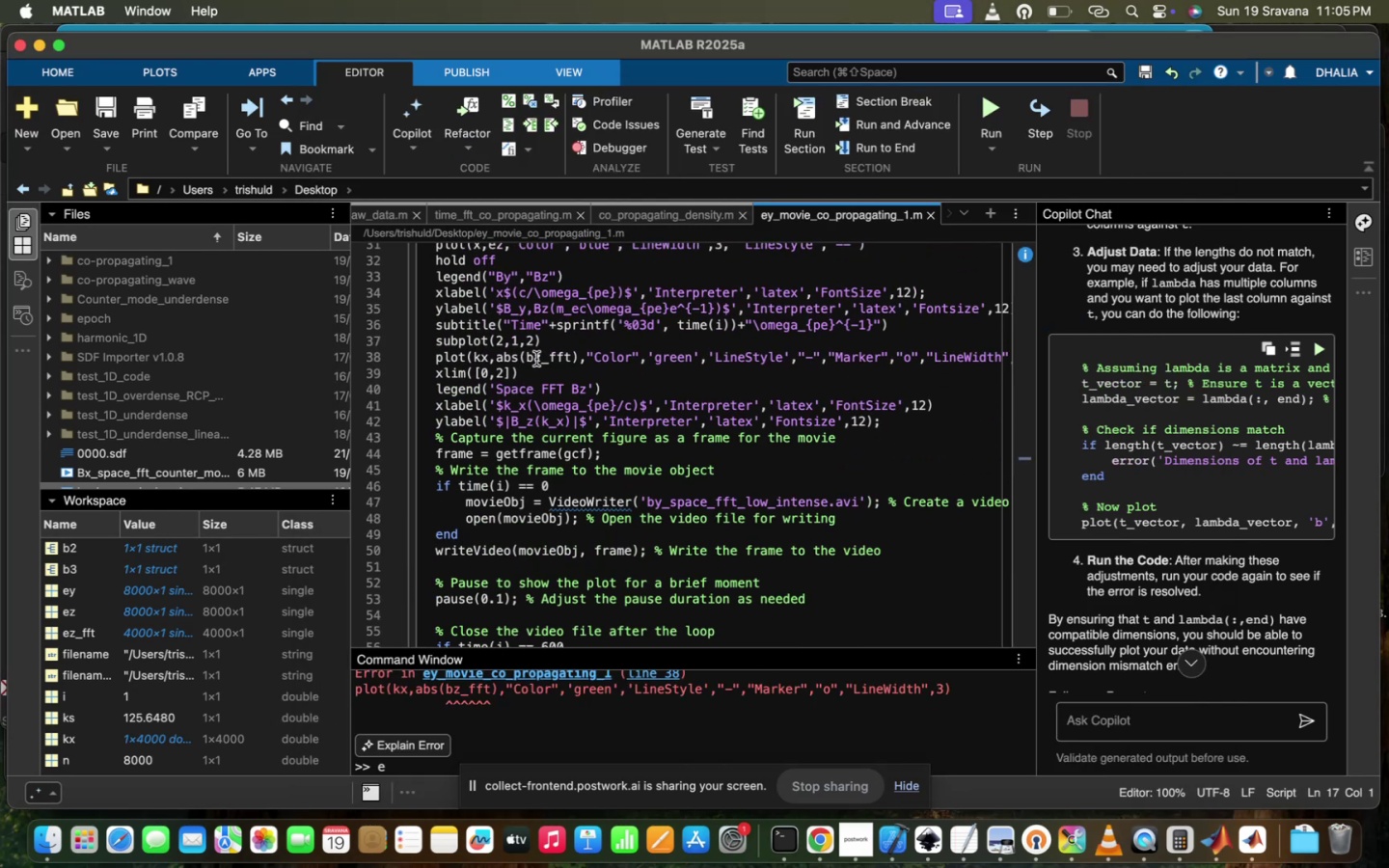 
left_click([540, 358])
 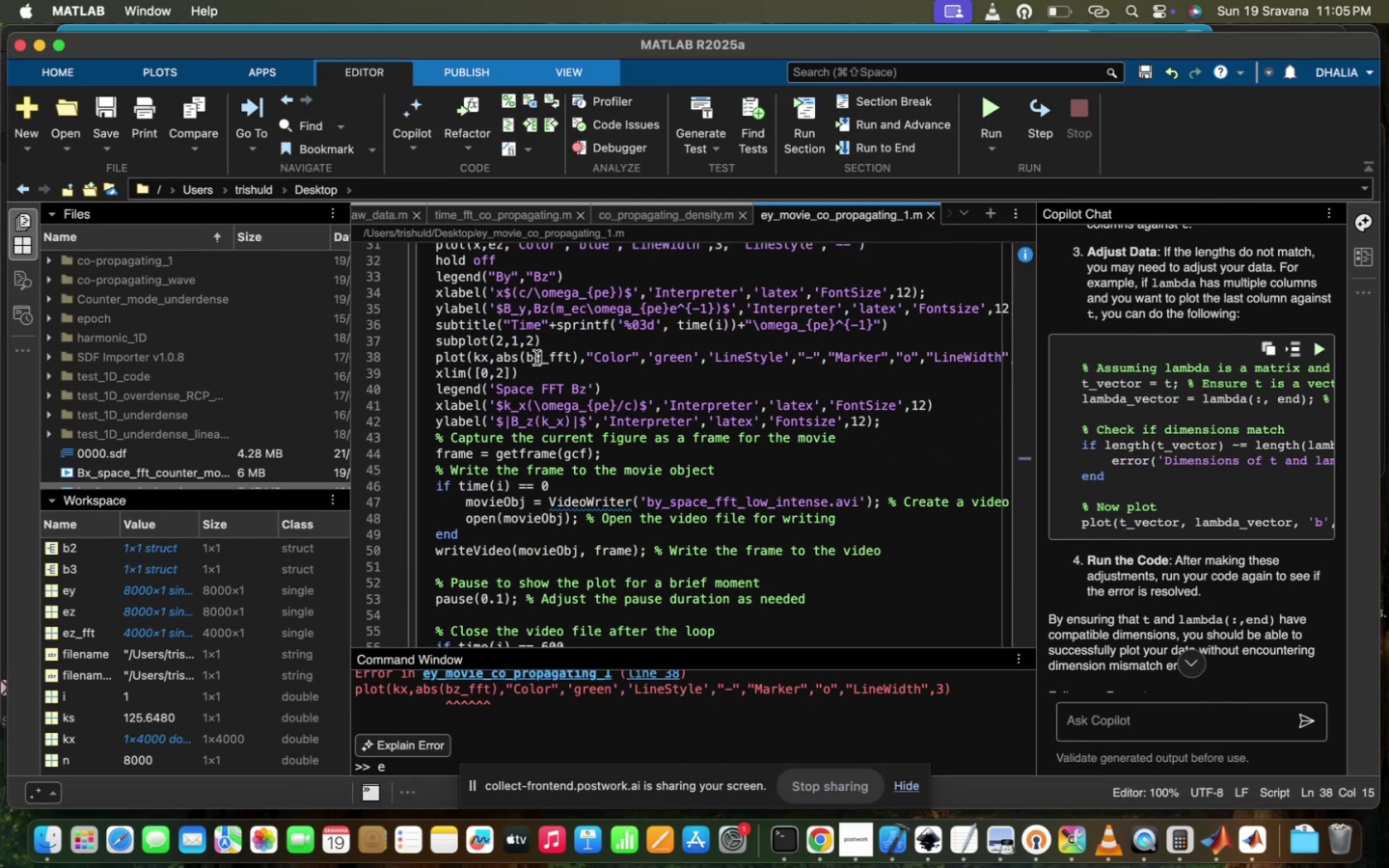 
left_click([536, 358])
 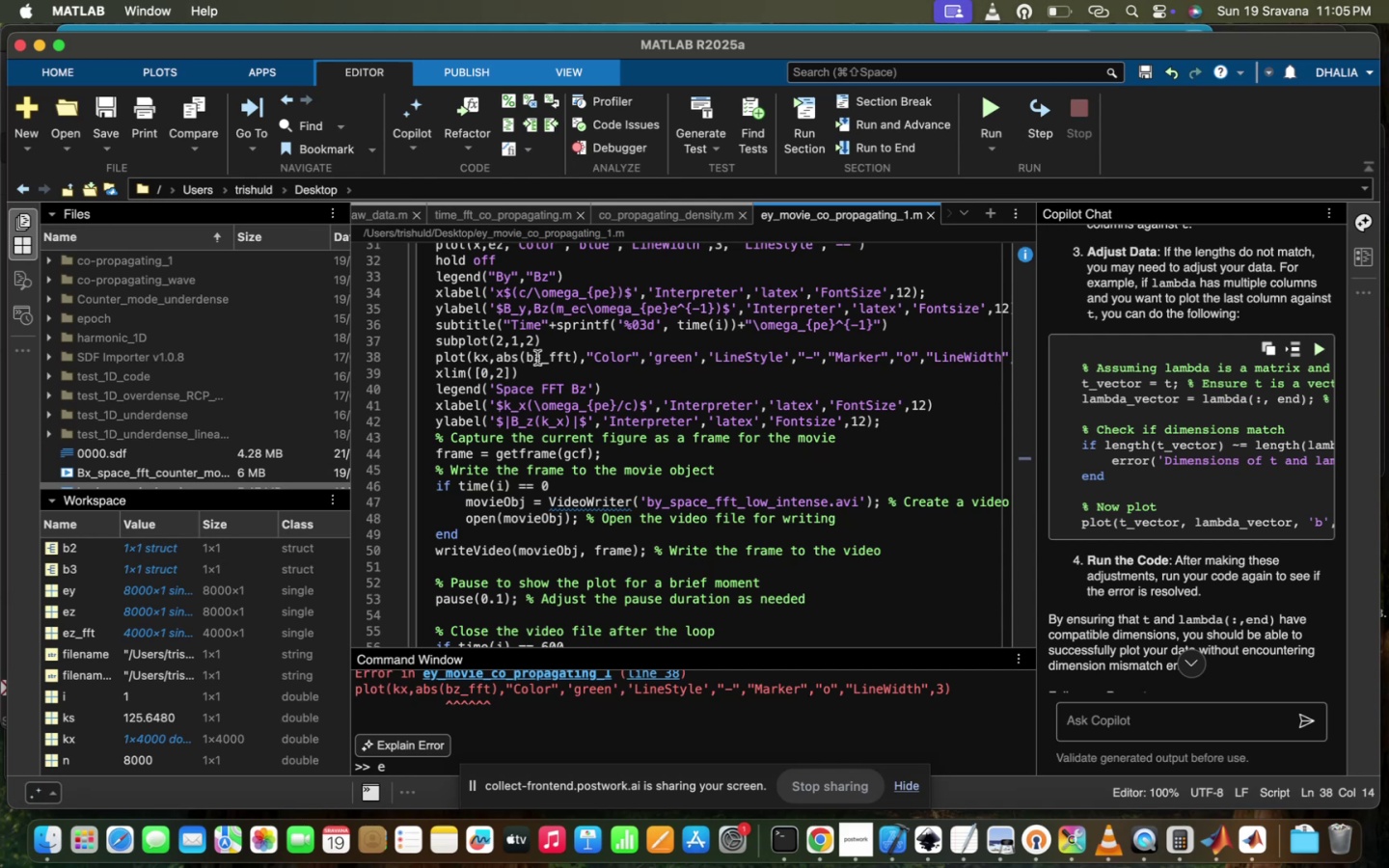 
key(Backspace)
 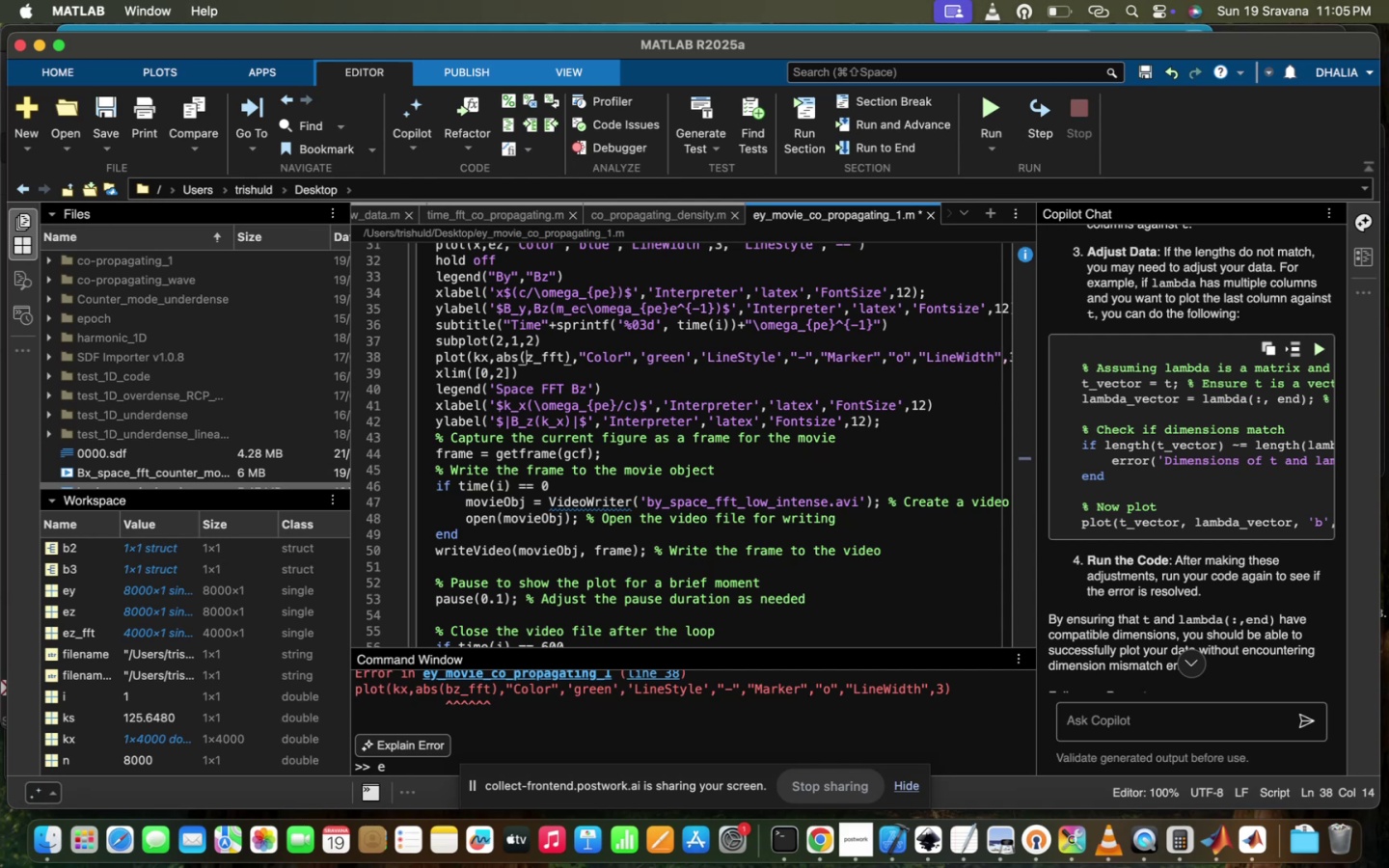 
key(E)
 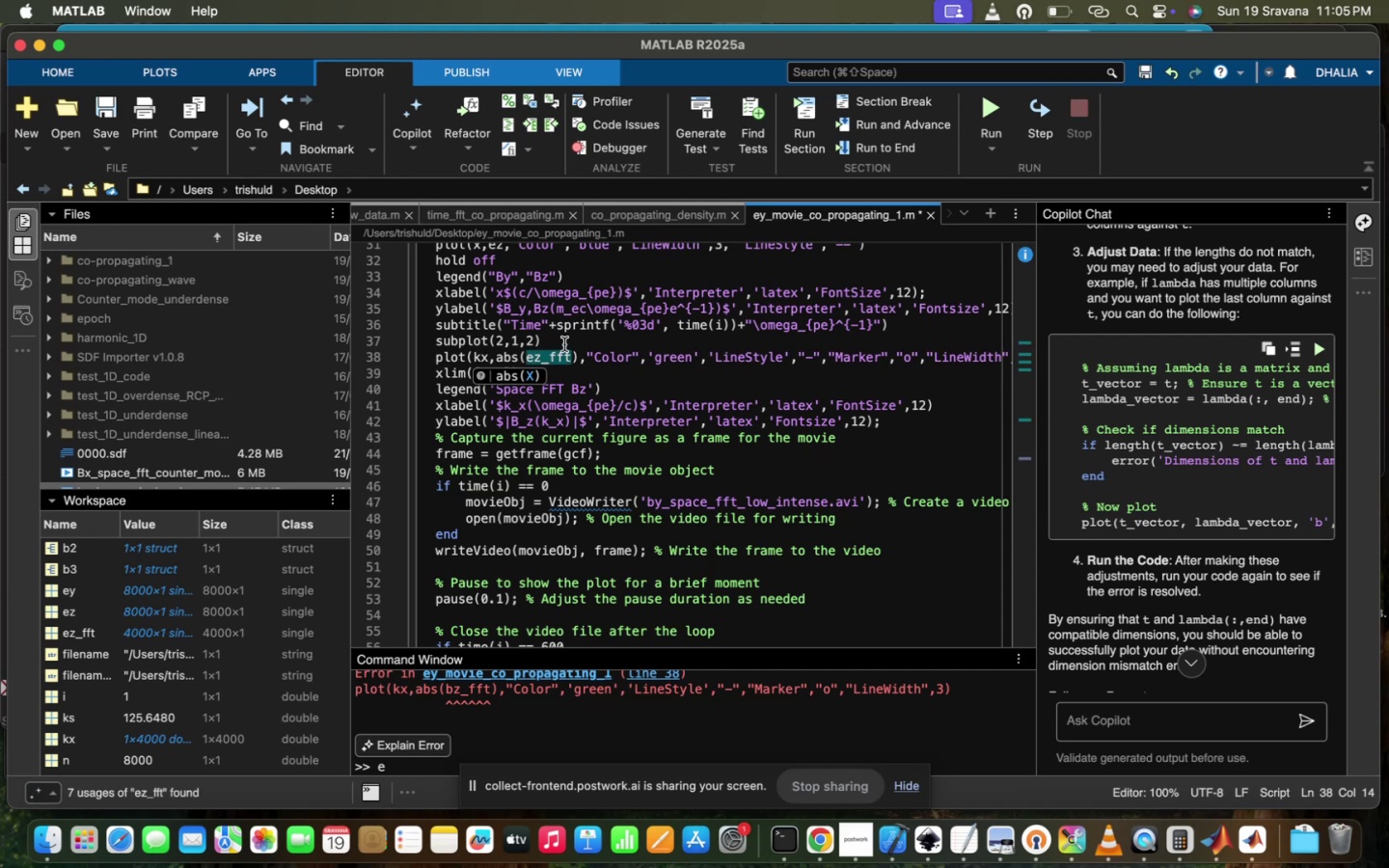 
scroll: coordinate [567, 342], scroll_direction: up, amount: 9.0
 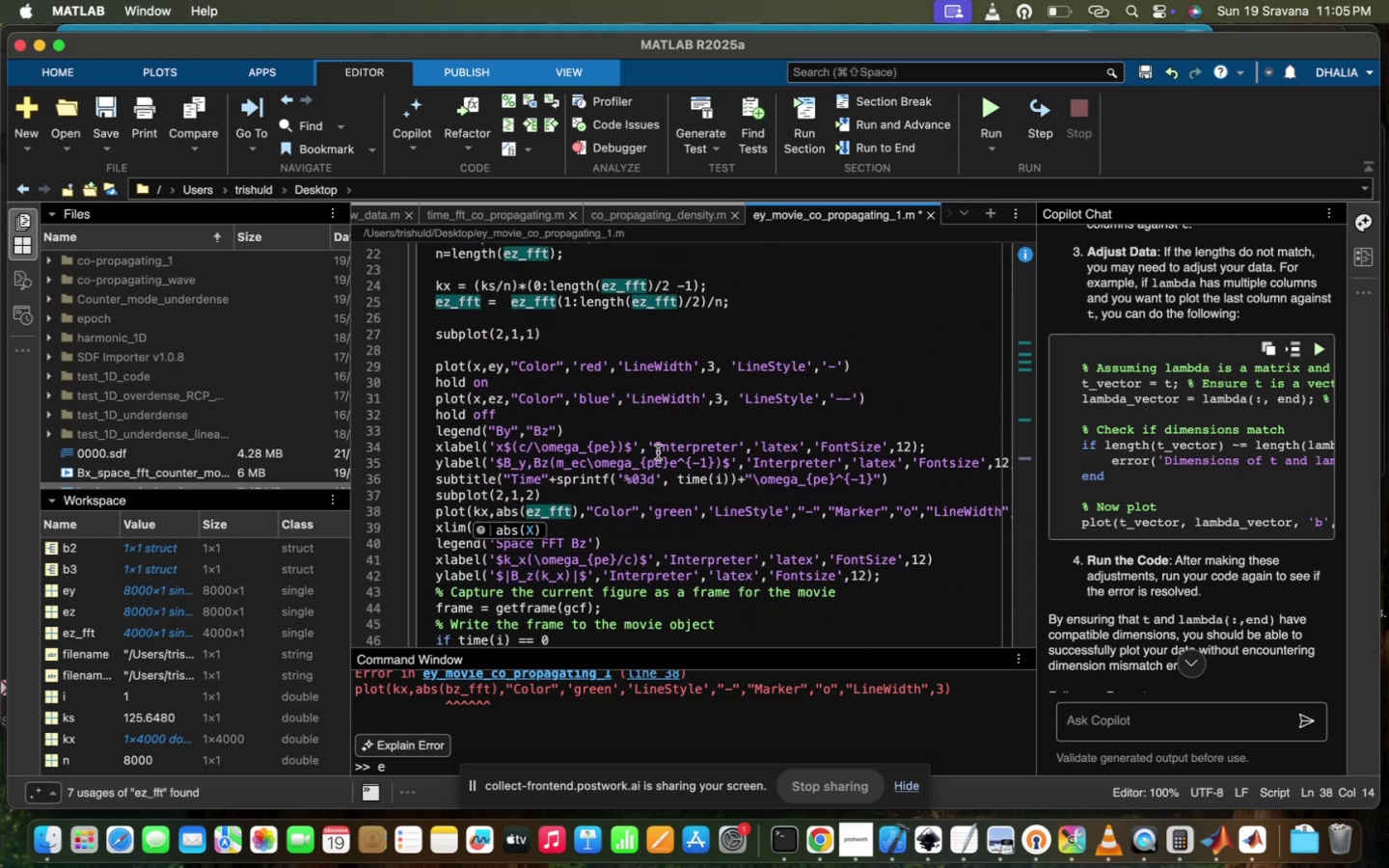 
scroll: coordinate [658, 452], scroll_direction: down, amount: 10.0
 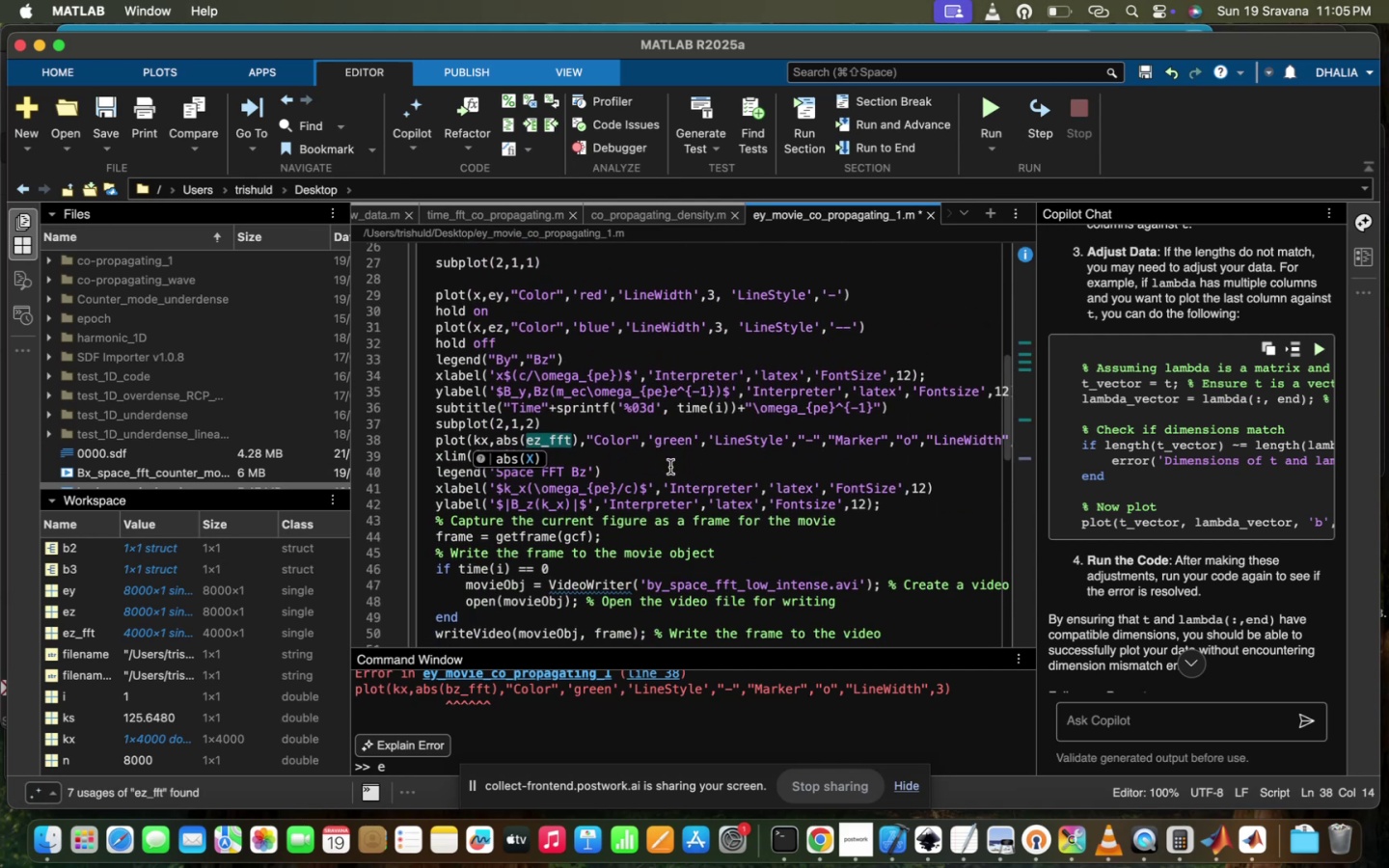 
left_click([675, 473])
 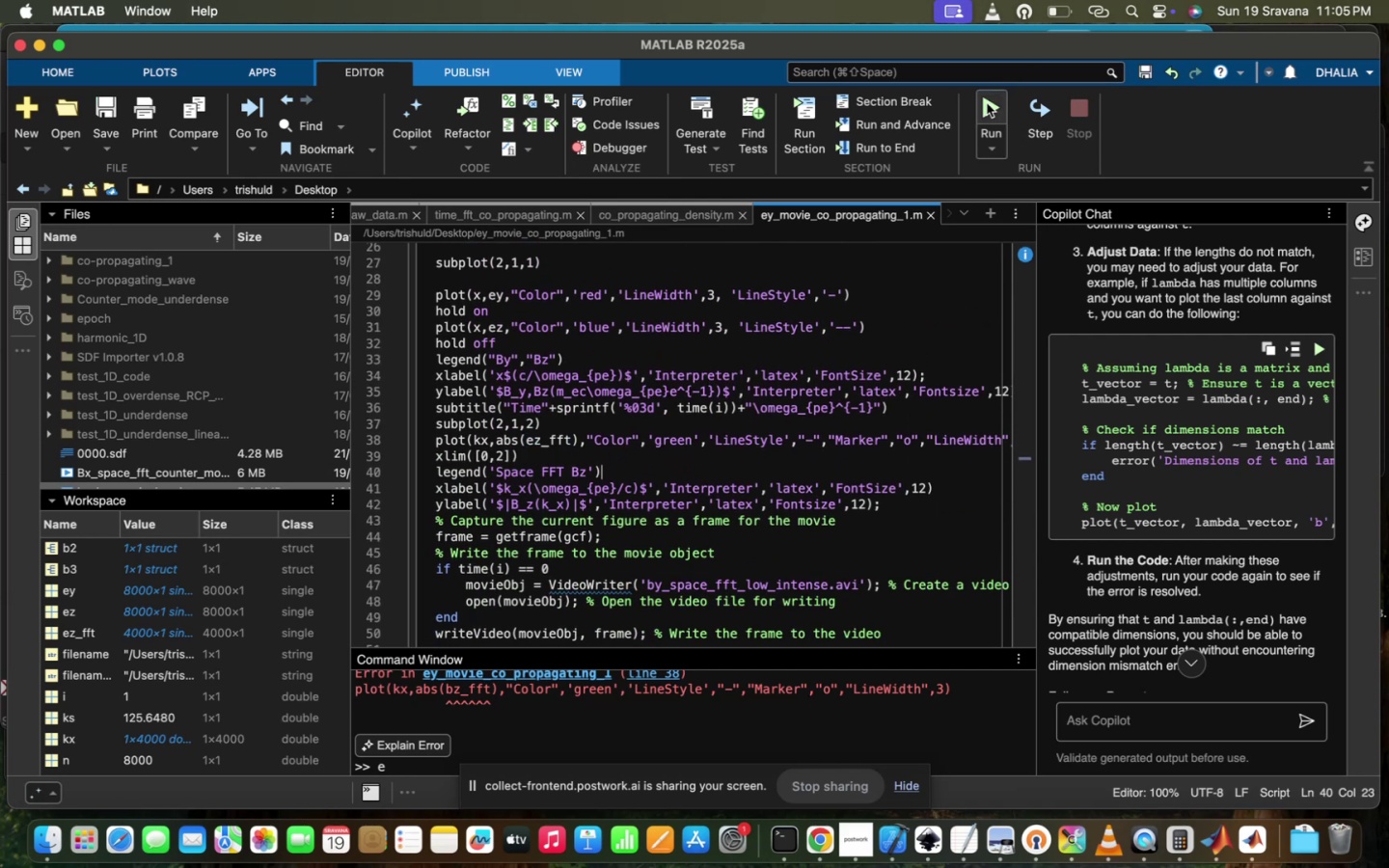 
mouse_move([837, 314])
 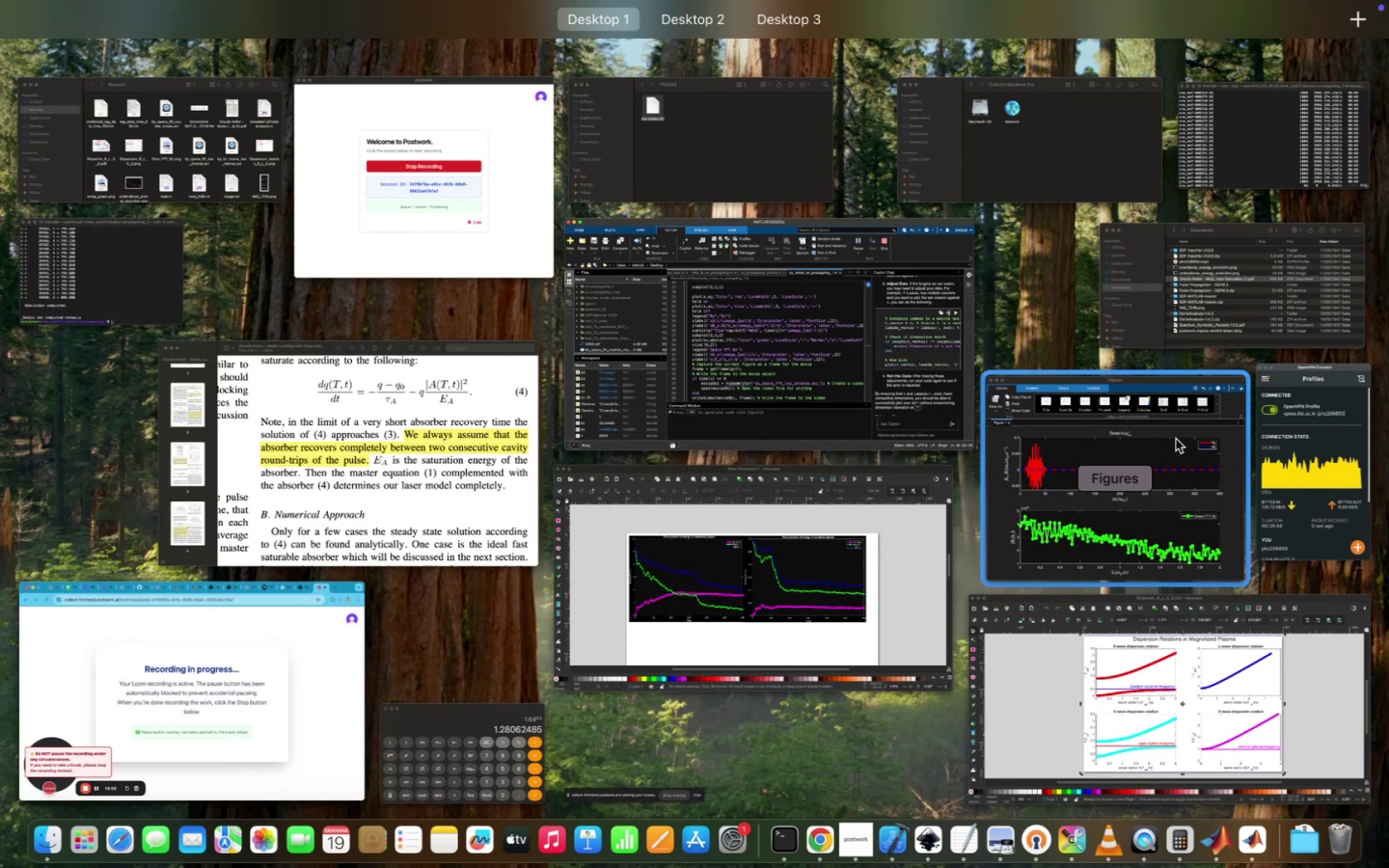 
left_click([1176, 439])
 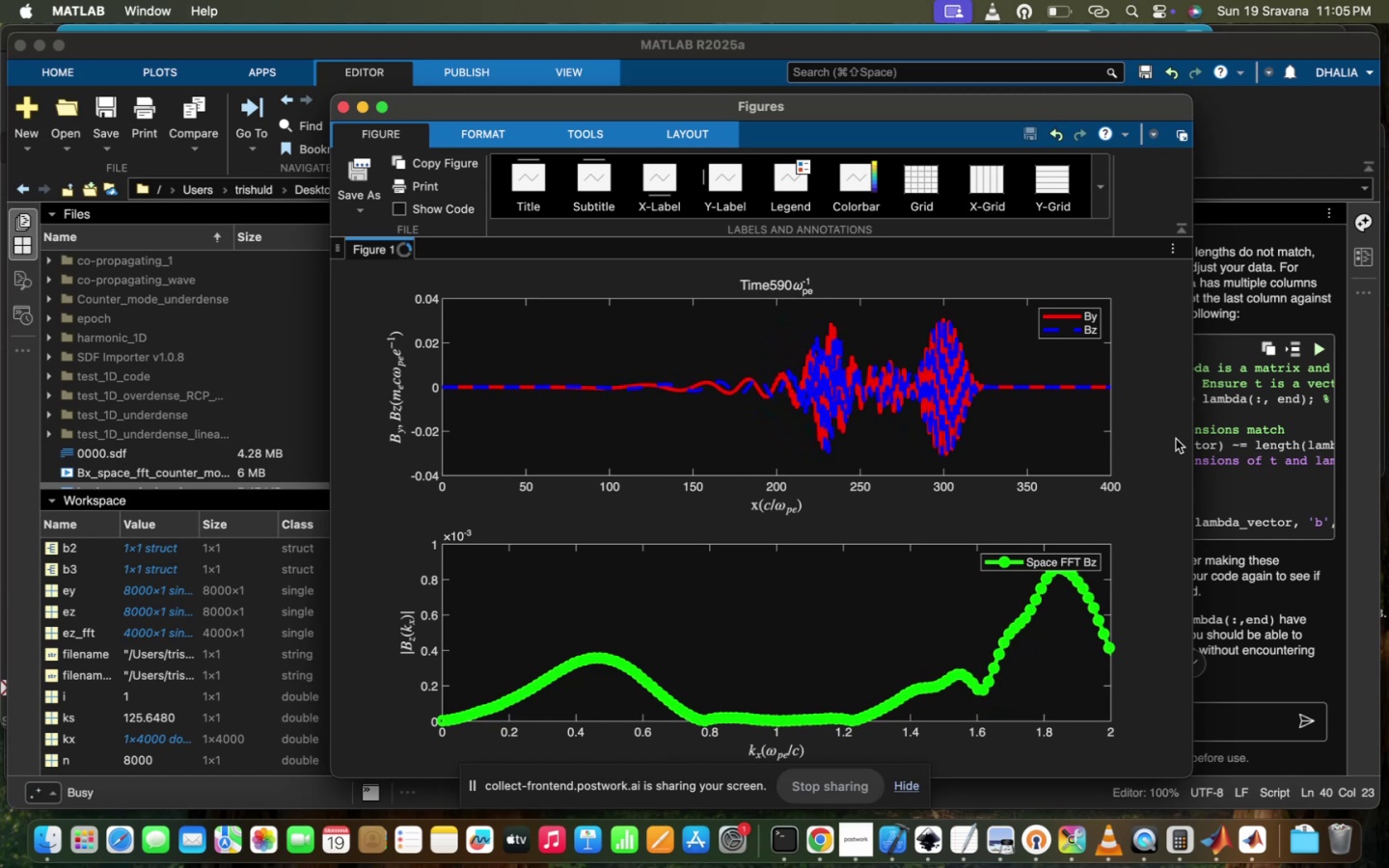 
wait(27.76)
 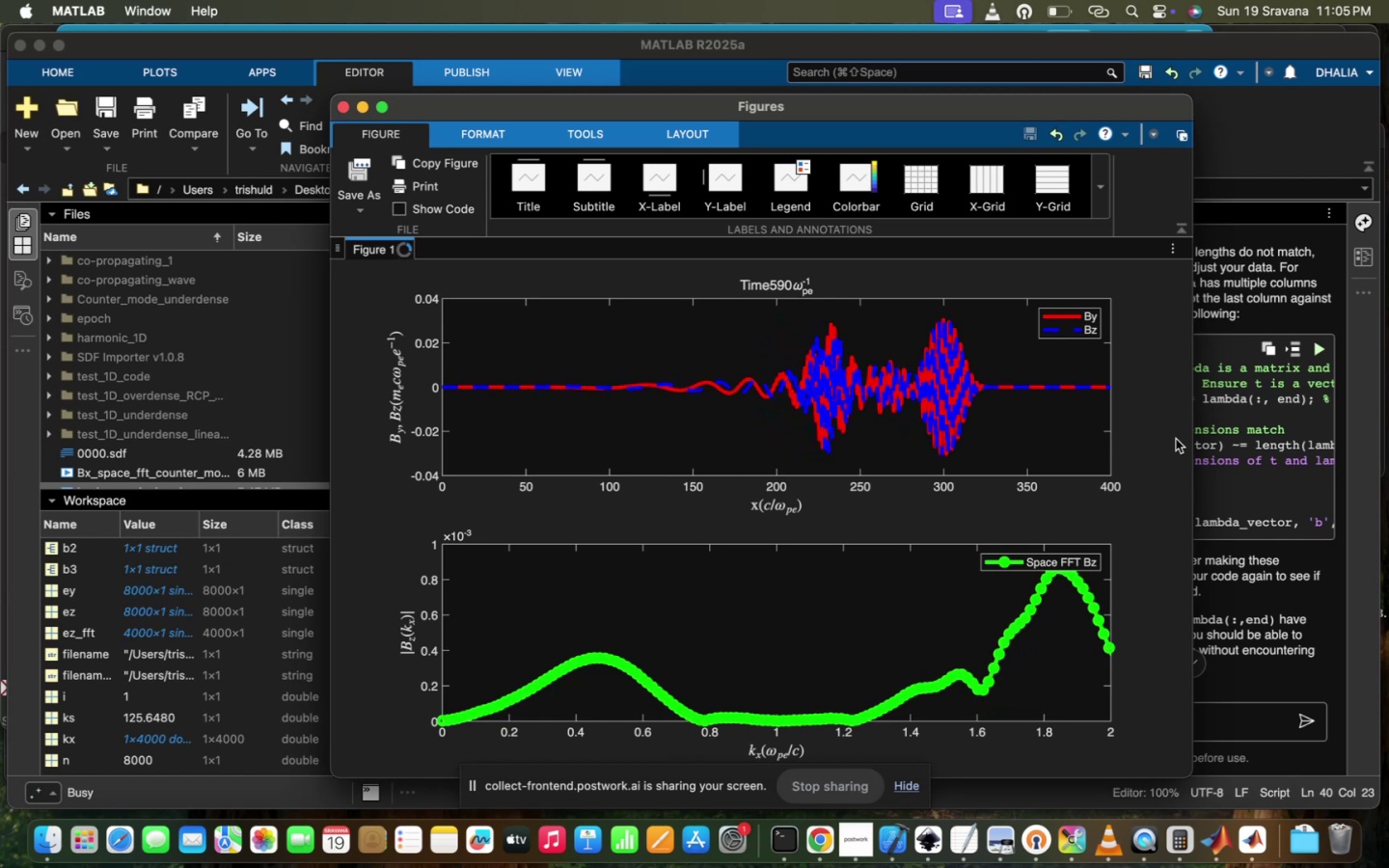 
left_click([1053, 285])
 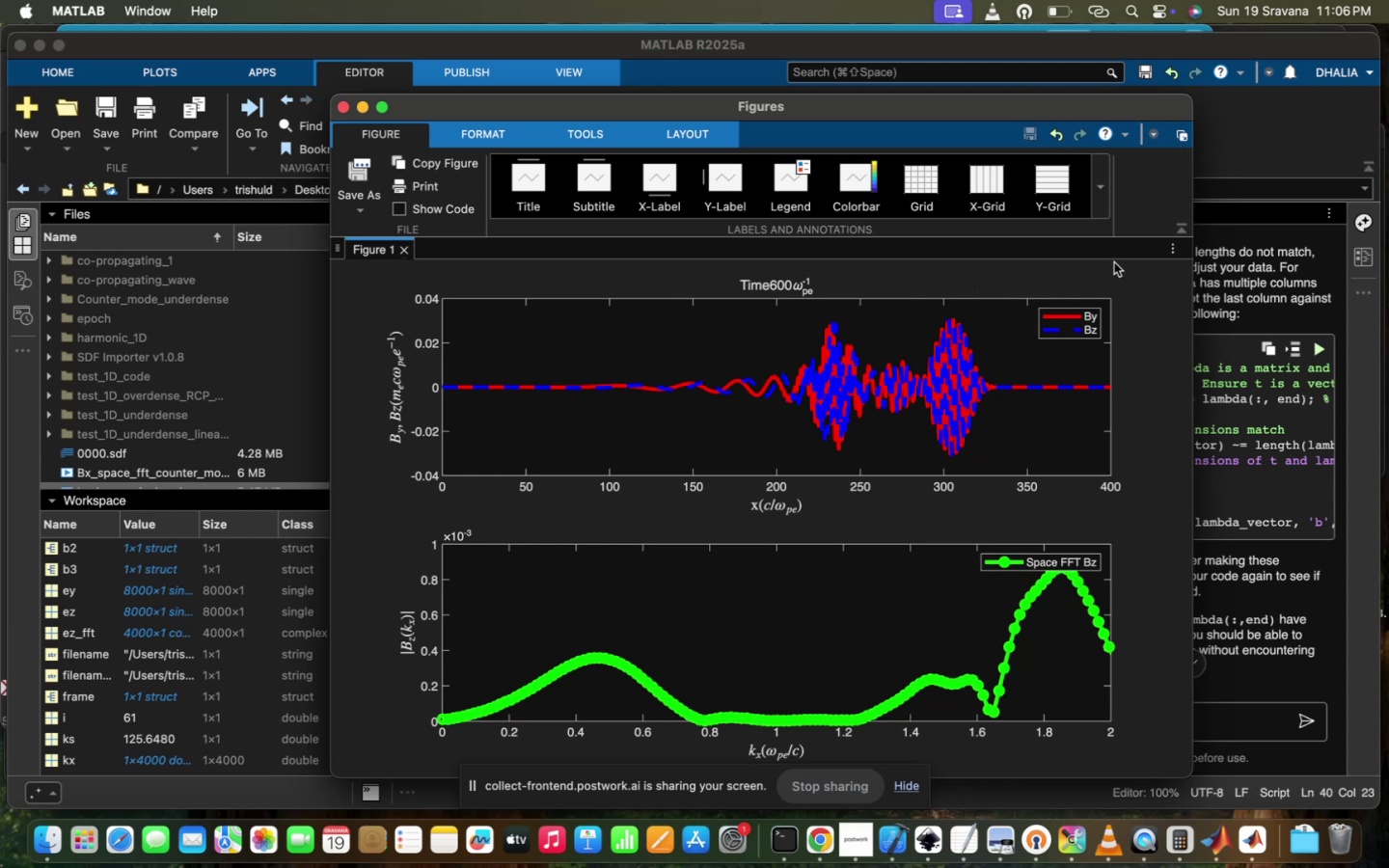 
left_click([1061, 287])
 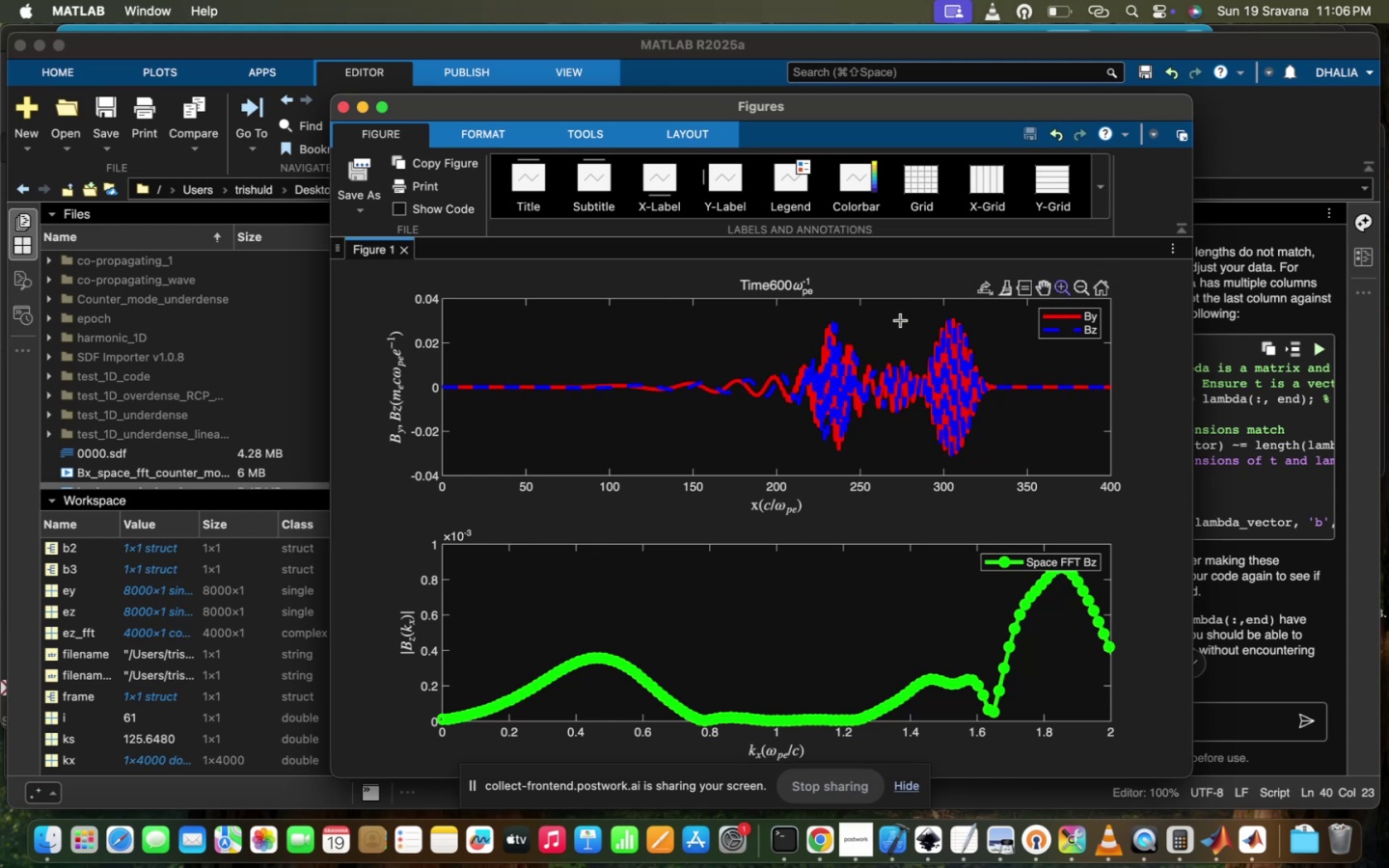 
left_click_drag(start_coordinate=[912, 316], to_coordinate=[999, 468])
 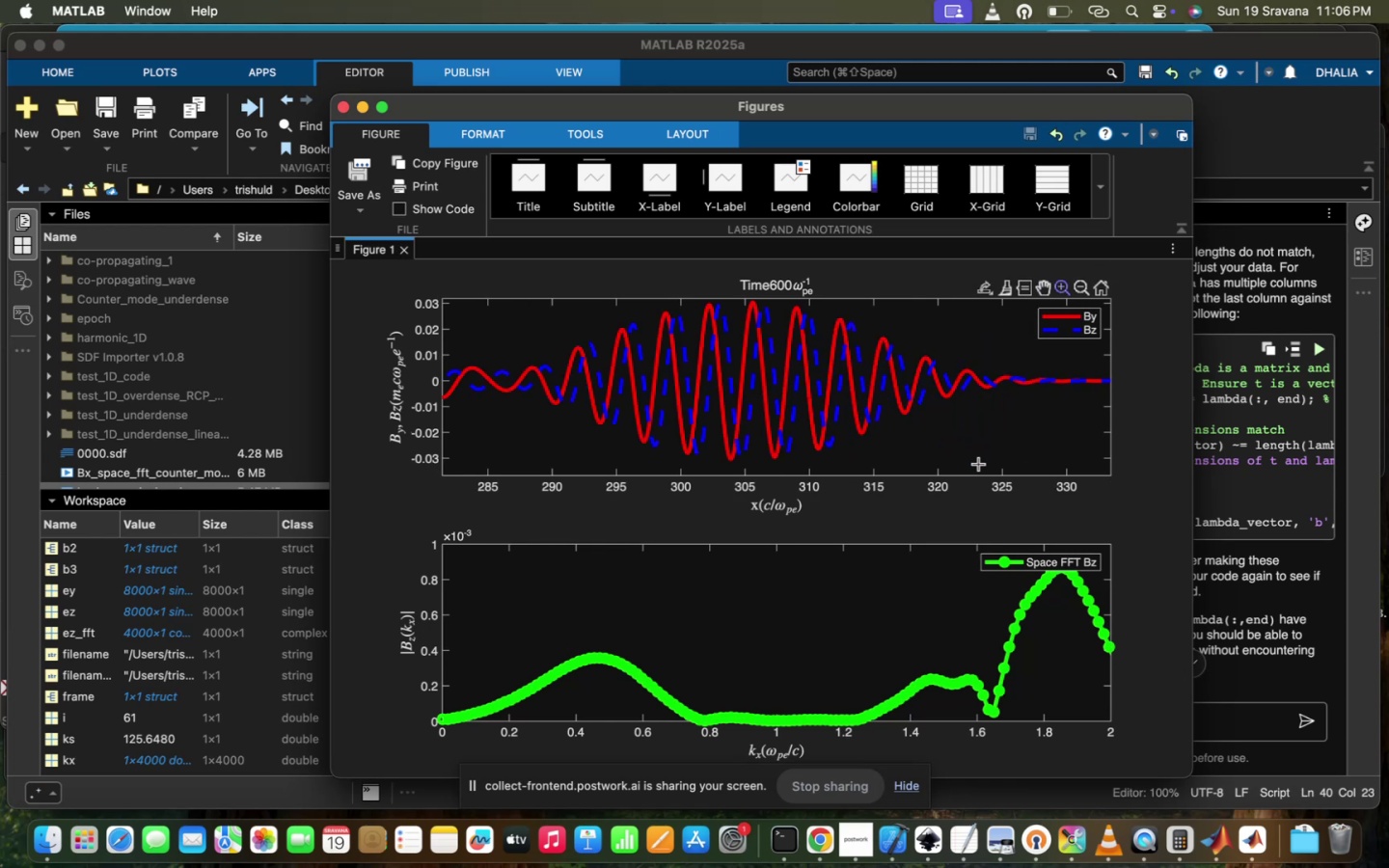 
scroll: coordinate [886, 363], scroll_direction: down, amount: 48.0
 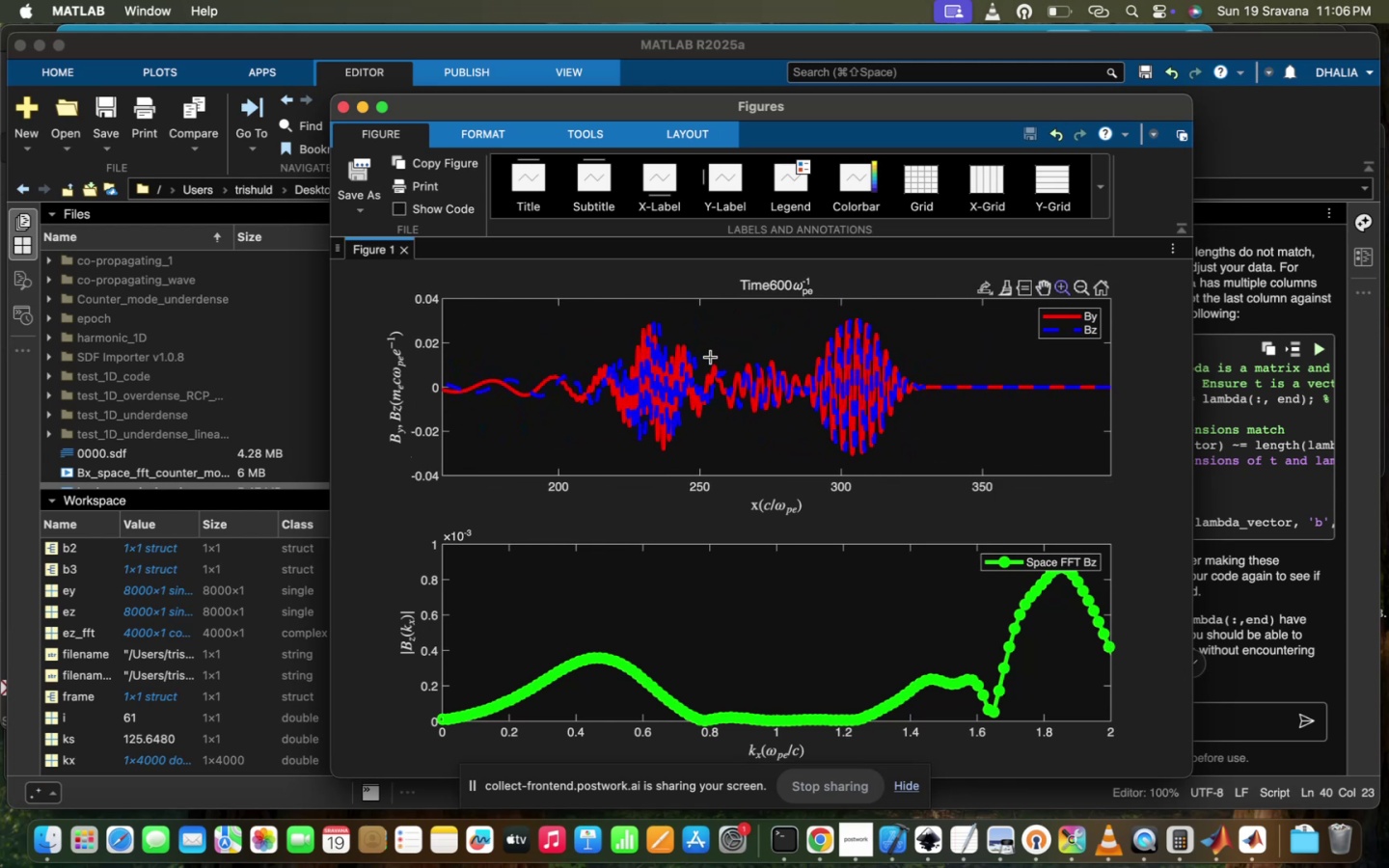 
left_click_drag(start_coordinate=[716, 356], to_coordinate=[724, 370])
 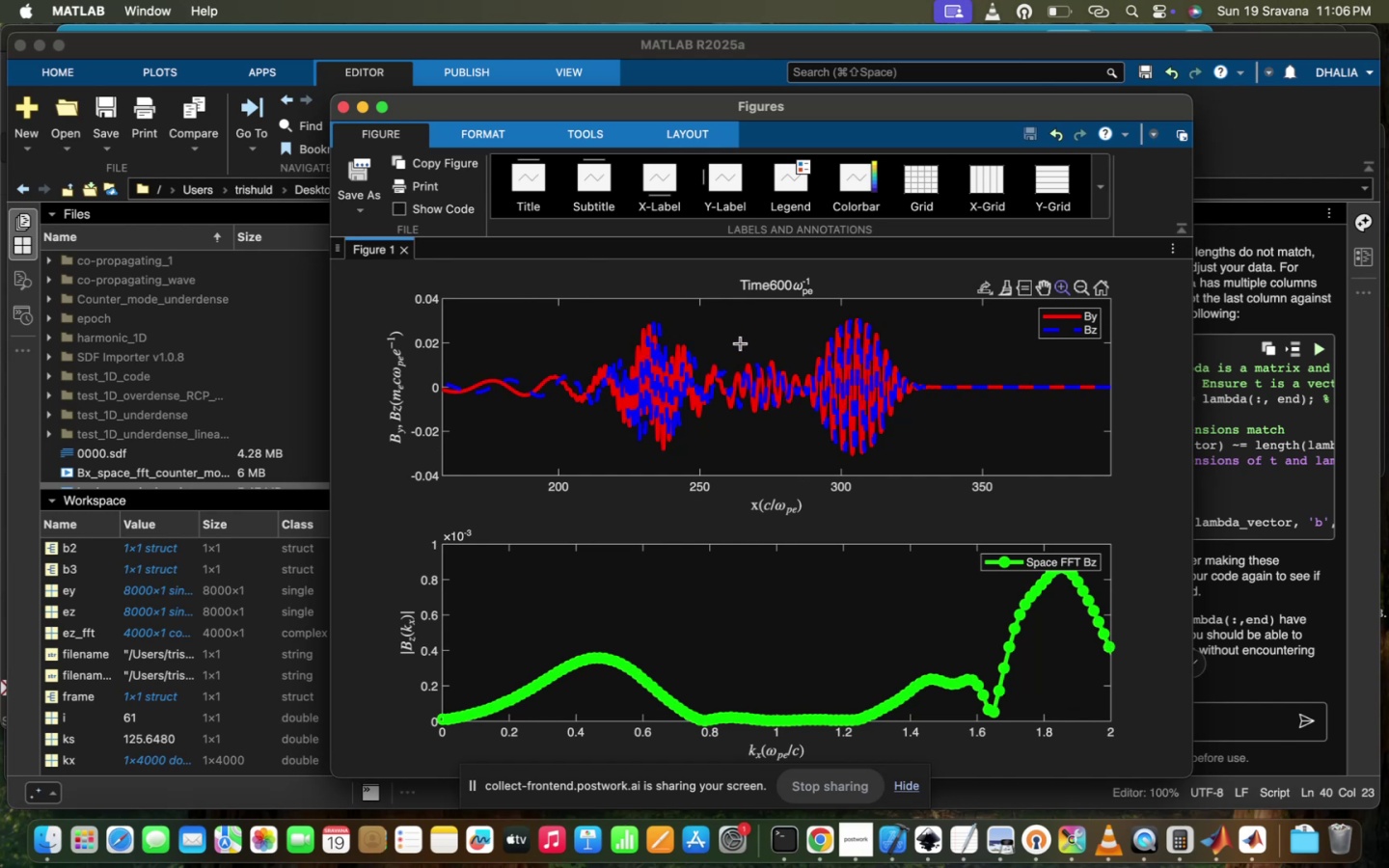 
left_click_drag(start_coordinate=[722, 342], to_coordinate=[805, 427])
 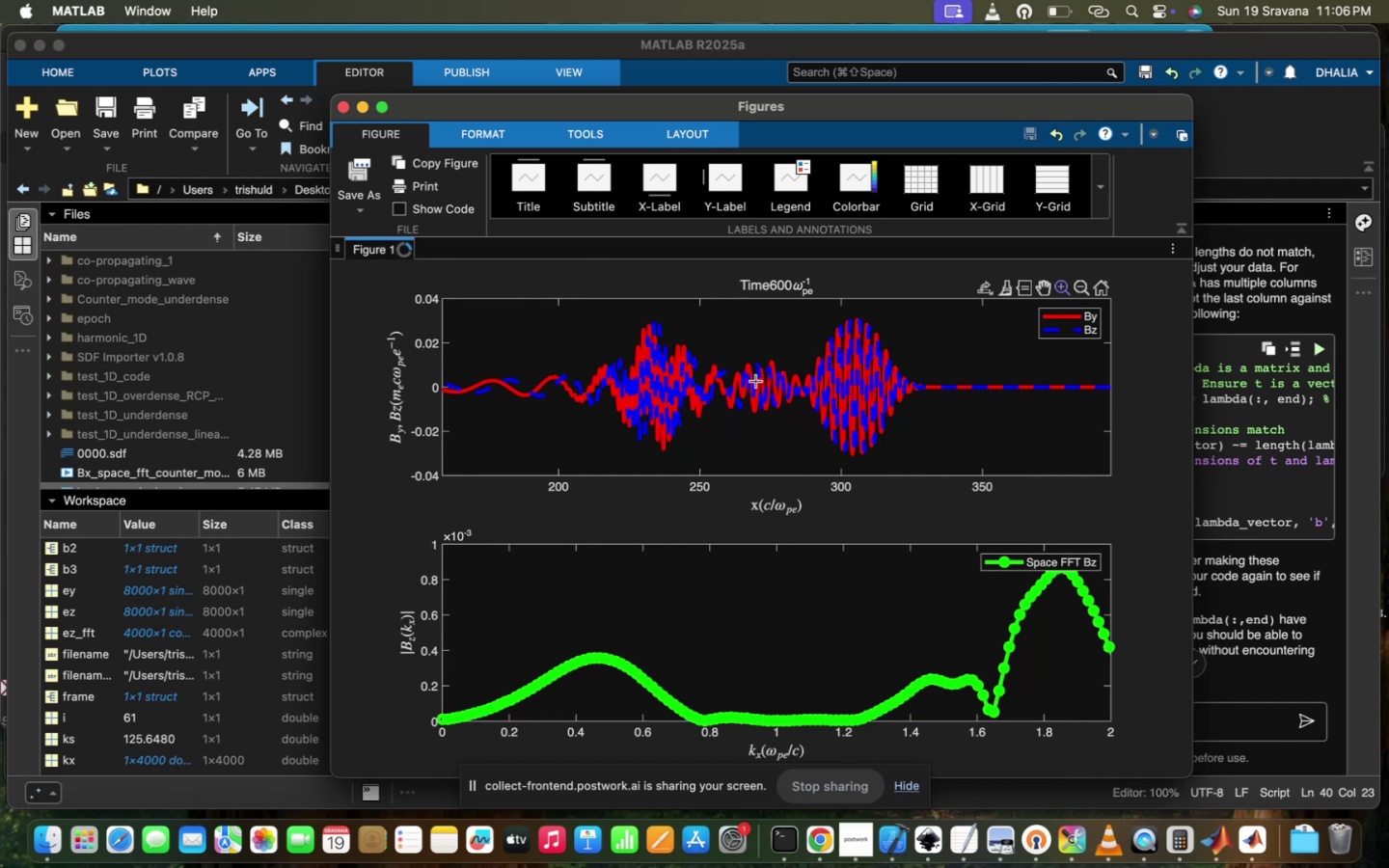 
left_click_drag(start_coordinate=[716, 360], to_coordinate=[812, 417])
 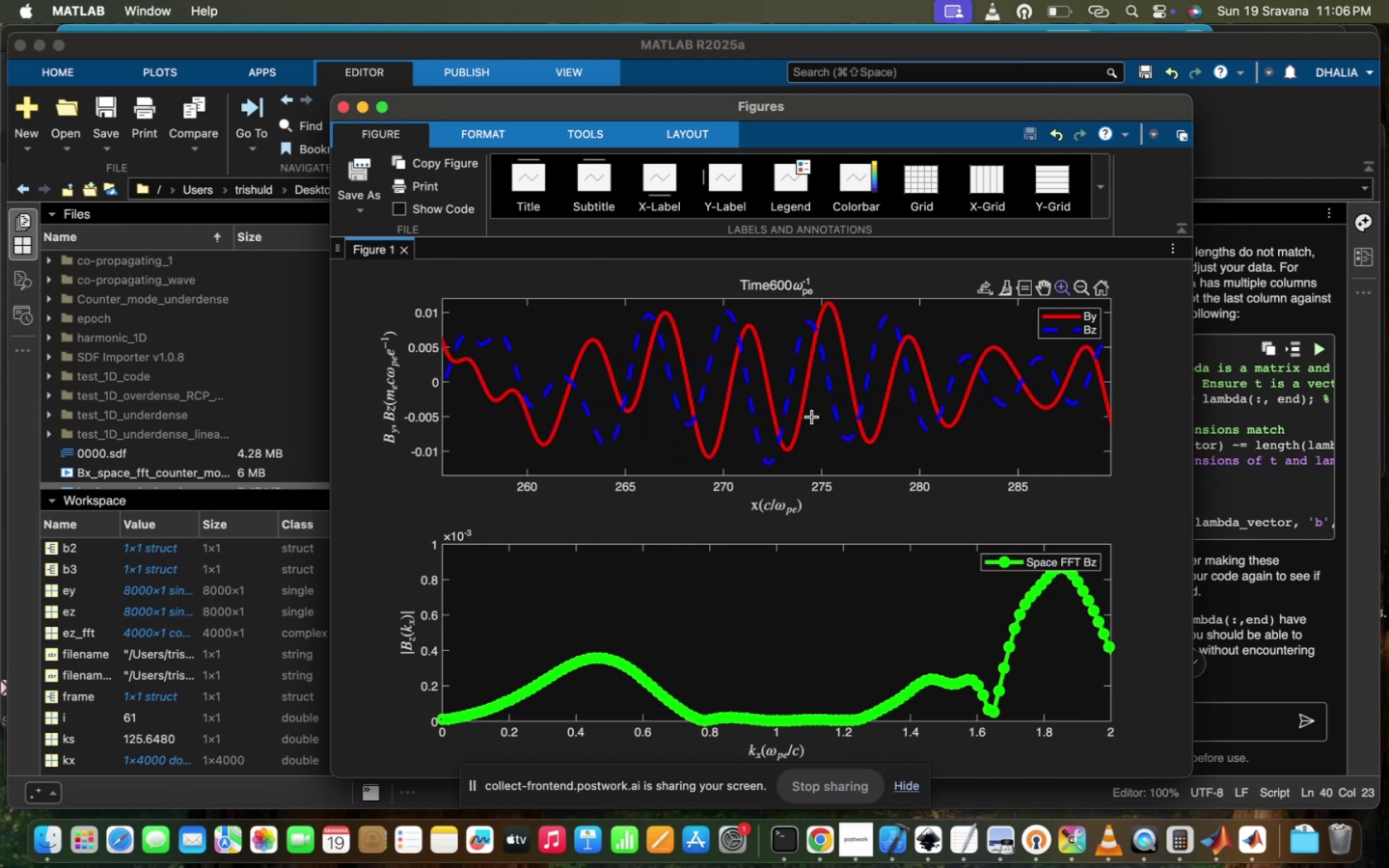 
scroll: coordinate [812, 417], scroll_direction: down, amount: 16.0
 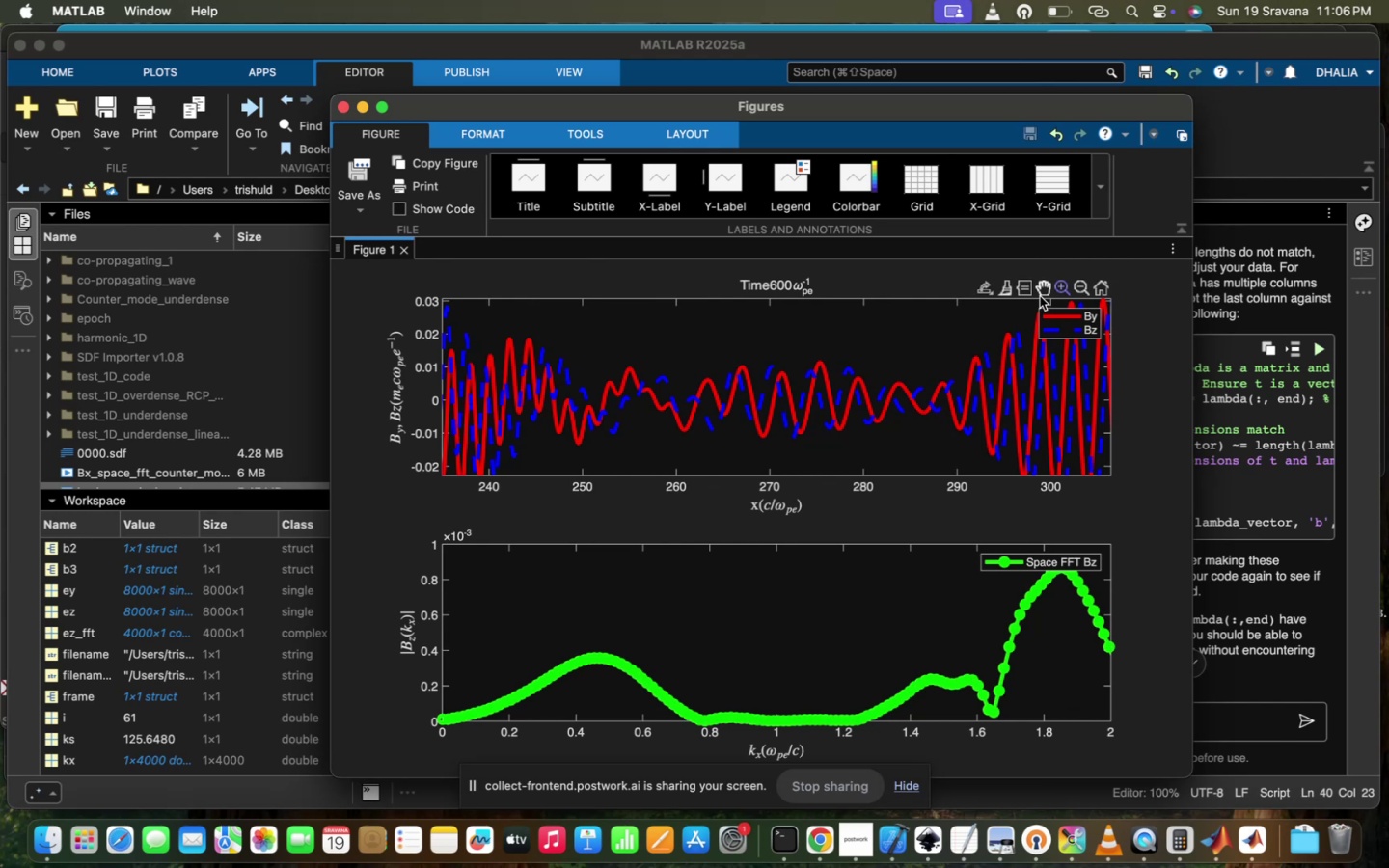 
left_click([1034, 290])
 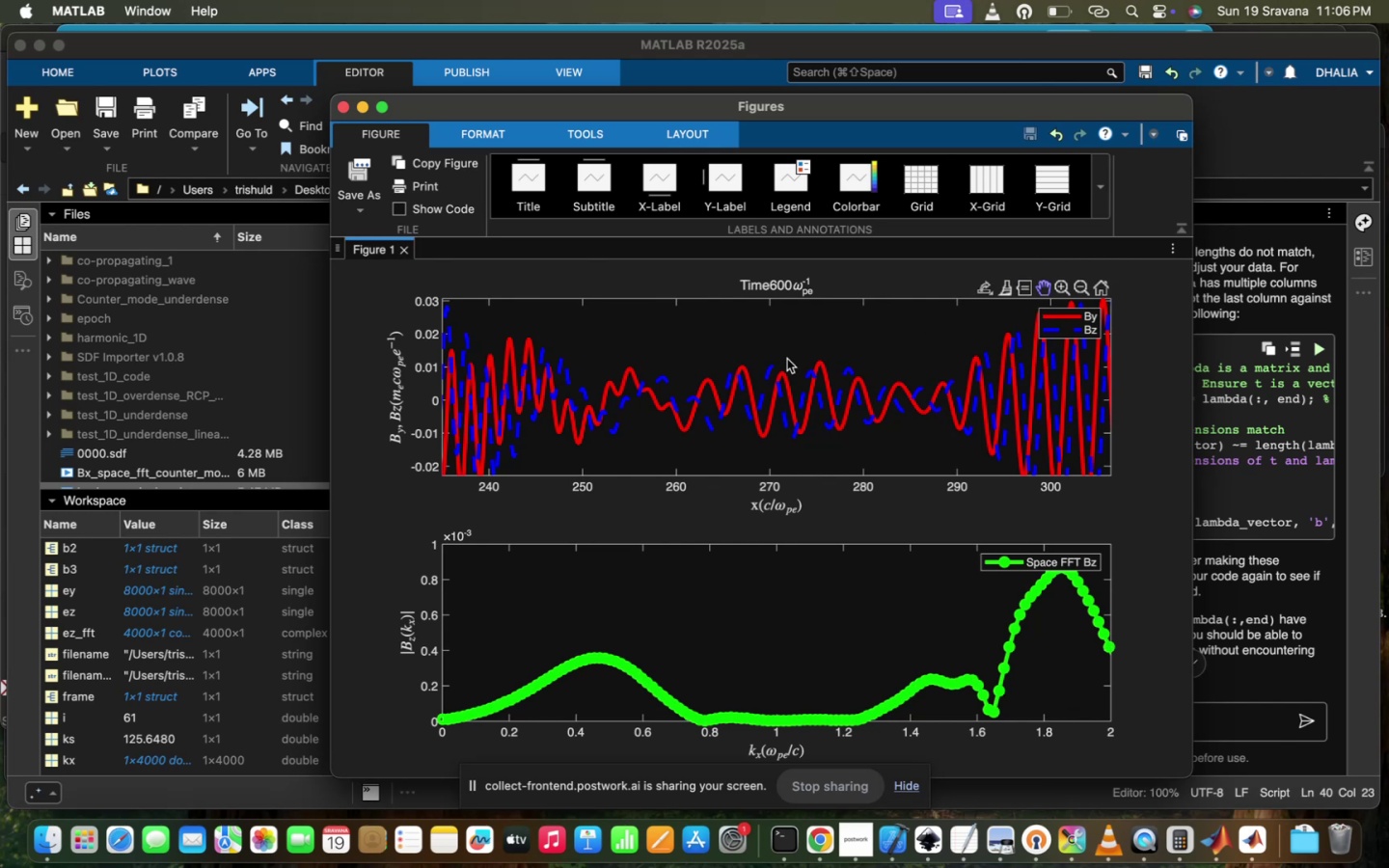 
left_click_drag(start_coordinate=[619, 387], to_coordinate=[1003, 372])
 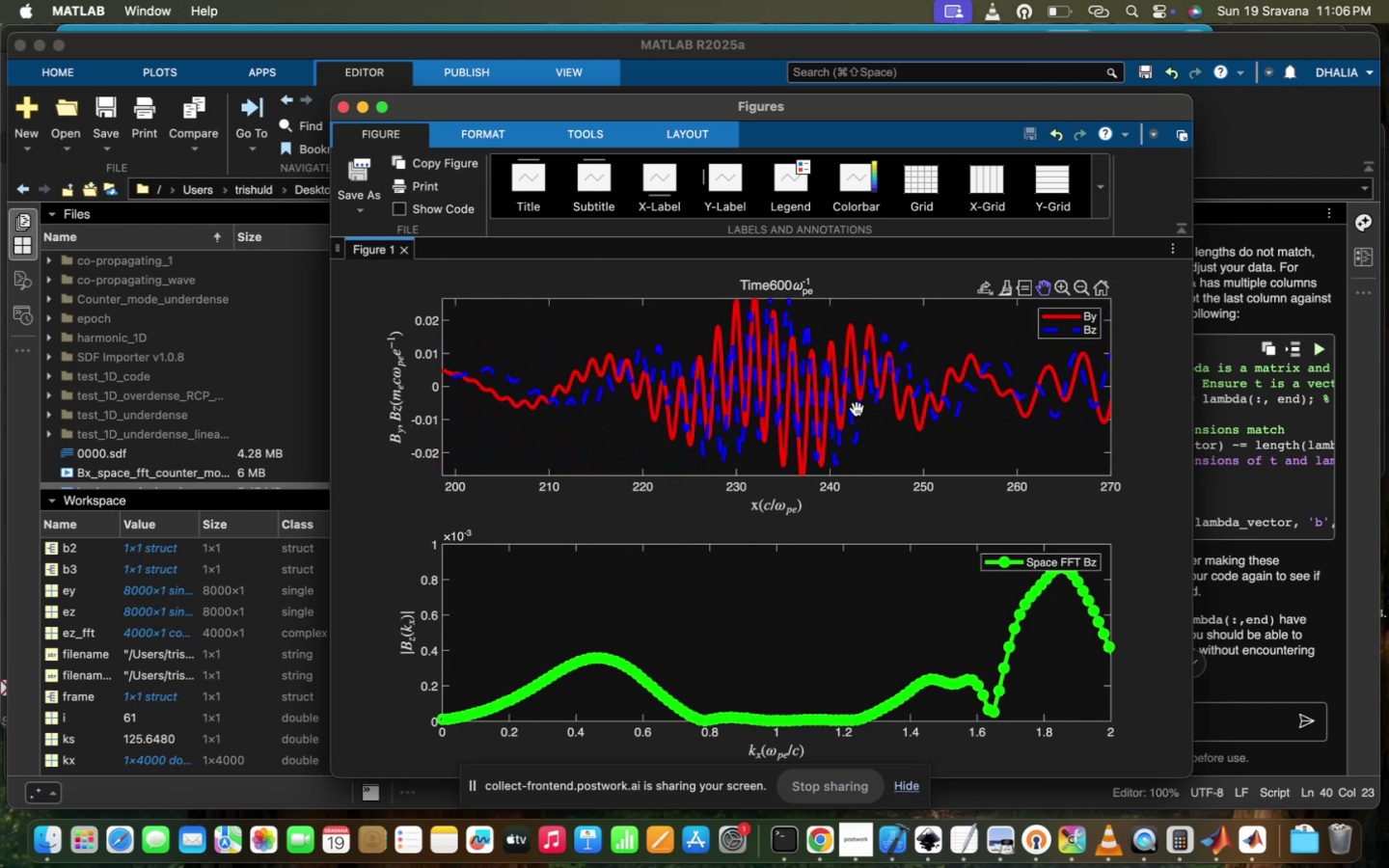 
scroll: coordinate [857, 409], scroll_direction: down, amount: 151.0
 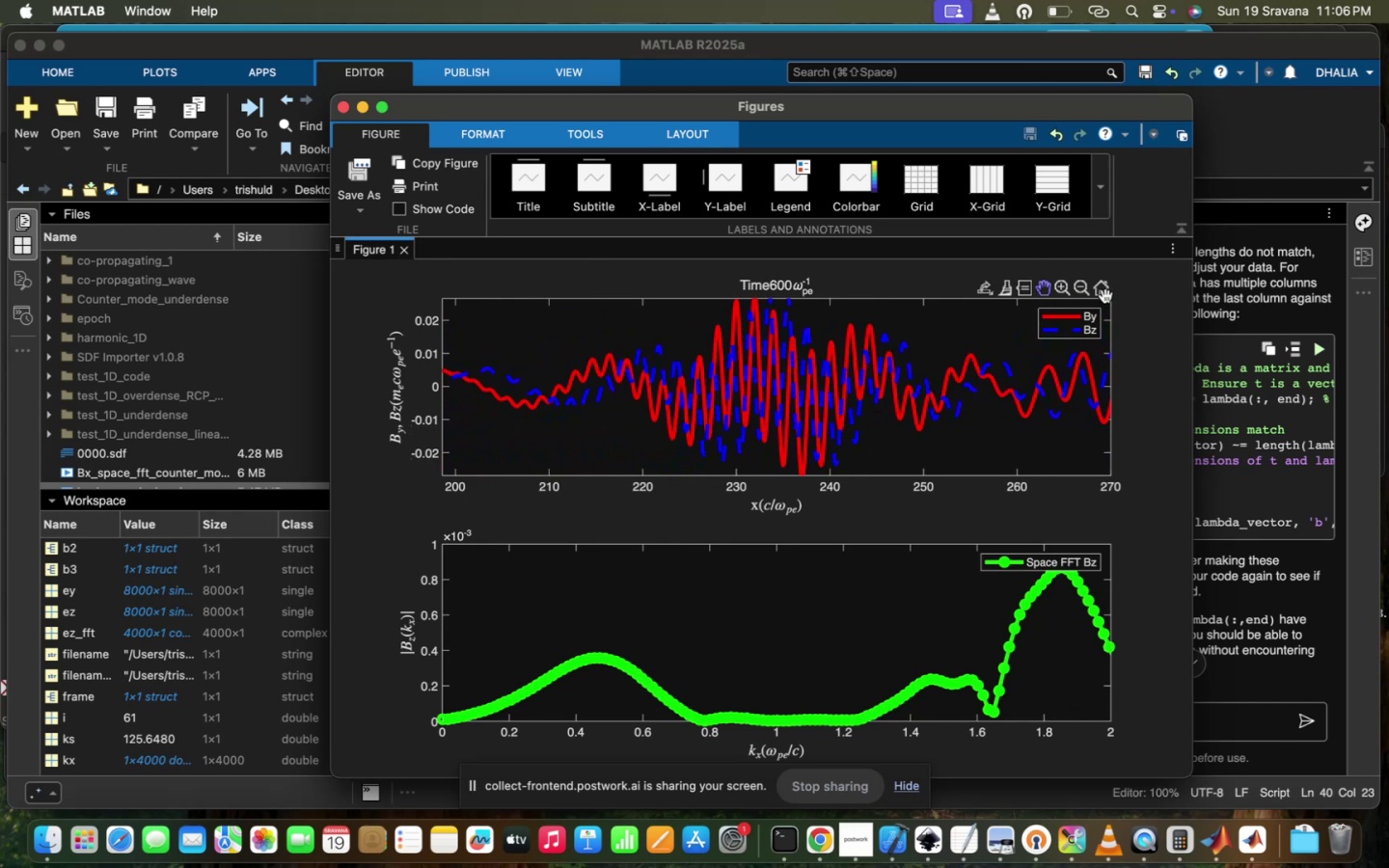 
left_click([1107, 292])
 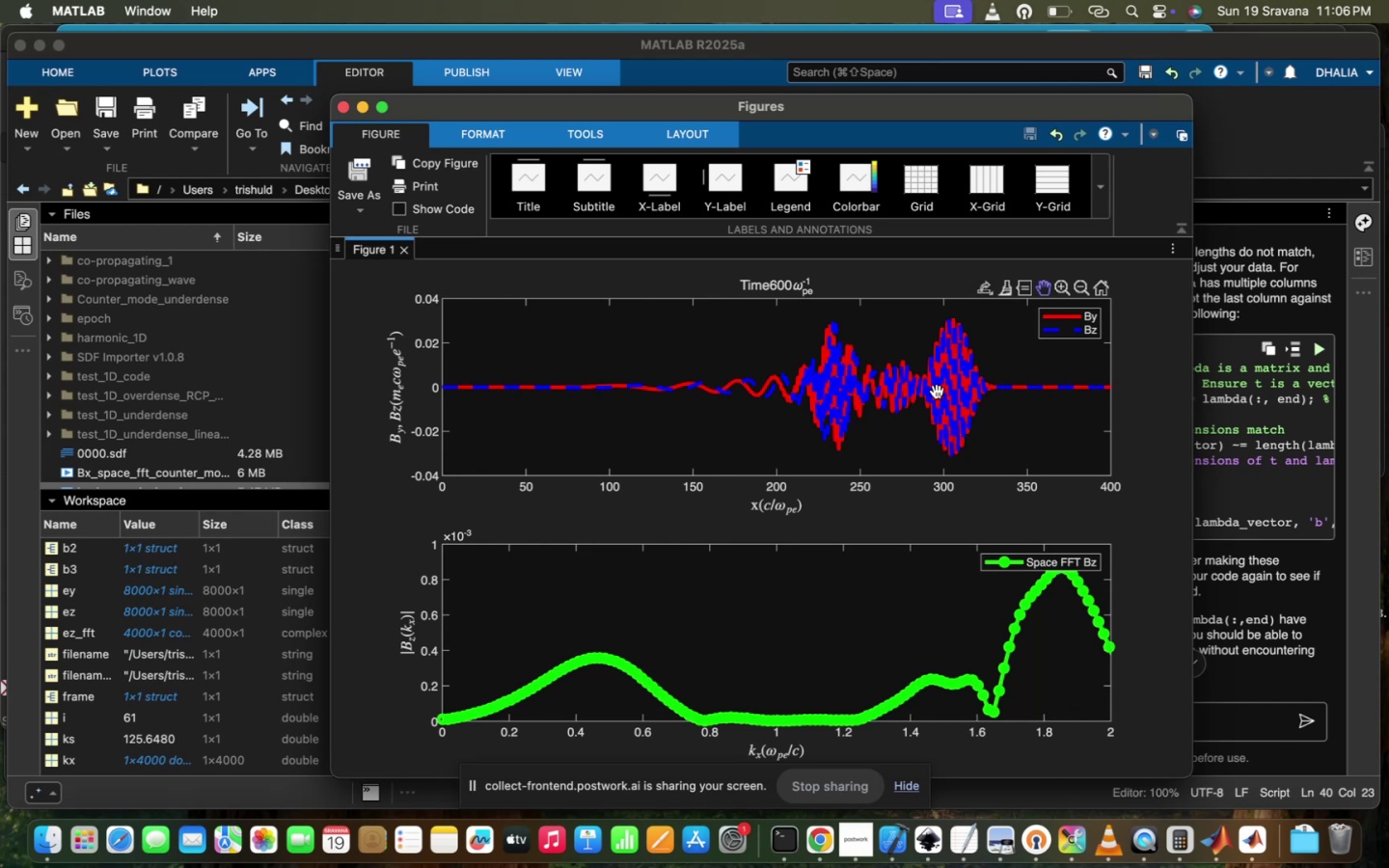 
scroll: coordinate [998, 654], scroll_direction: down, amount: 169.0
 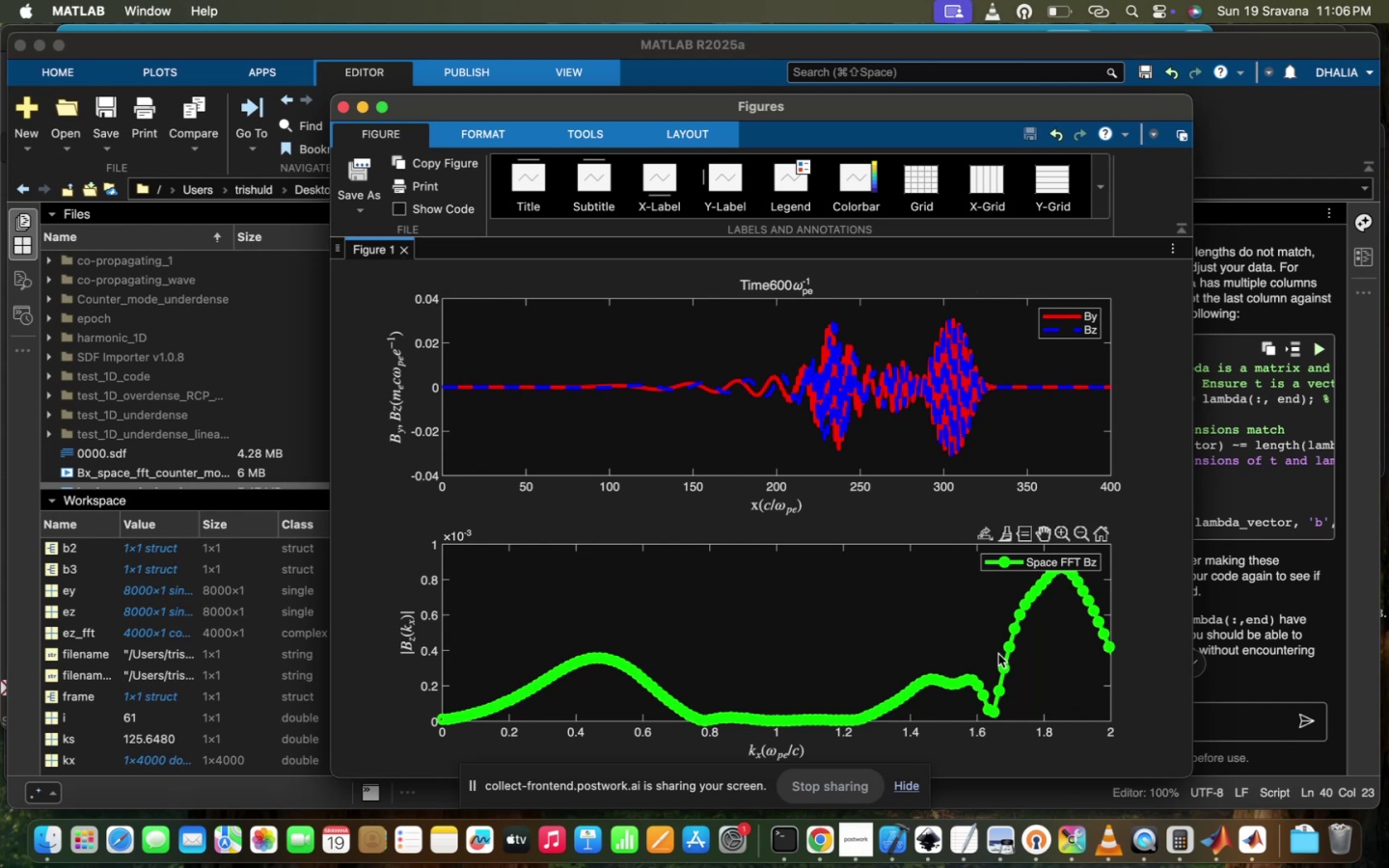 
left_click_drag(start_coordinate=[998, 654], to_coordinate=[749, 591])
 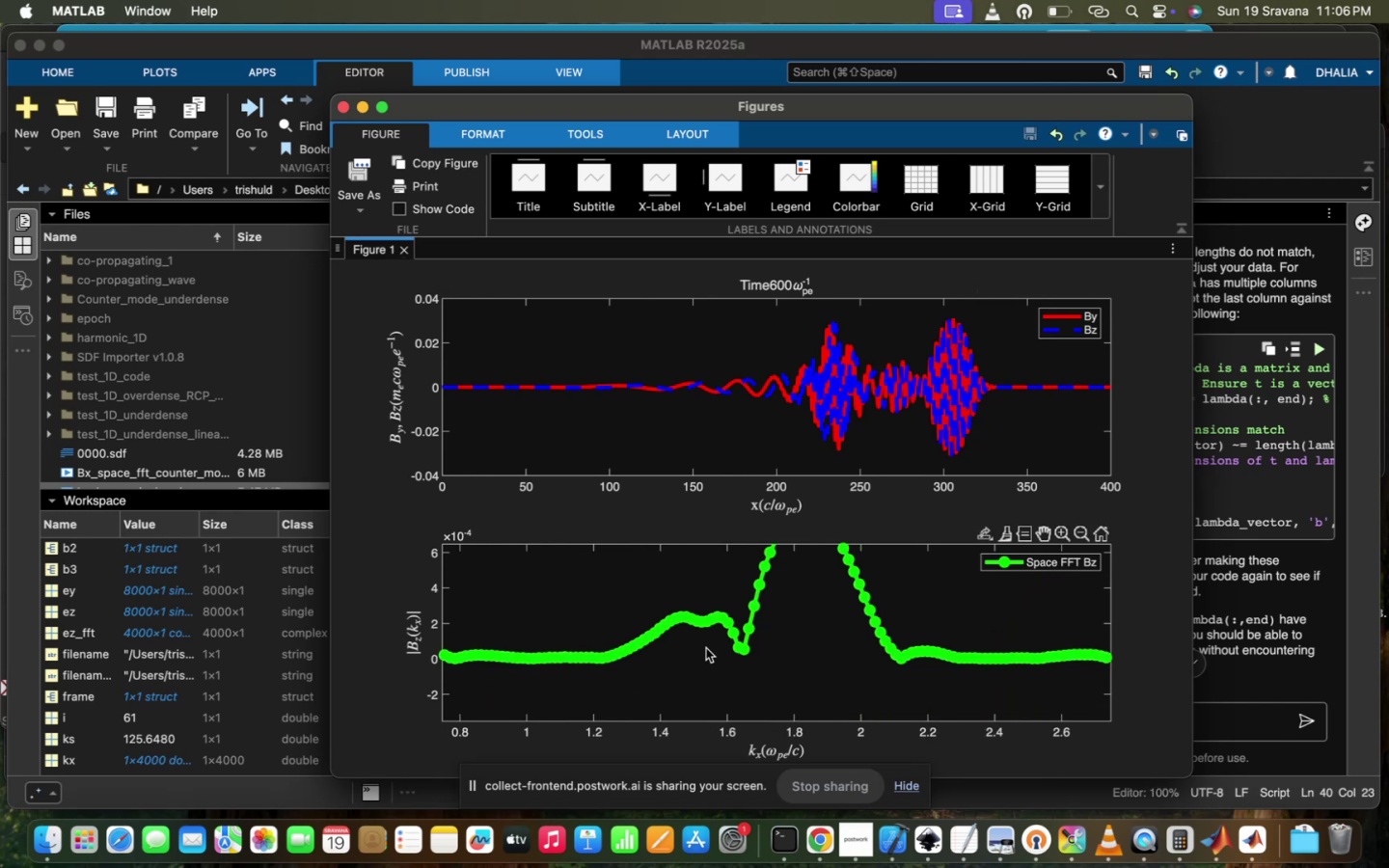 
scroll: coordinate [801, 651], scroll_direction: down, amount: 60.0
 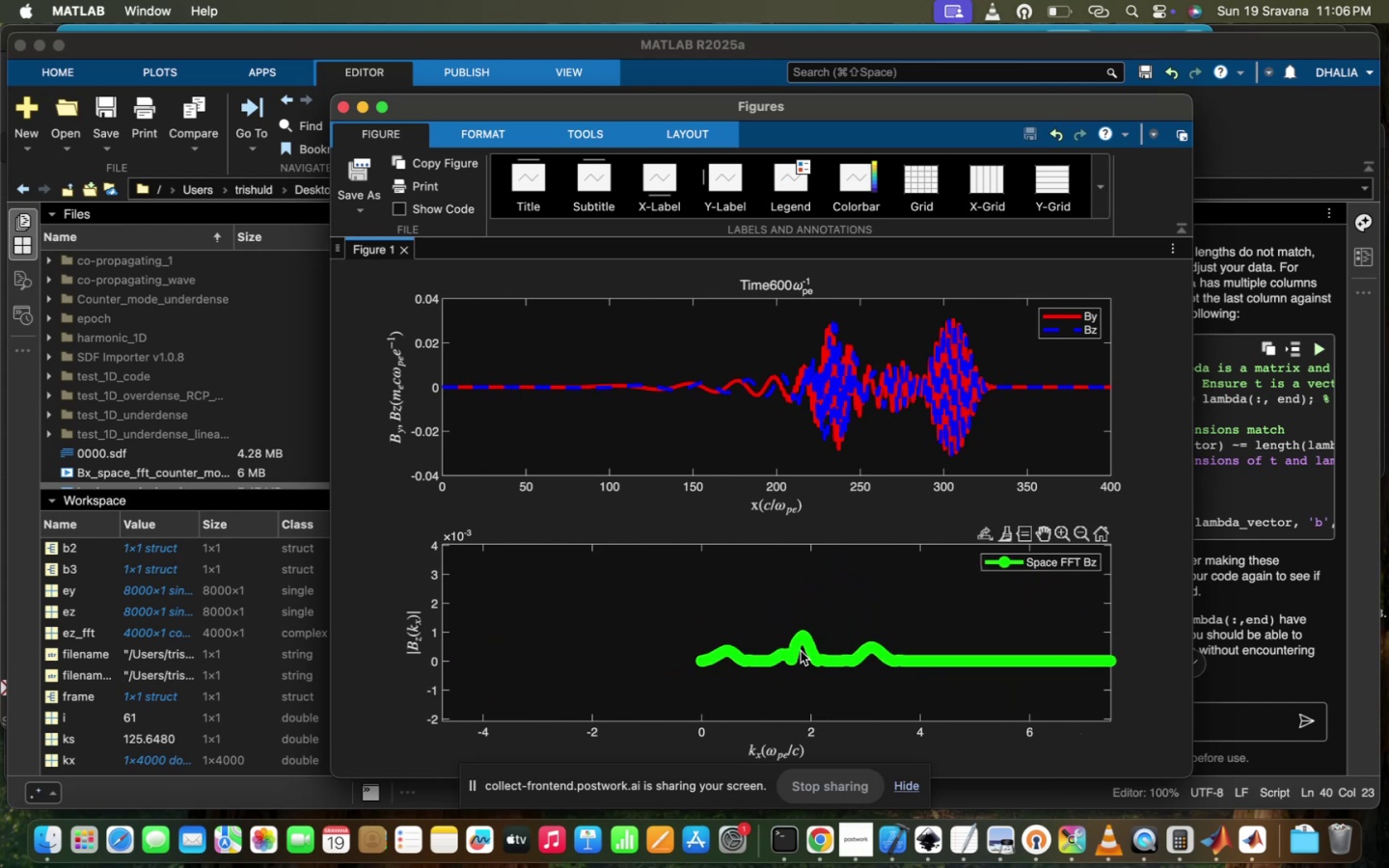 
scroll: coordinate [677, 437], scroll_direction: up, amount: 48.0
 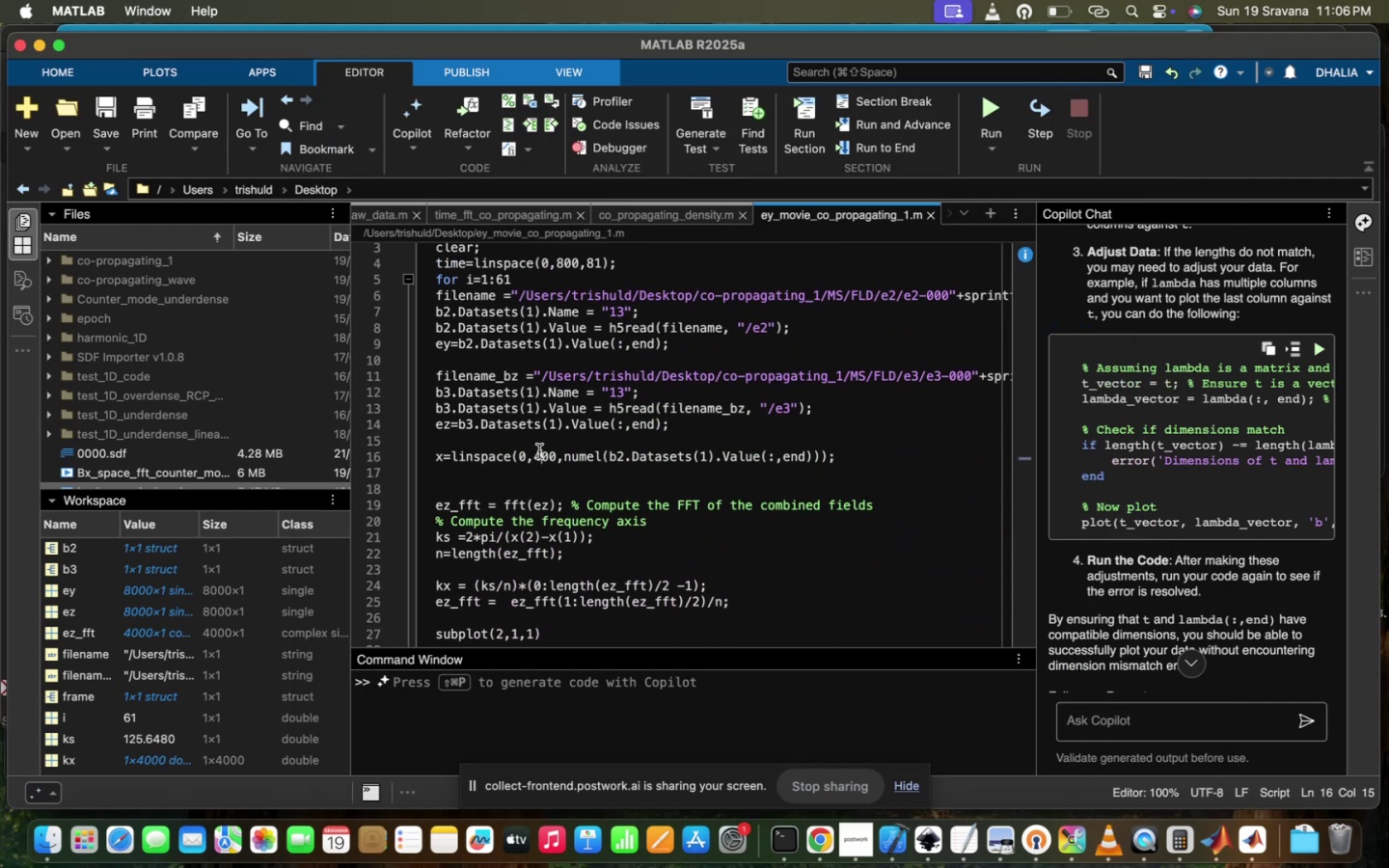 
key(Backspace)
 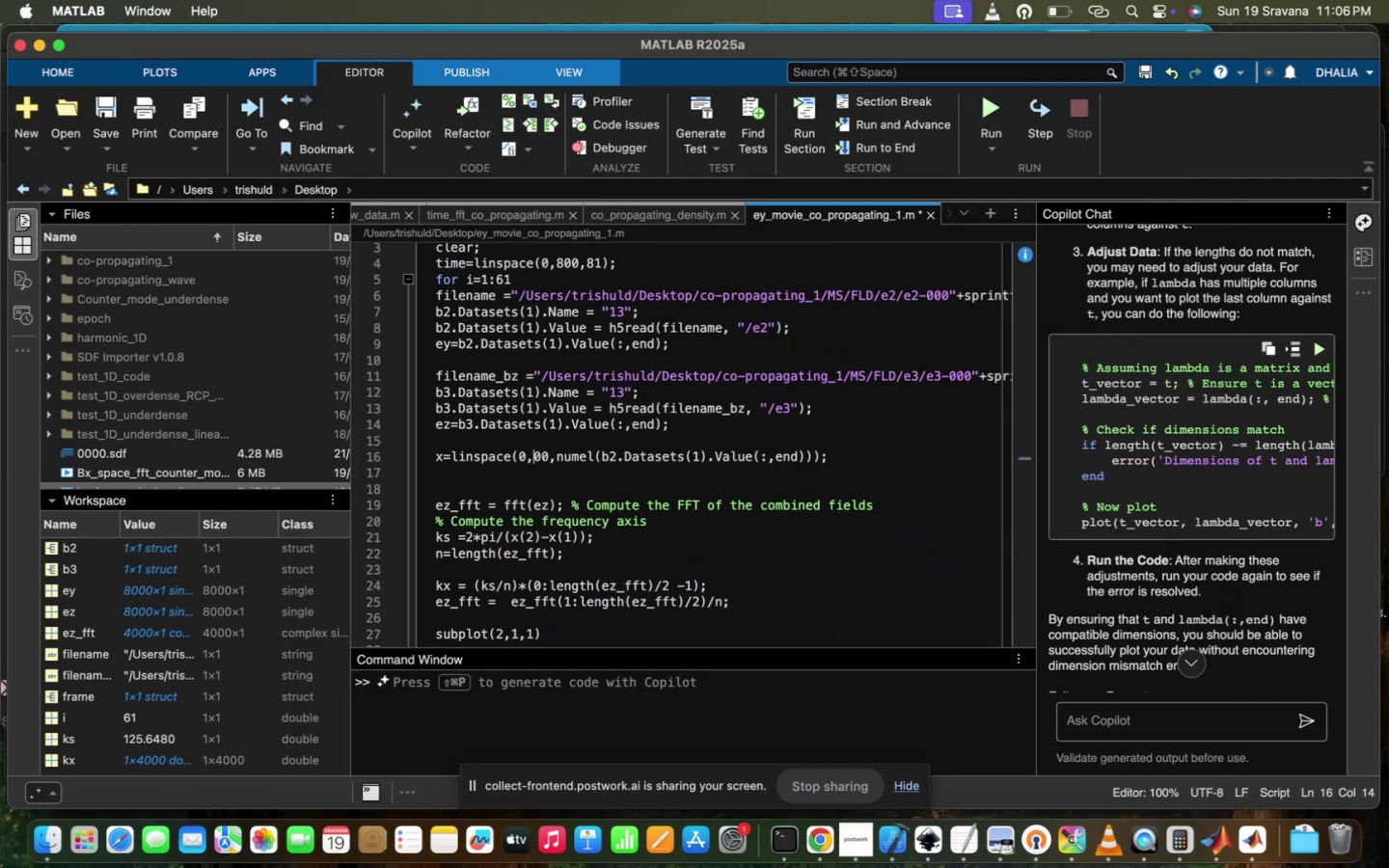 
key(8)
 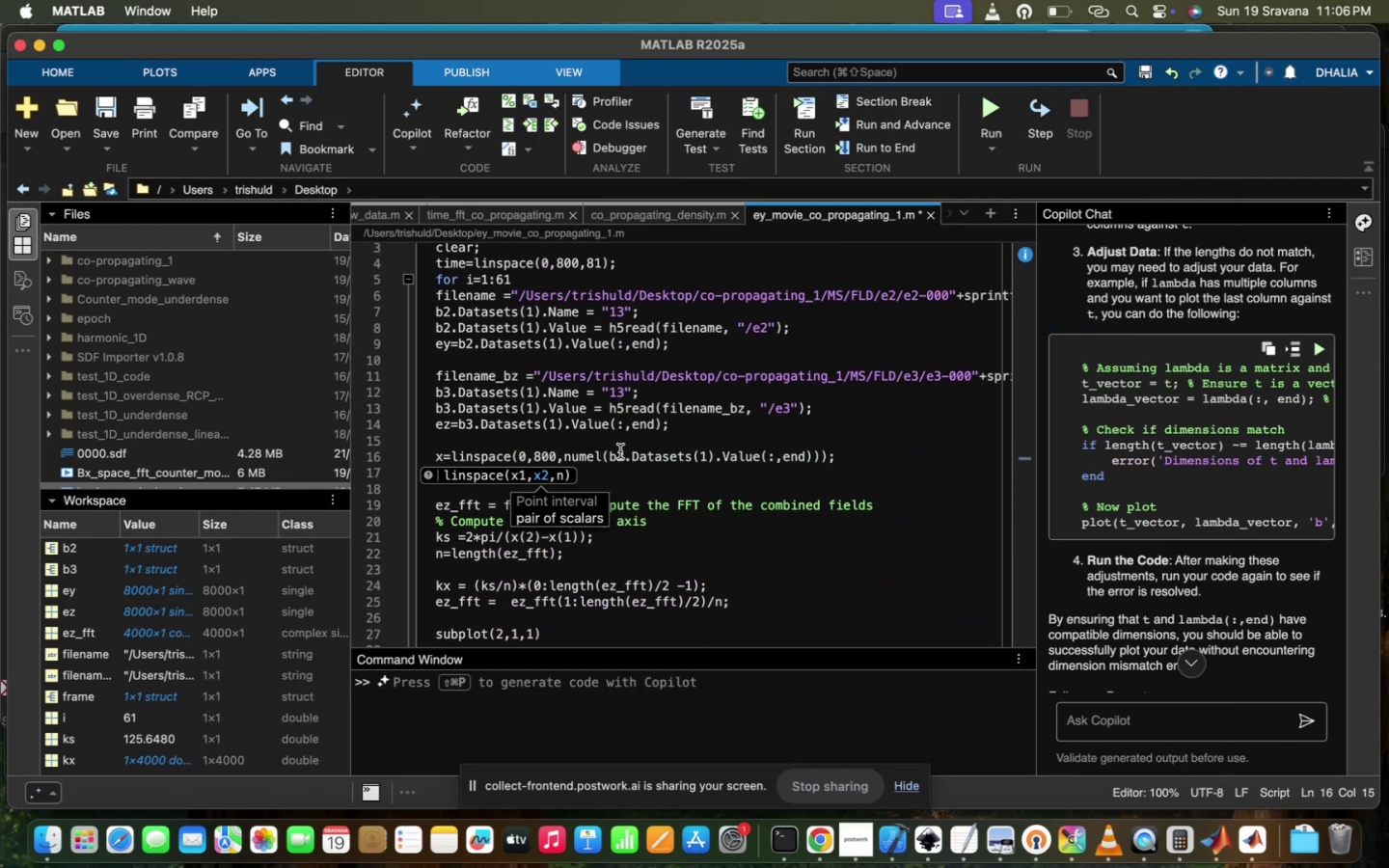 
left_click([672, 455])
 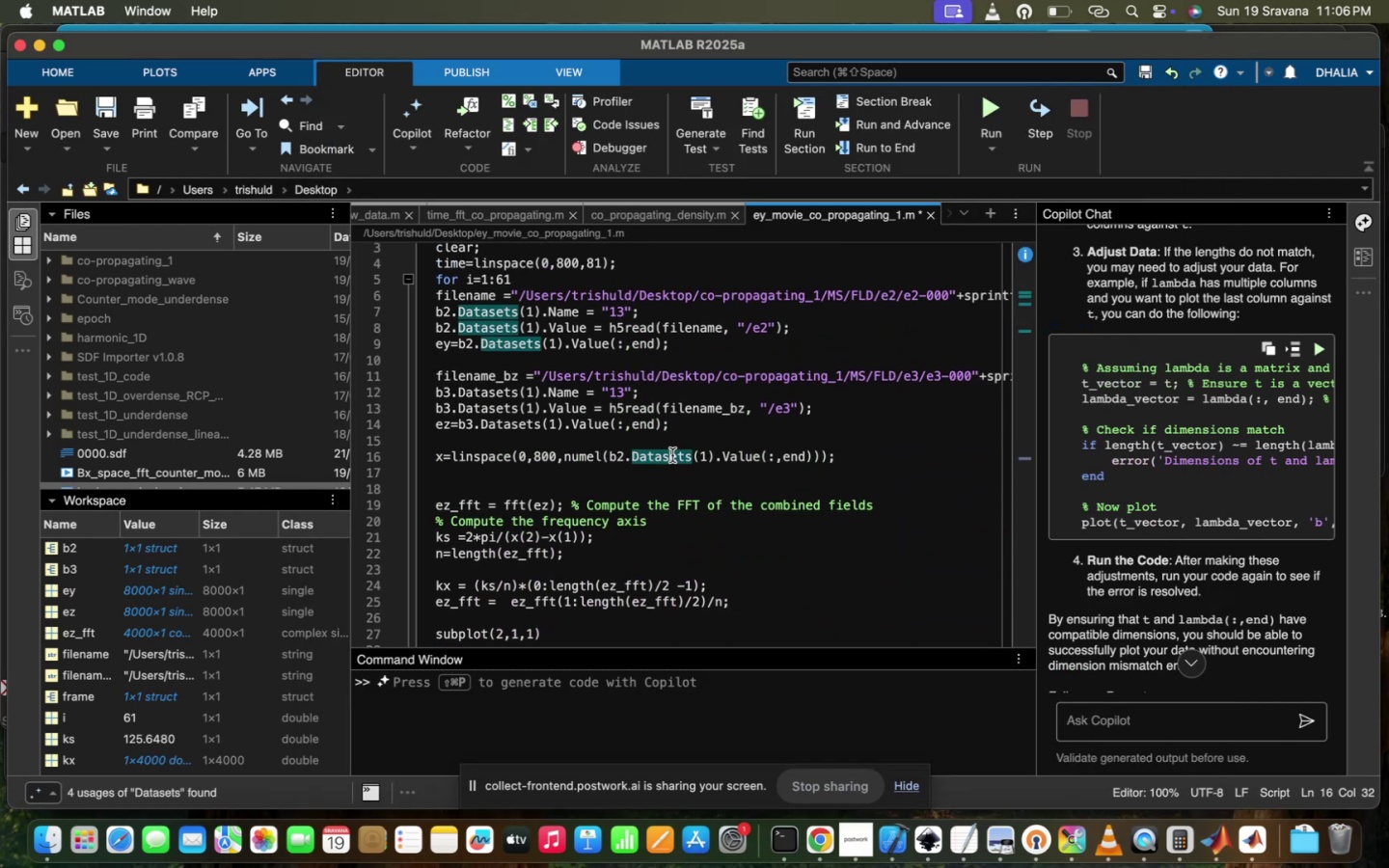 
scroll: coordinate [672, 455], scroll_direction: up, amount: 15.0
 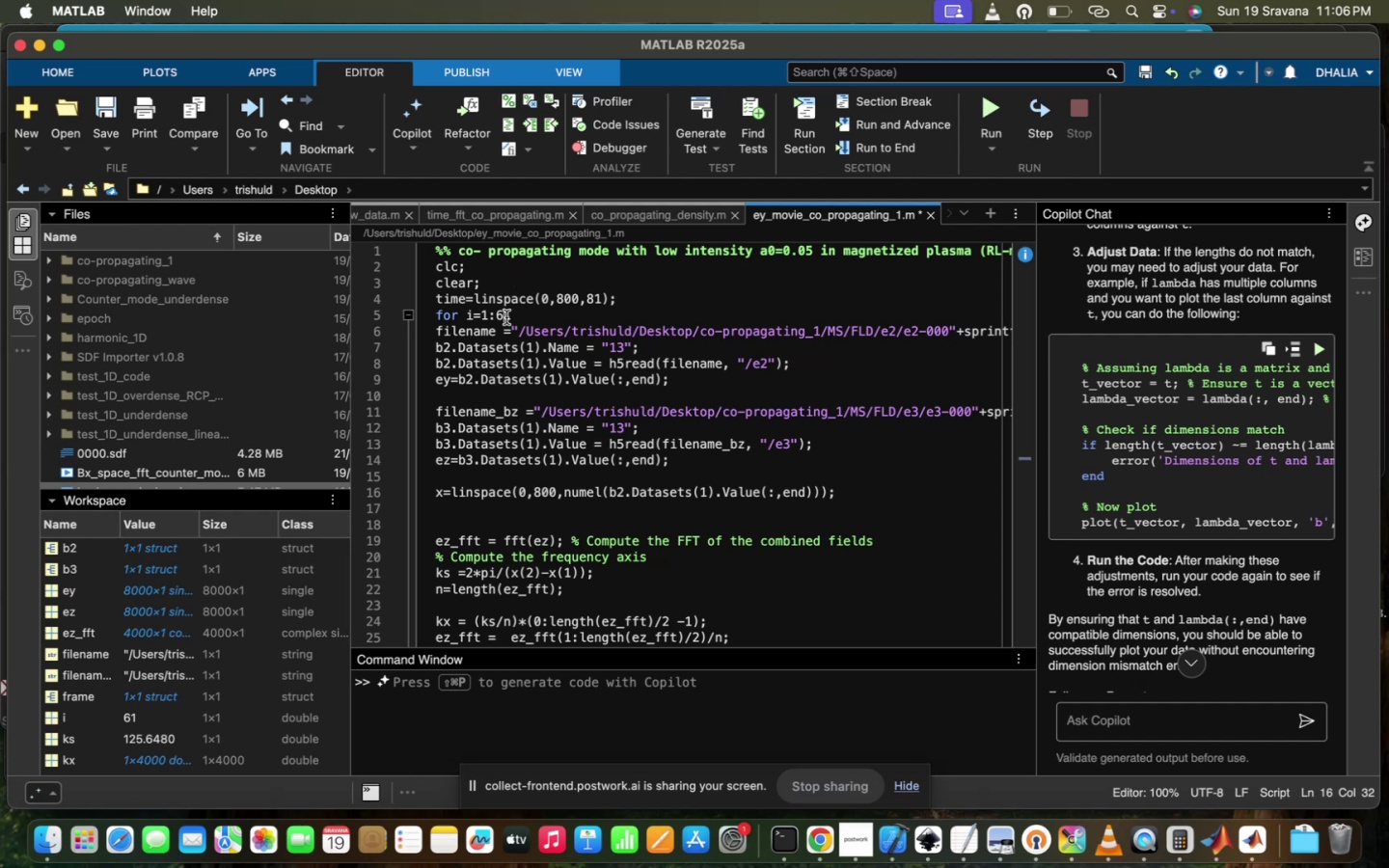 
key(Backspace)
 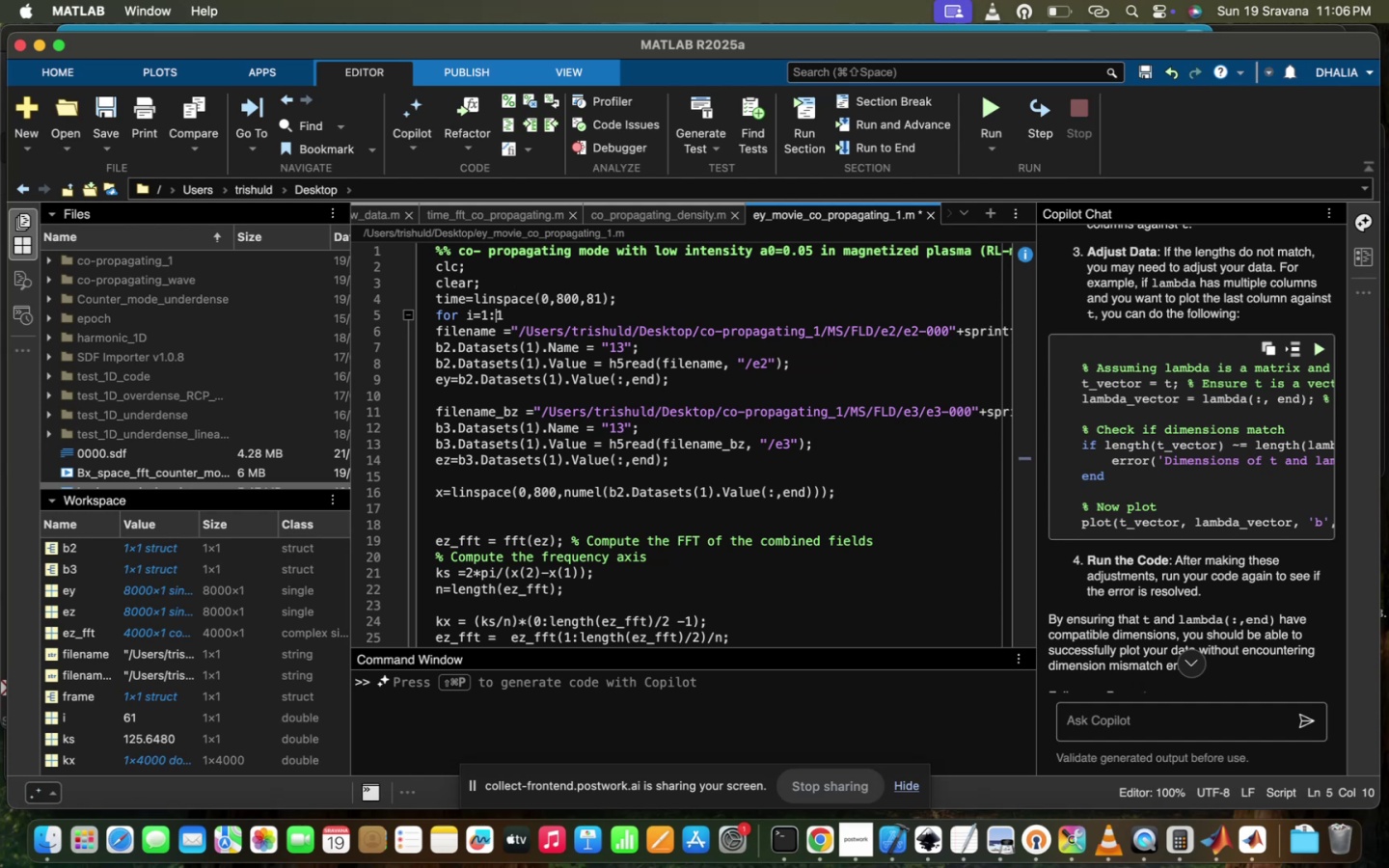 
key(8)
 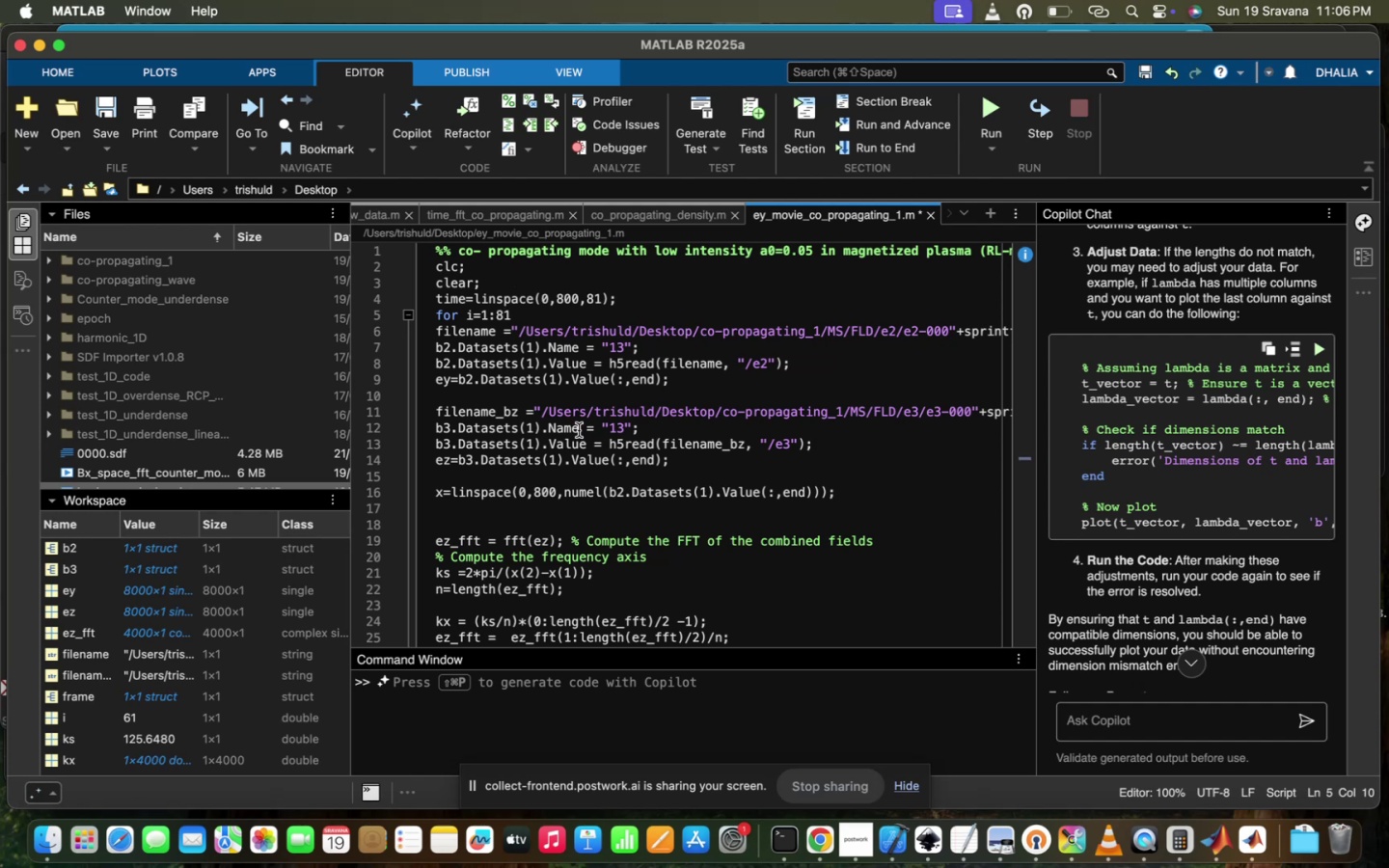 
scroll: coordinate [617, 519], scroll_direction: down, amount: 28.0
 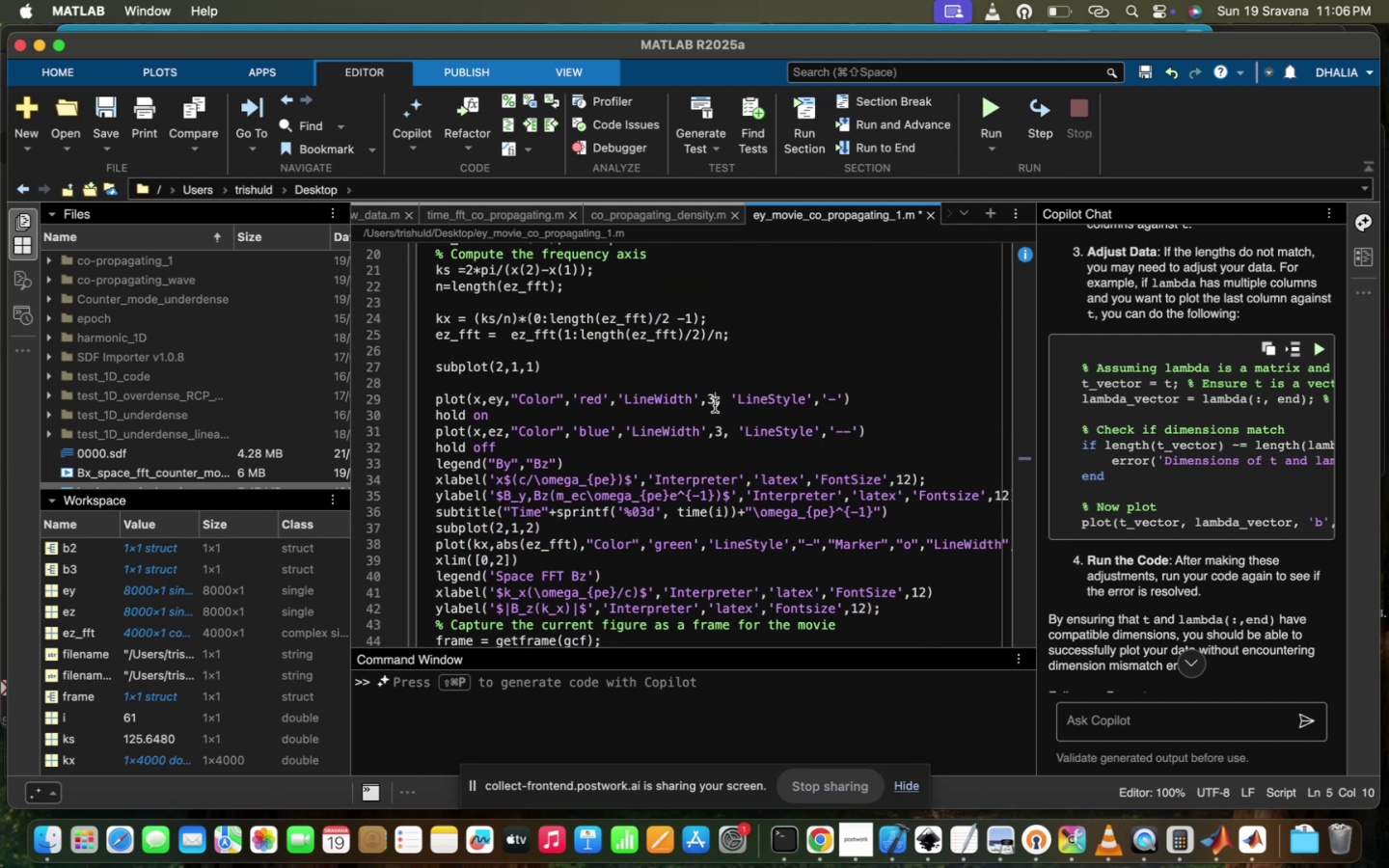 
key(Backspace)
 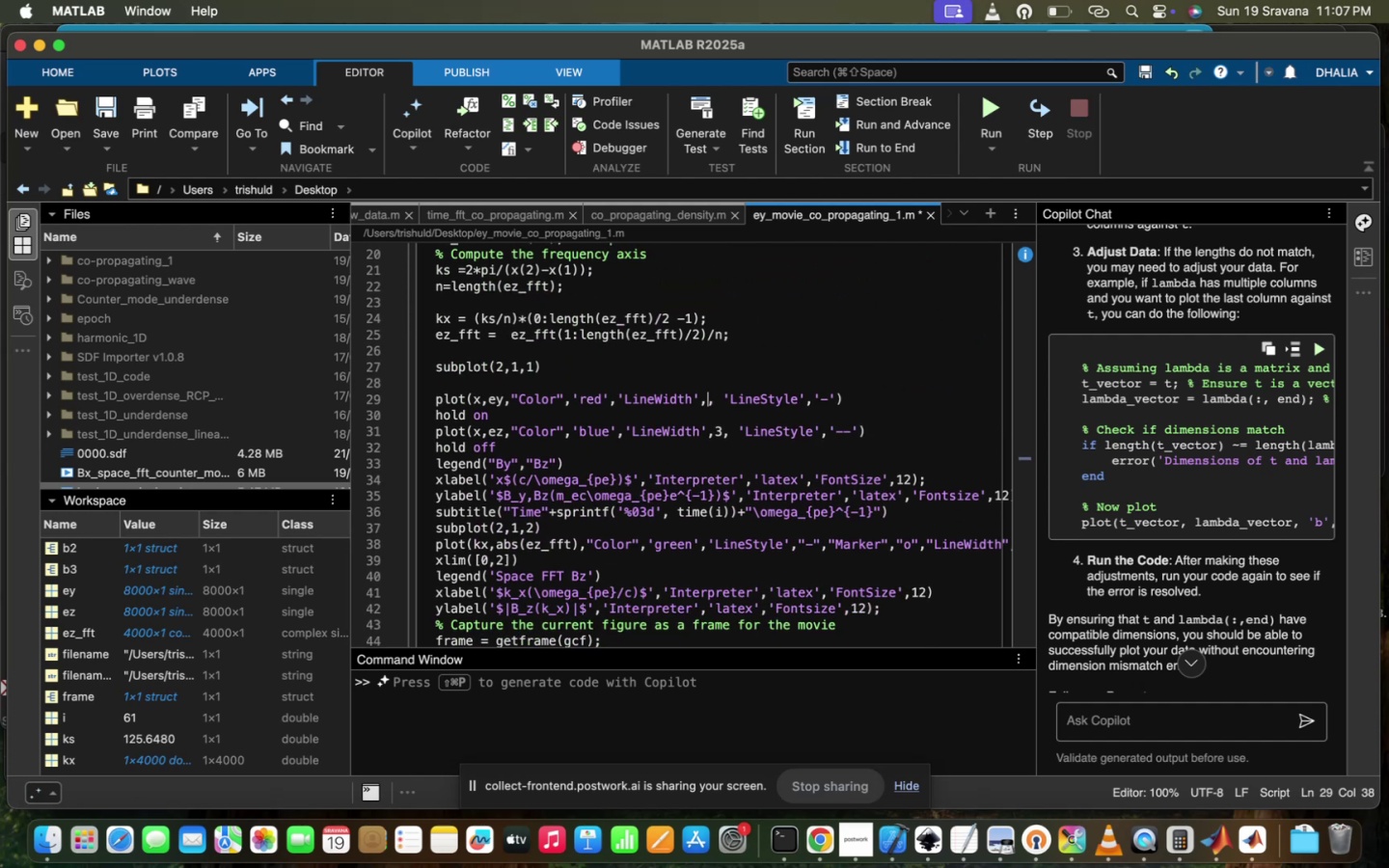 
key(1)
 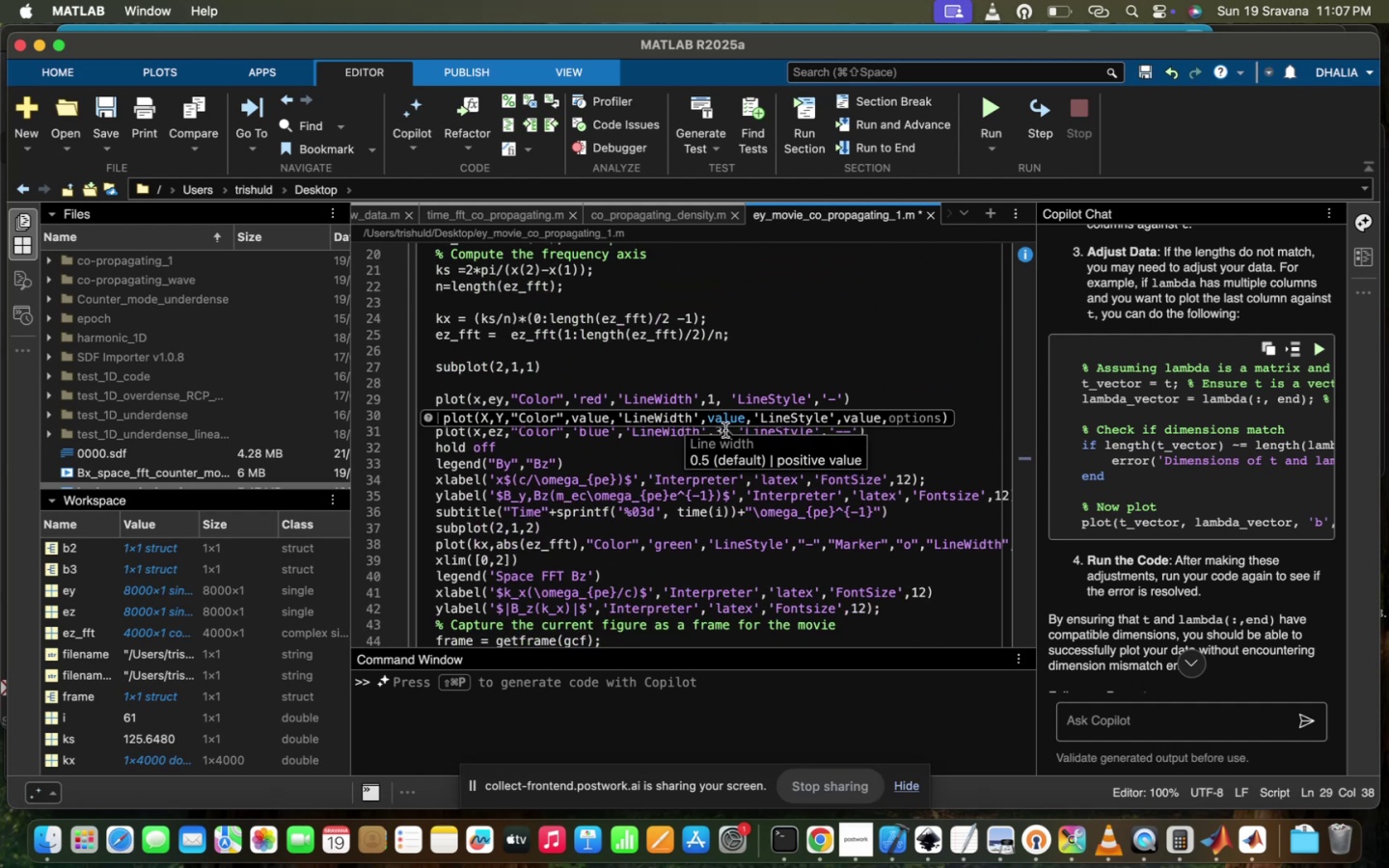 
left_click([762, 368])
 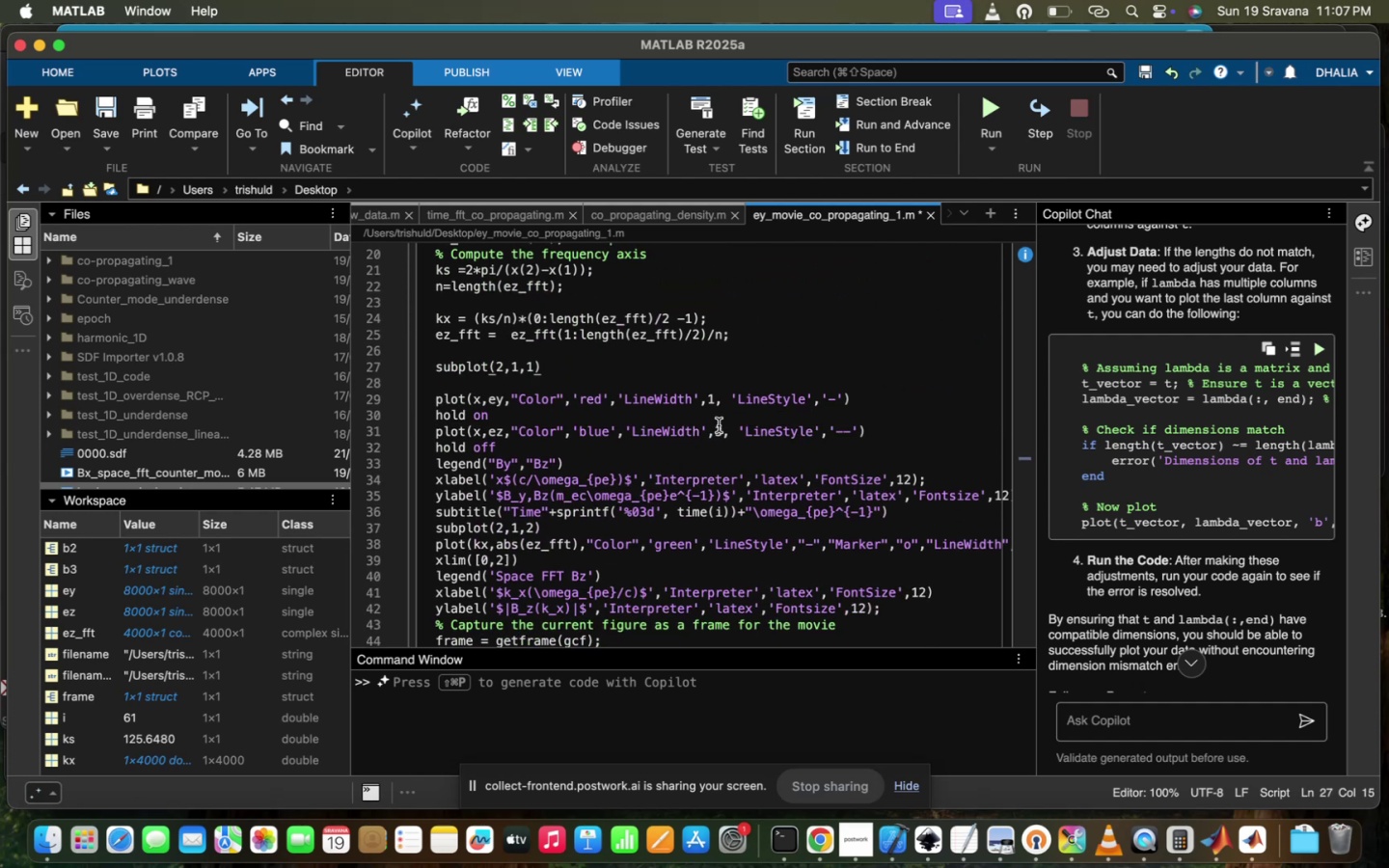 
left_click([718, 424])
 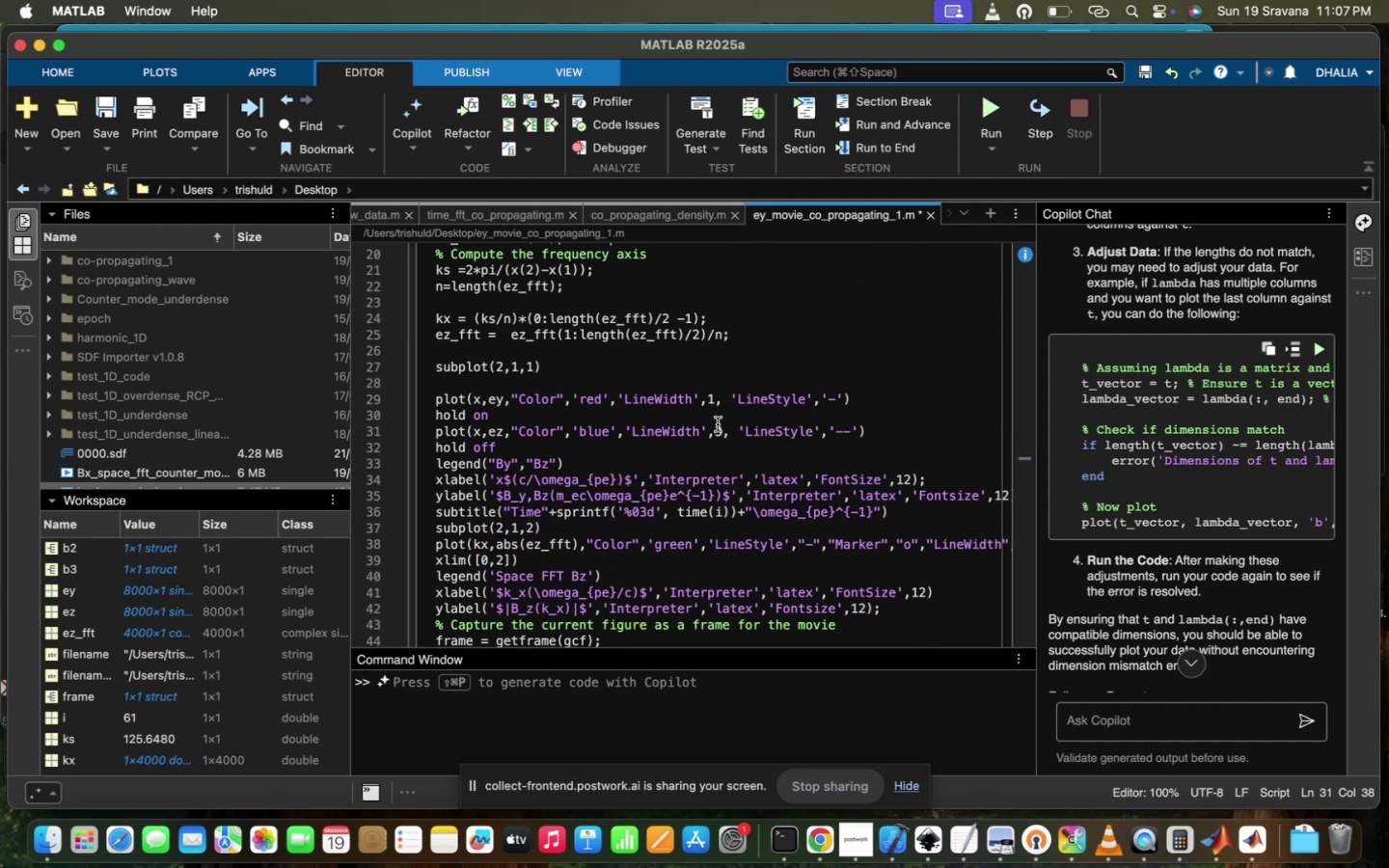 
key(ArrowRight)
 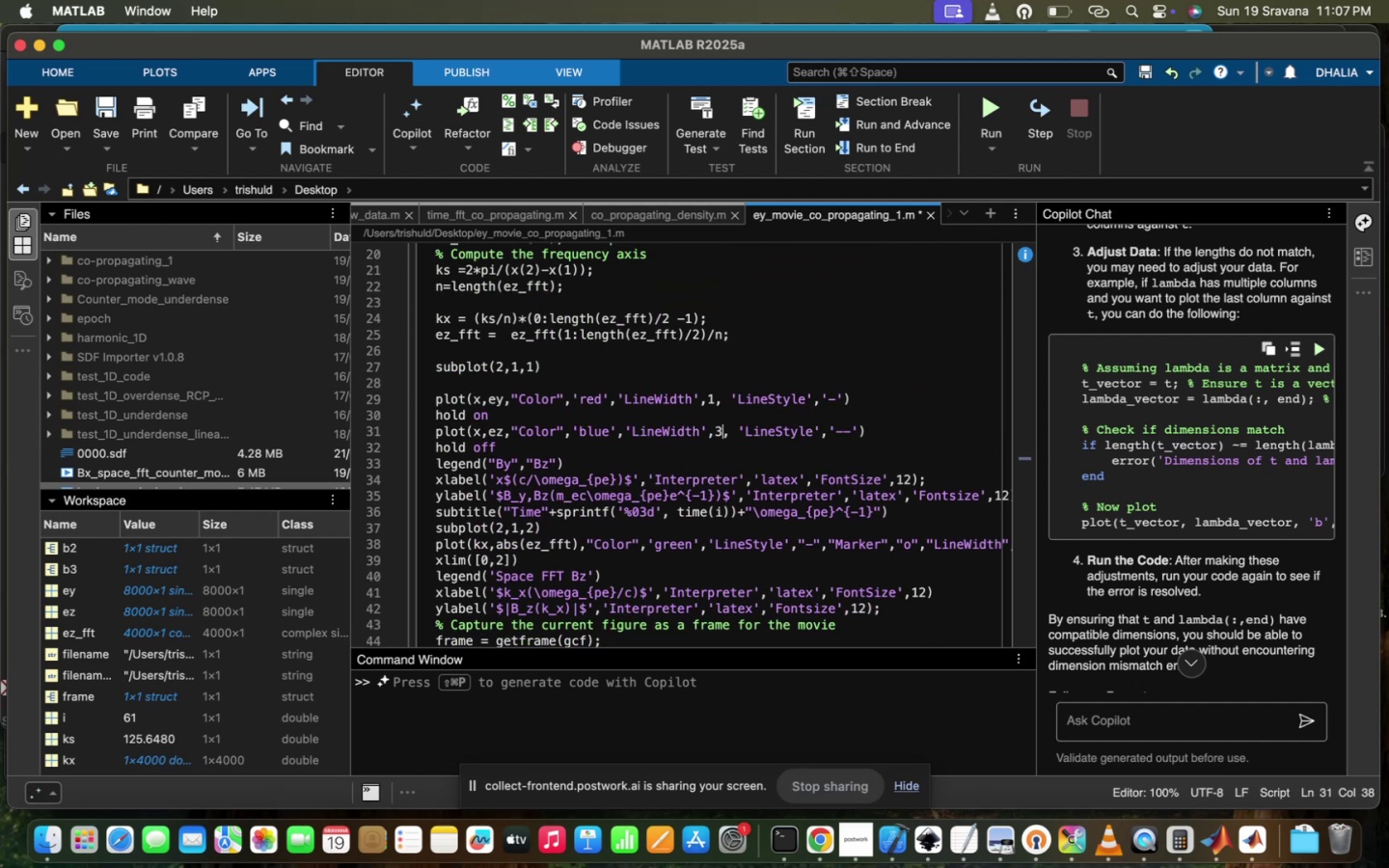 
key(Backspace)
 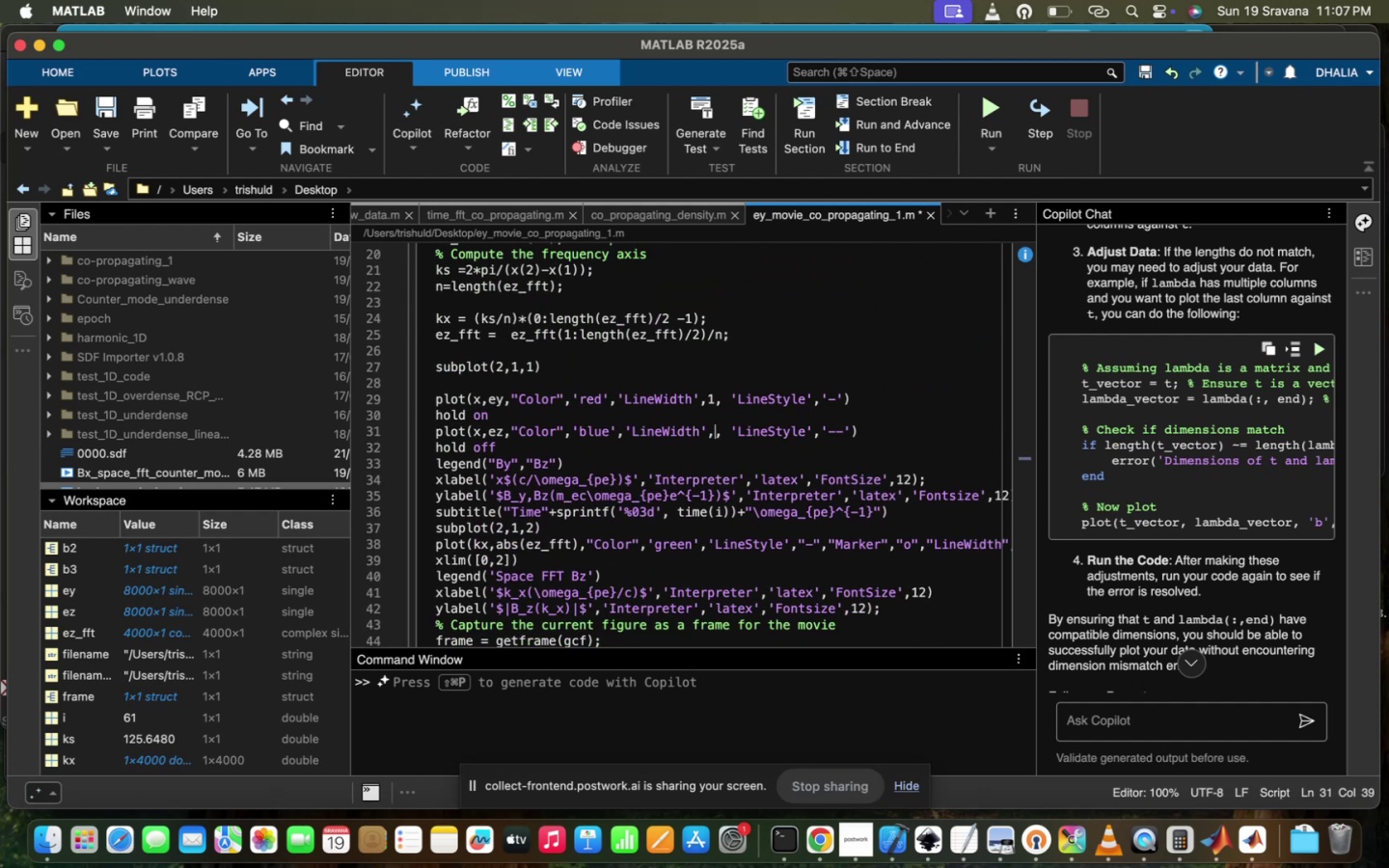 
key(1)
 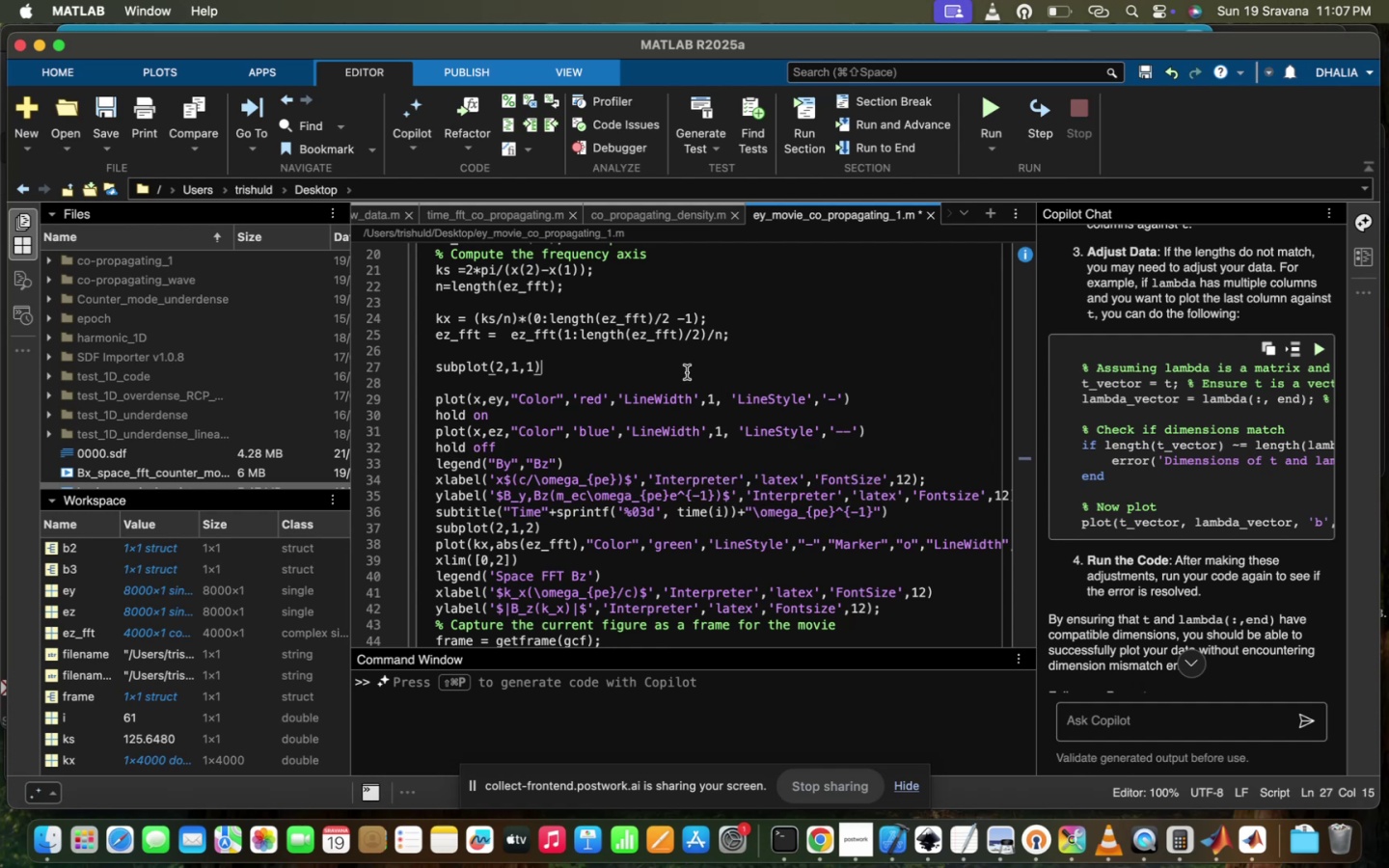 
wait(8.3)
 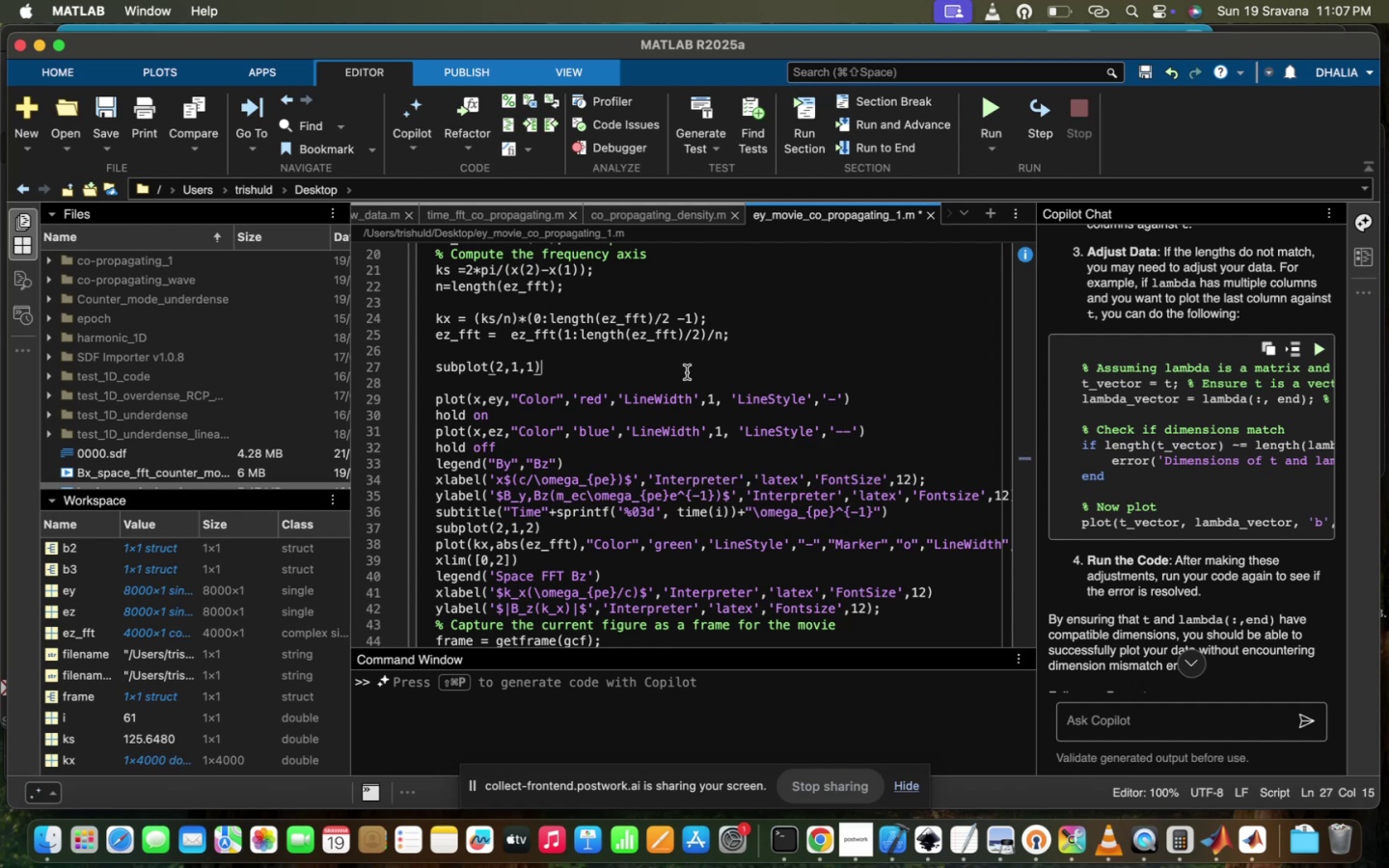 
left_click([1133, 456])
 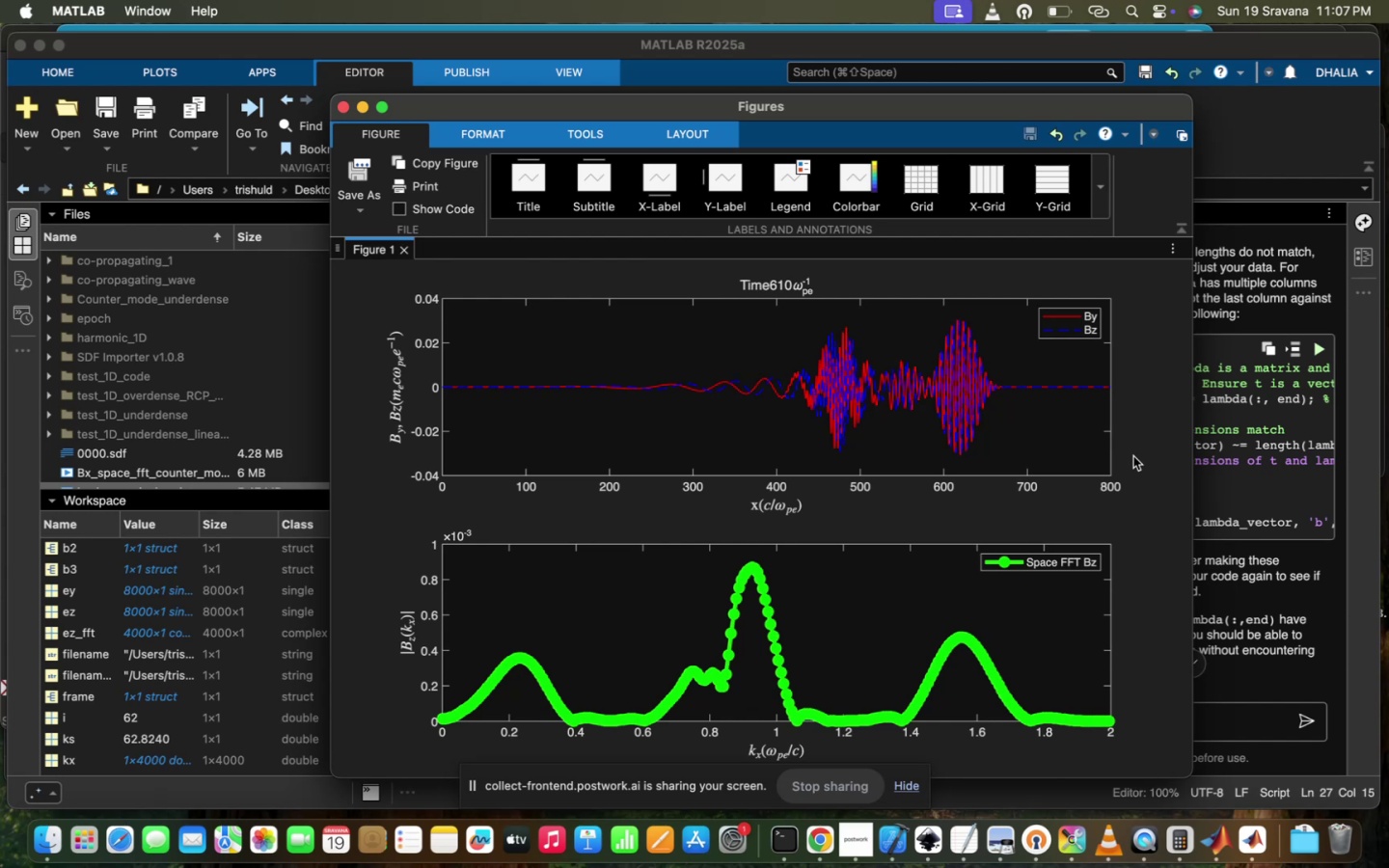 
wait(28.78)
 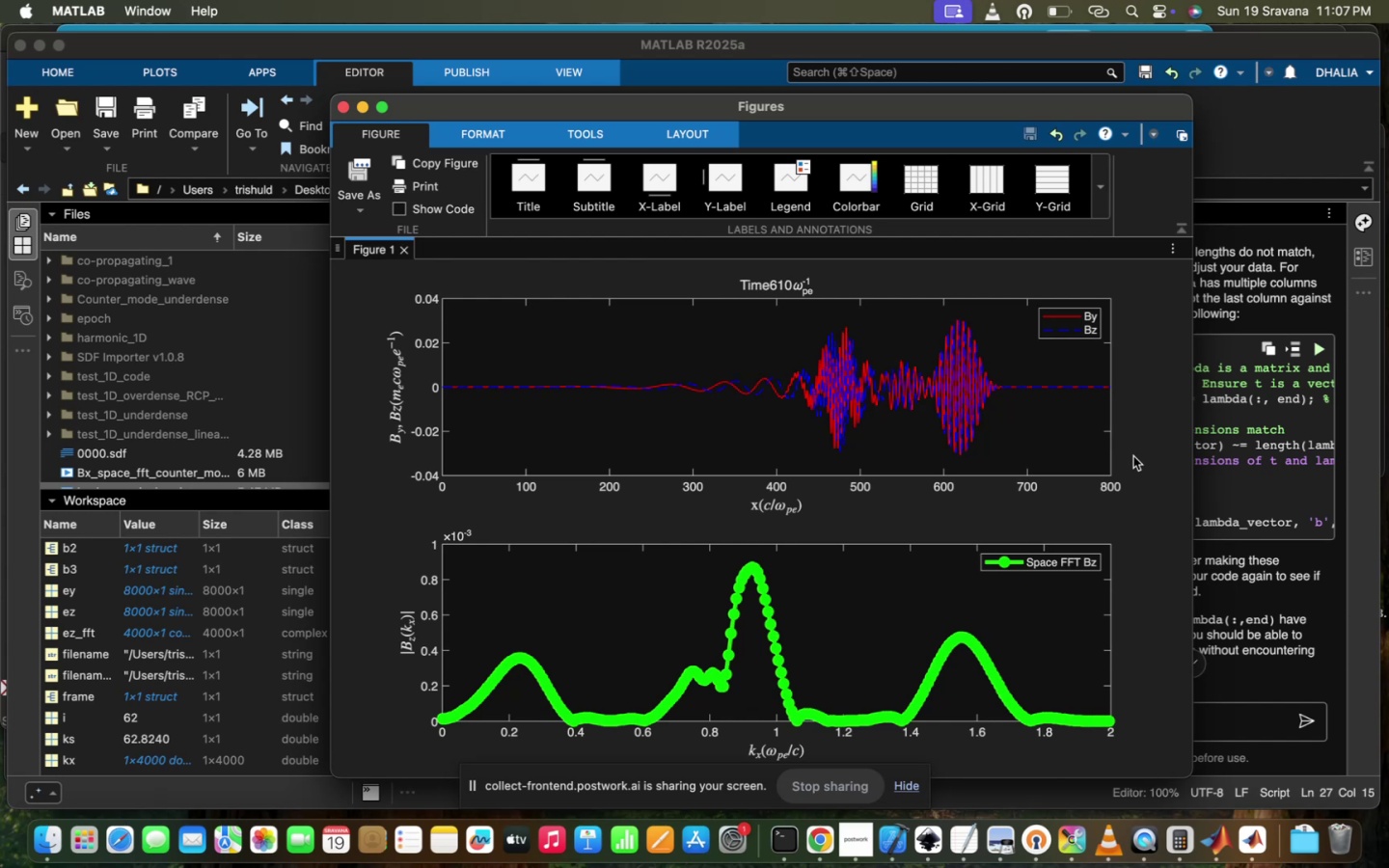 
left_click([276, 502])
 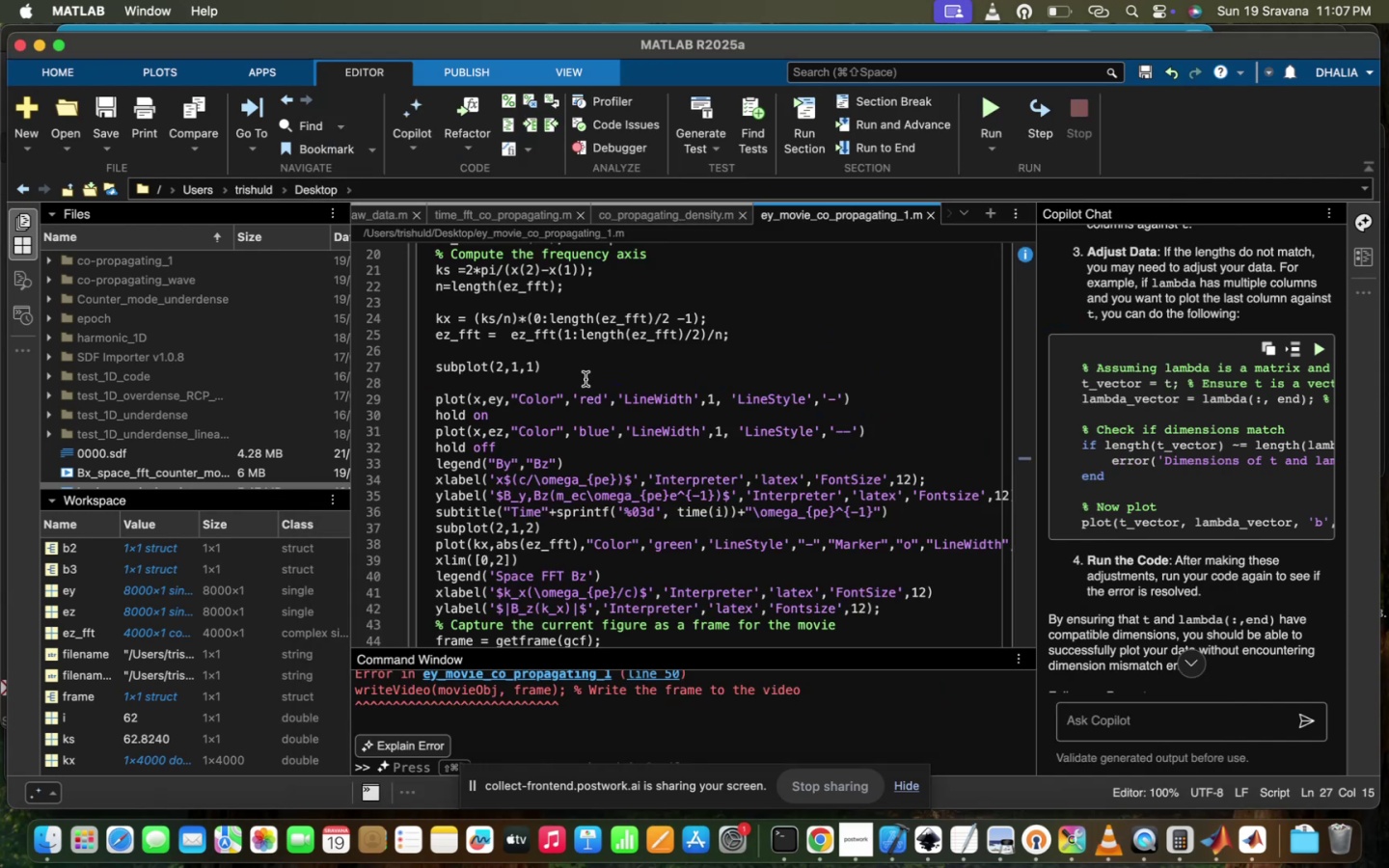 
scroll: coordinate [583, 316], scroll_direction: up, amount: 125.0
 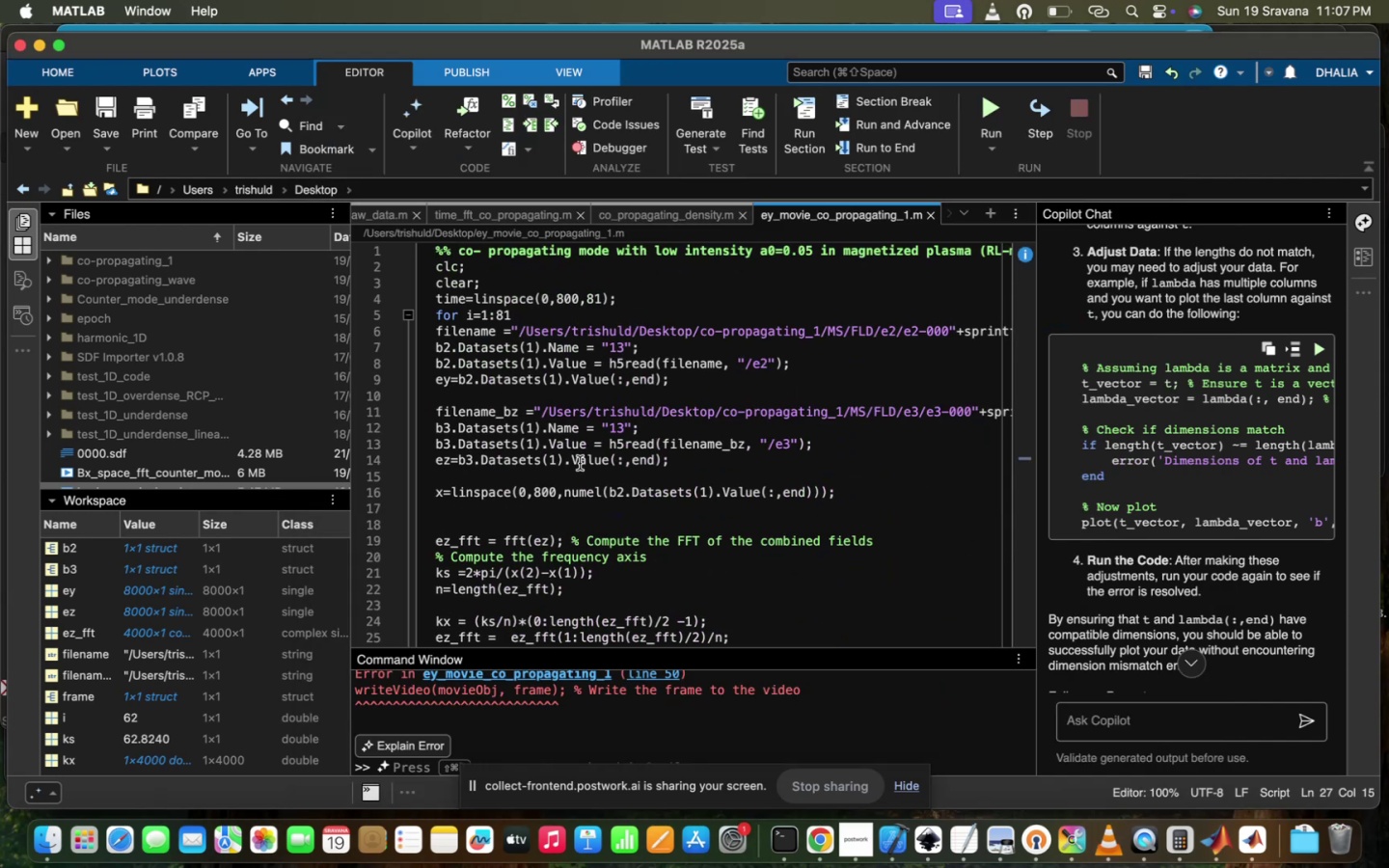 
scroll: coordinate [567, 456], scroll_direction: down, amount: 112.0
 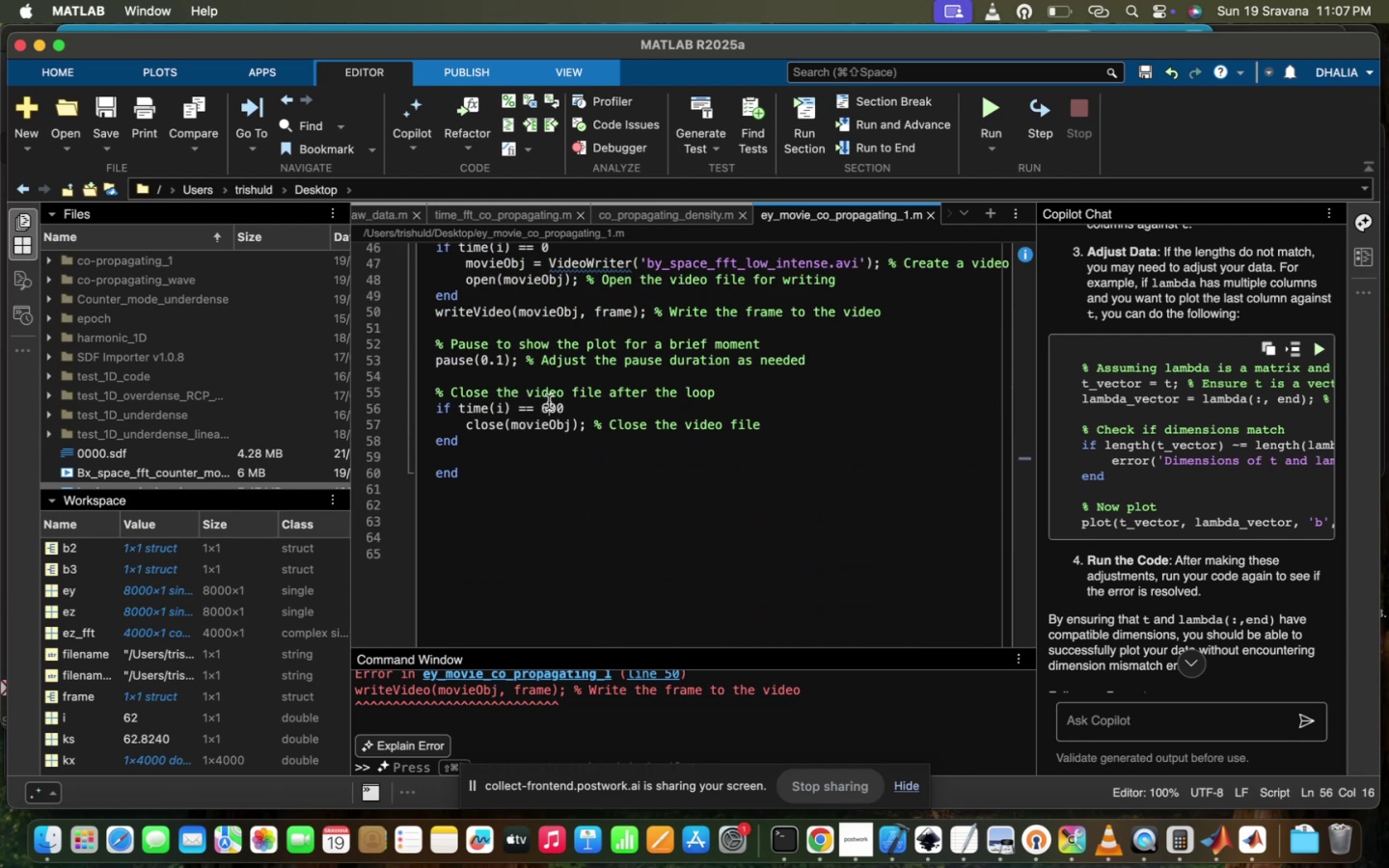 
key(Backspace)
 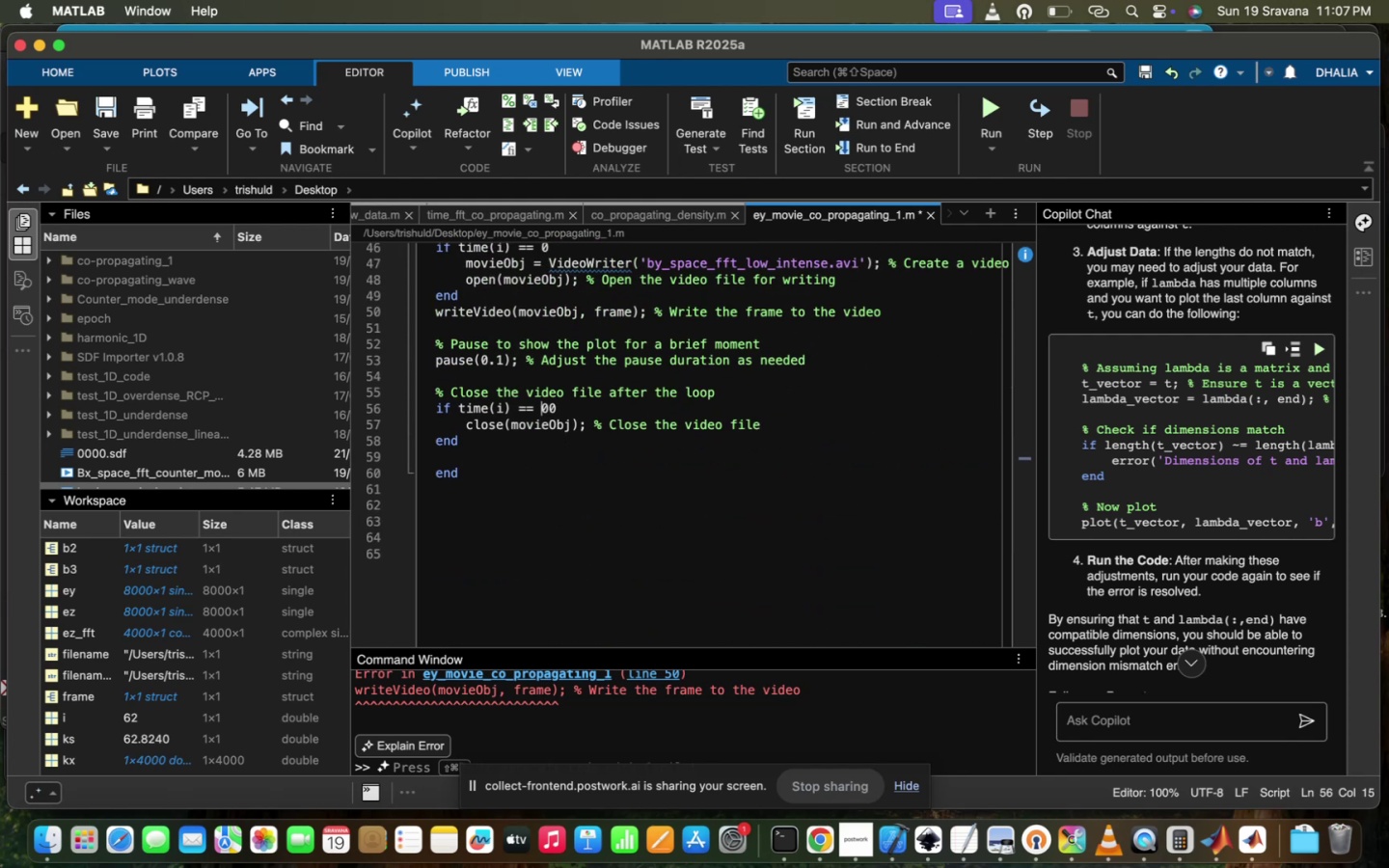 
key(8)
 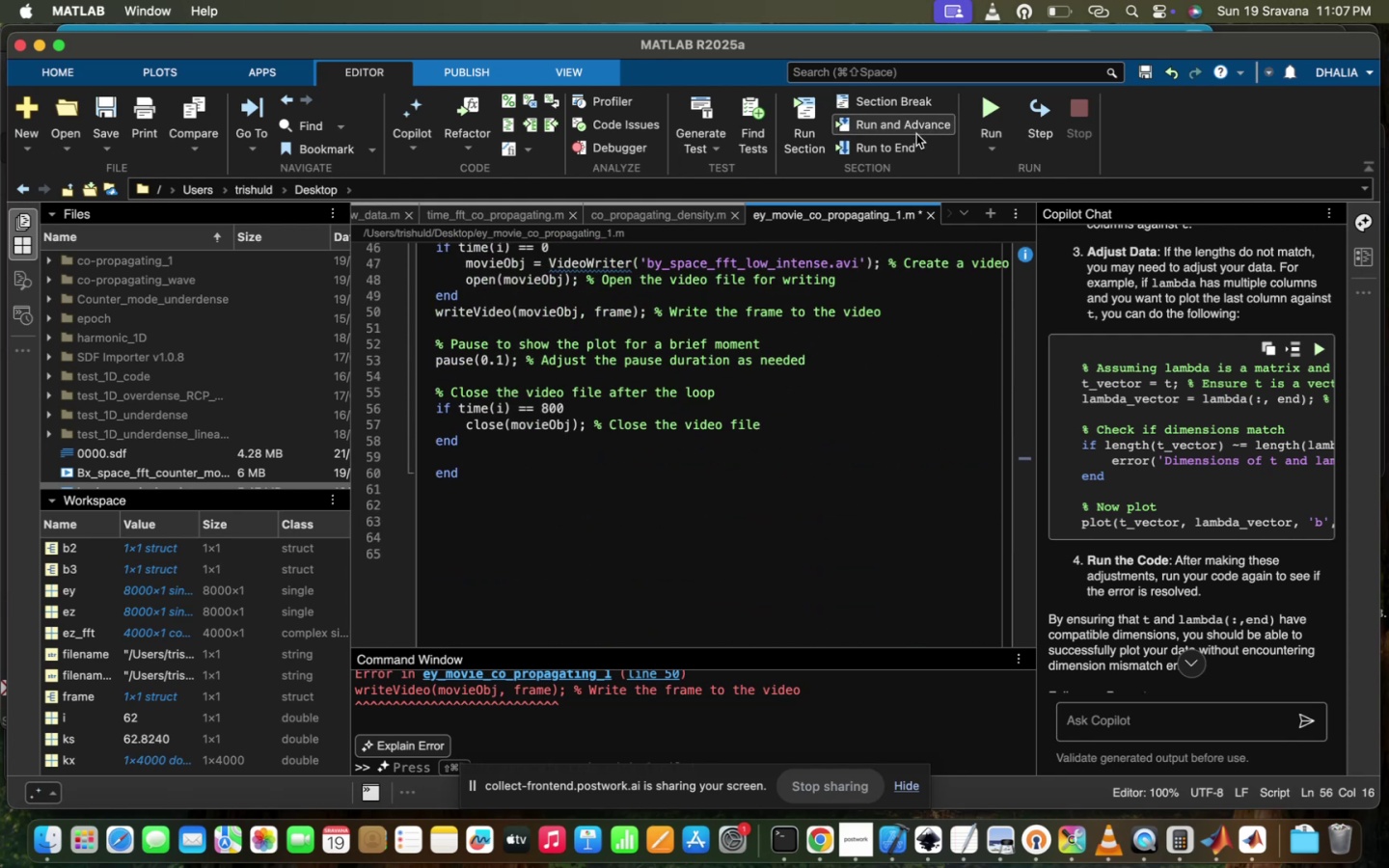 
left_click([974, 106])
 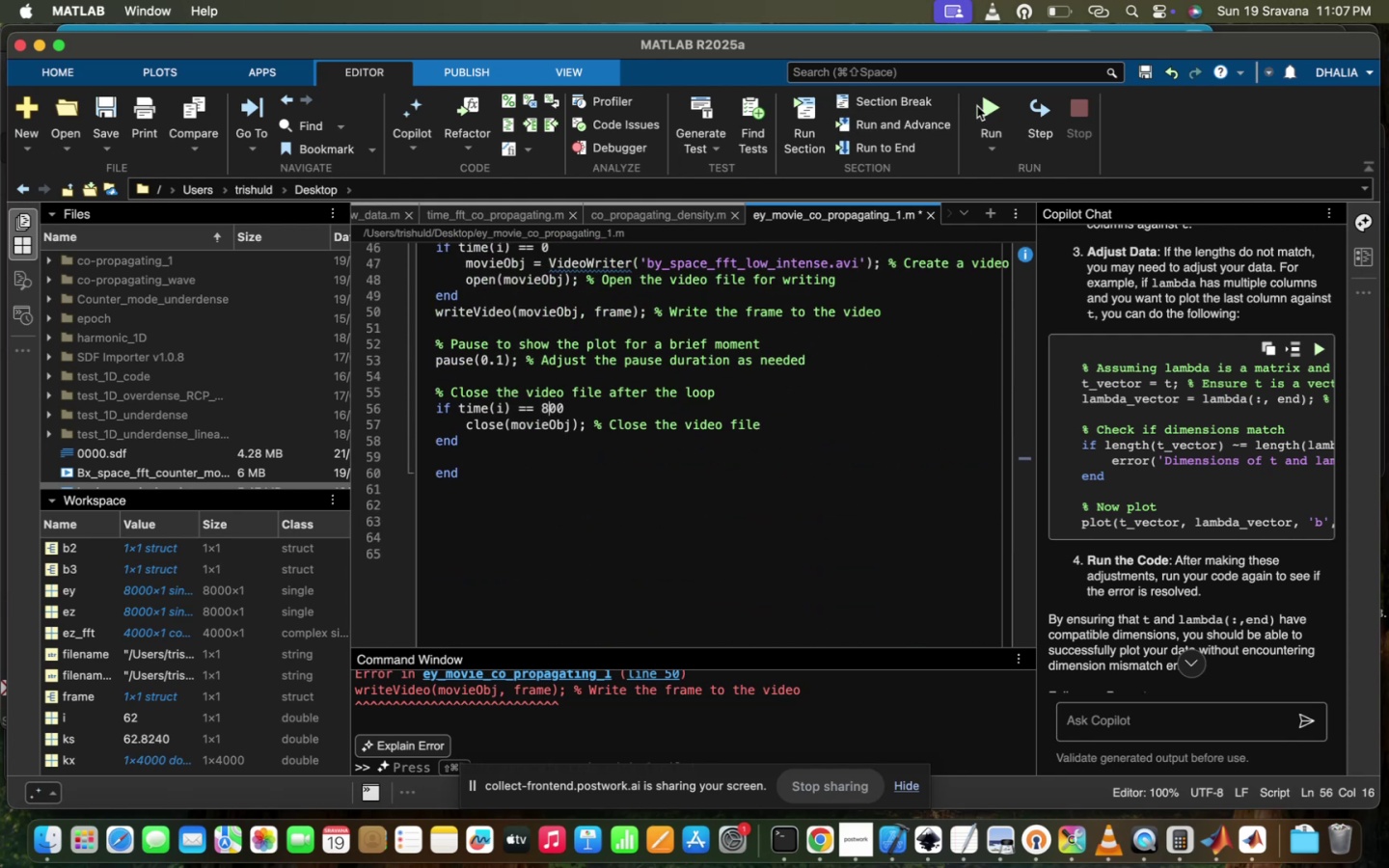 
double_click([987, 104])
 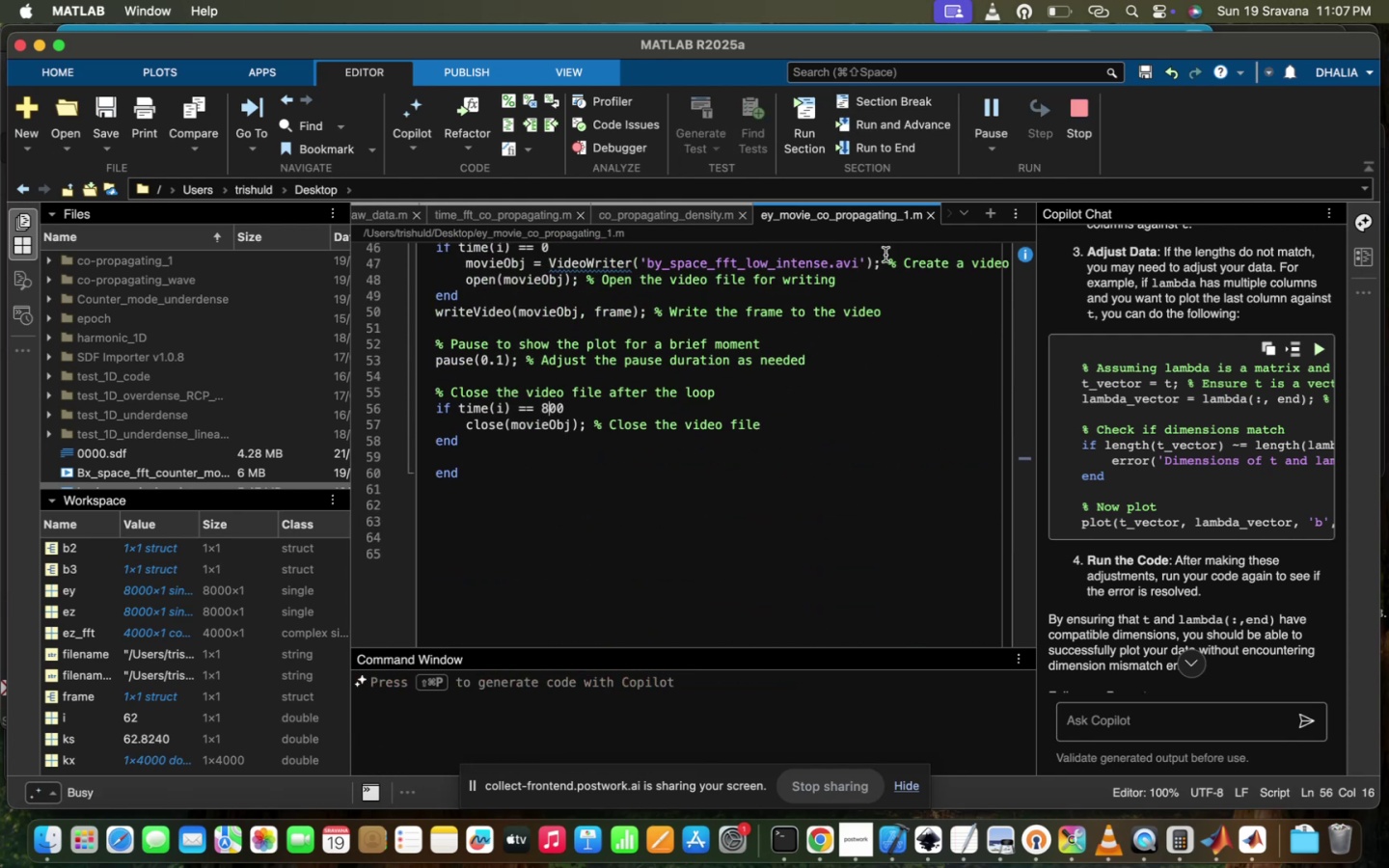 
scroll: coordinate [873, 358], scroll_direction: up, amount: 45.0
 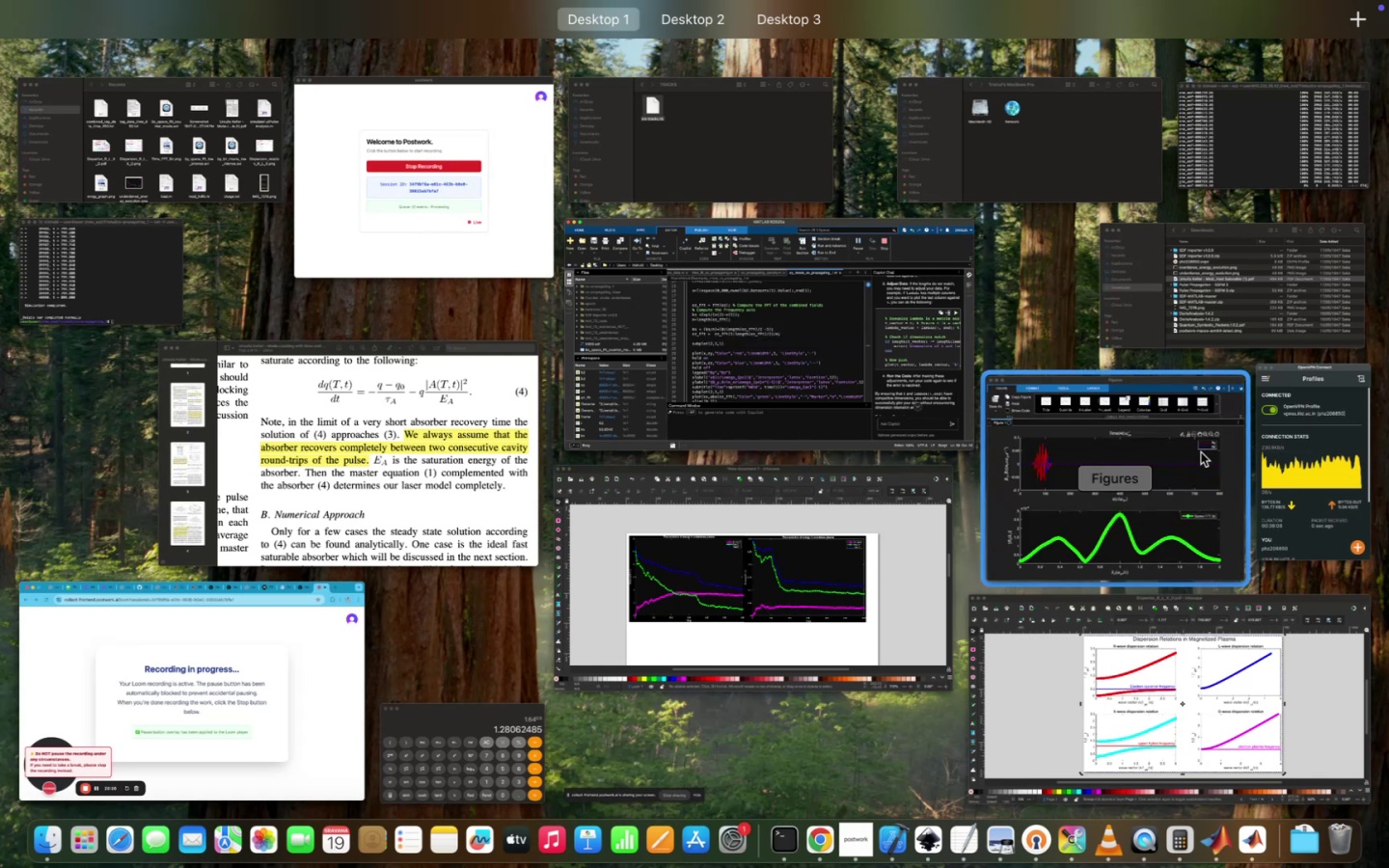 
left_click([1128, 518])
 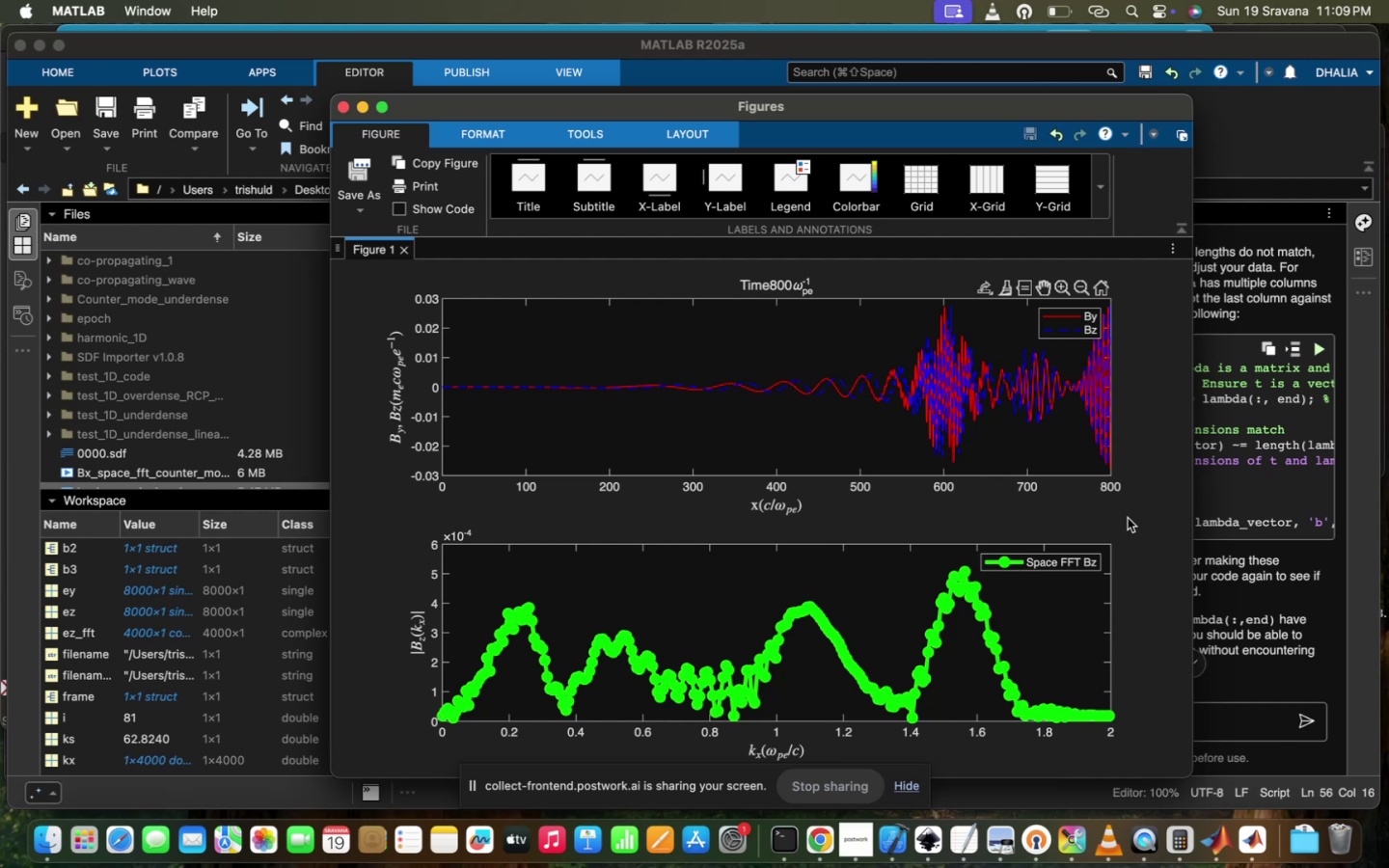 
wait(121.17)
 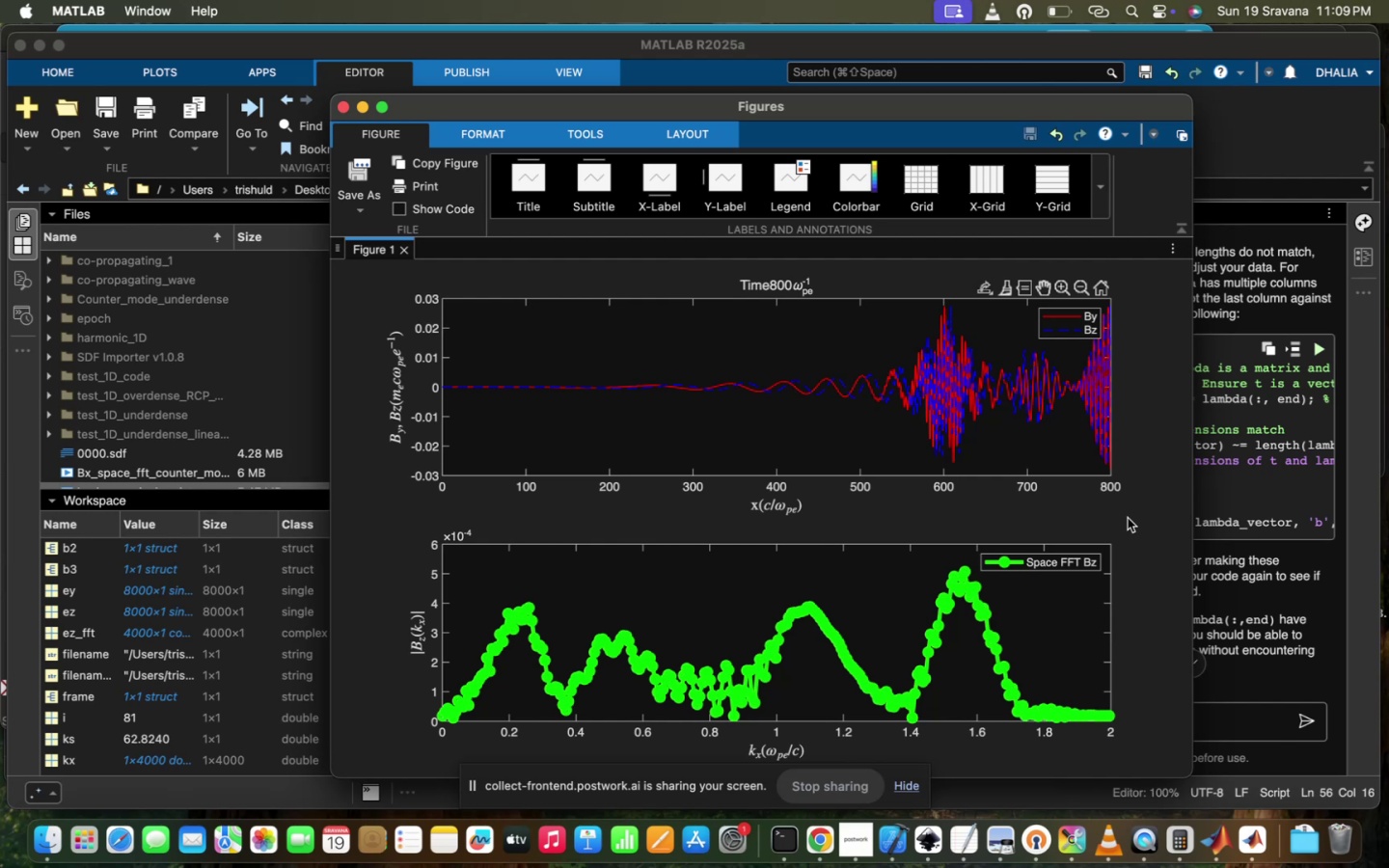 
scroll: coordinate [667, 464], scroll_direction: down, amount: 16.0
 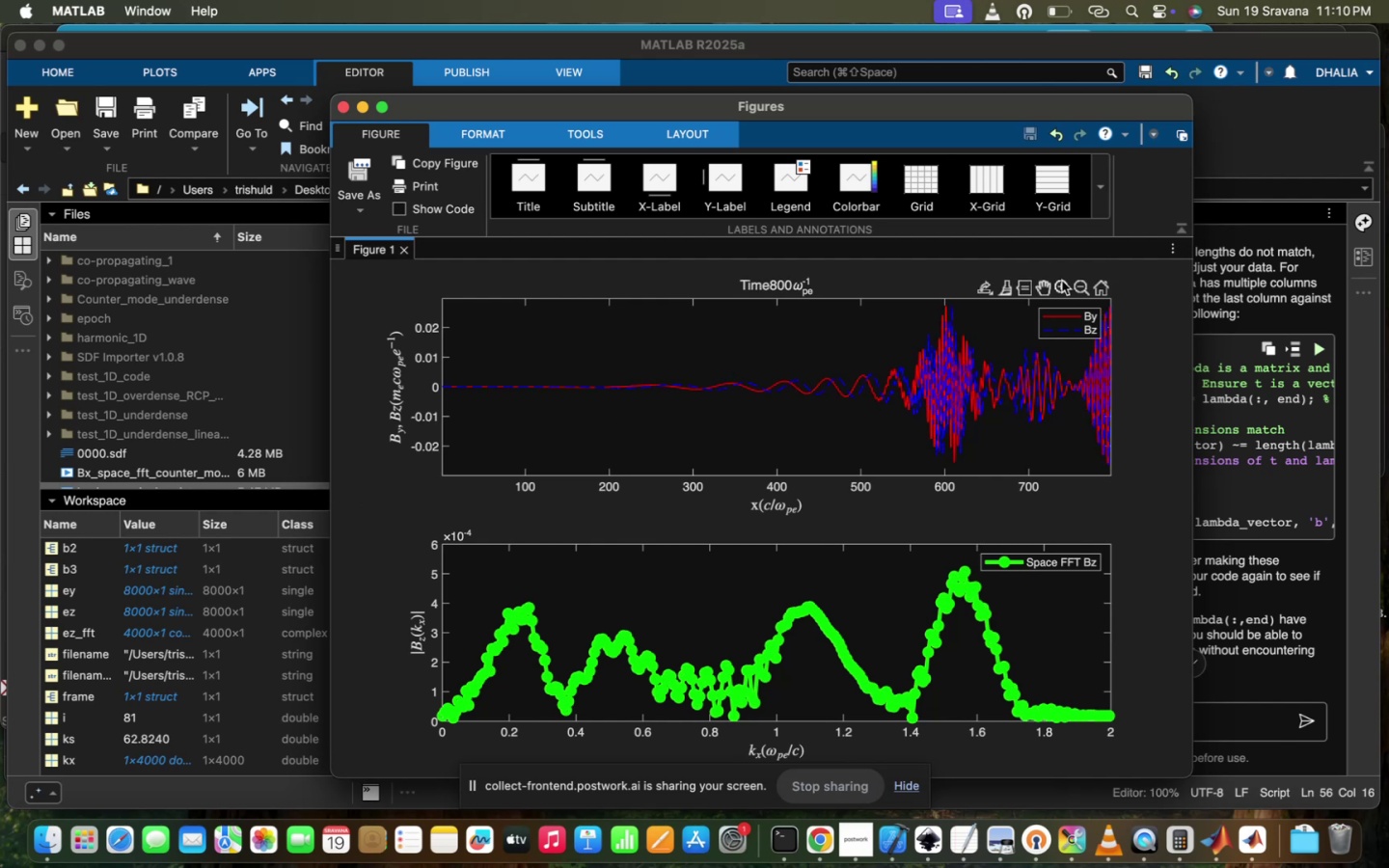 
left_click([1058, 288])
 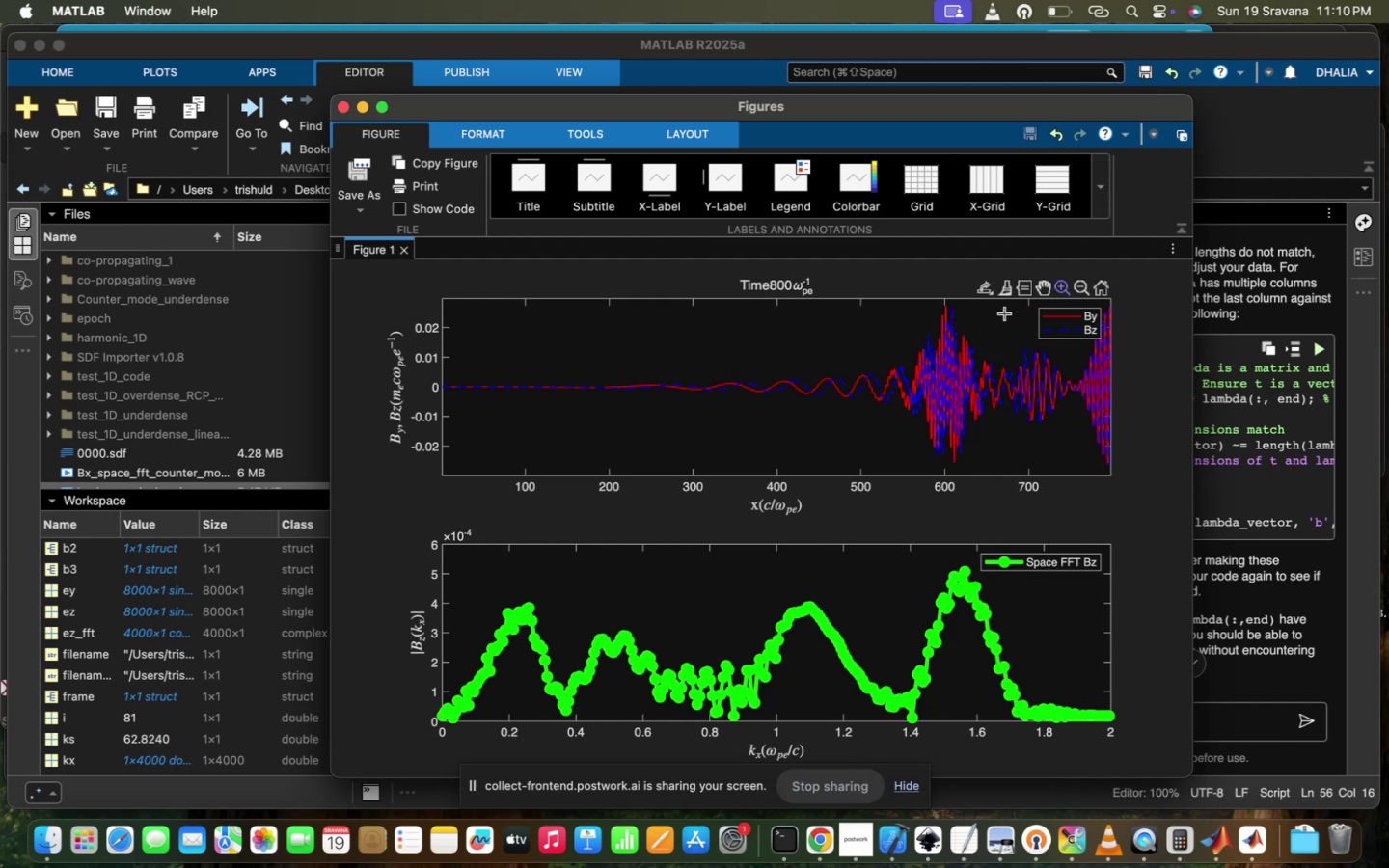 
left_click_drag(start_coordinate=[987, 309], to_coordinate=[843, 470])
 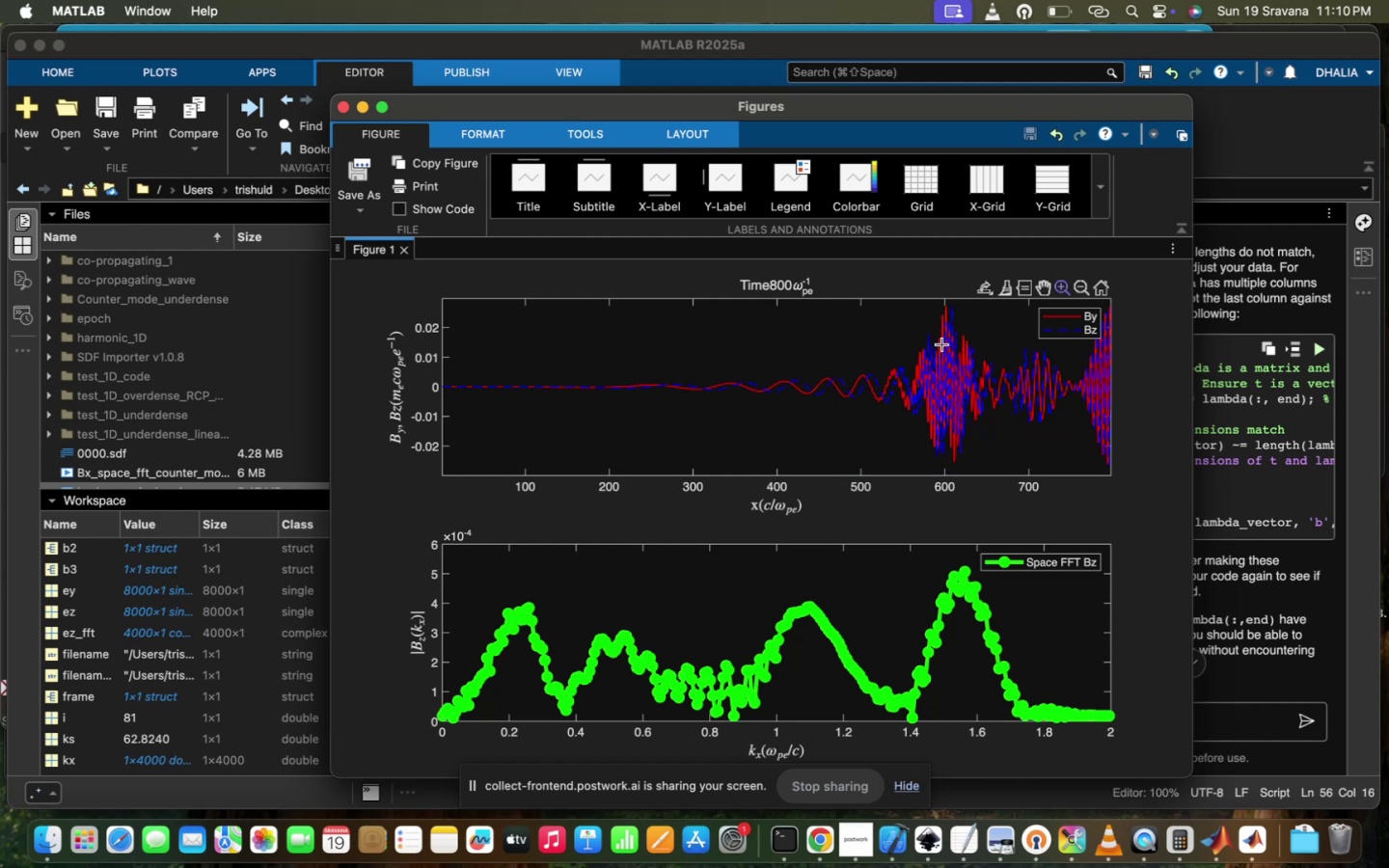 
left_click_drag(start_coordinate=[971, 310], to_coordinate=[912, 450])
 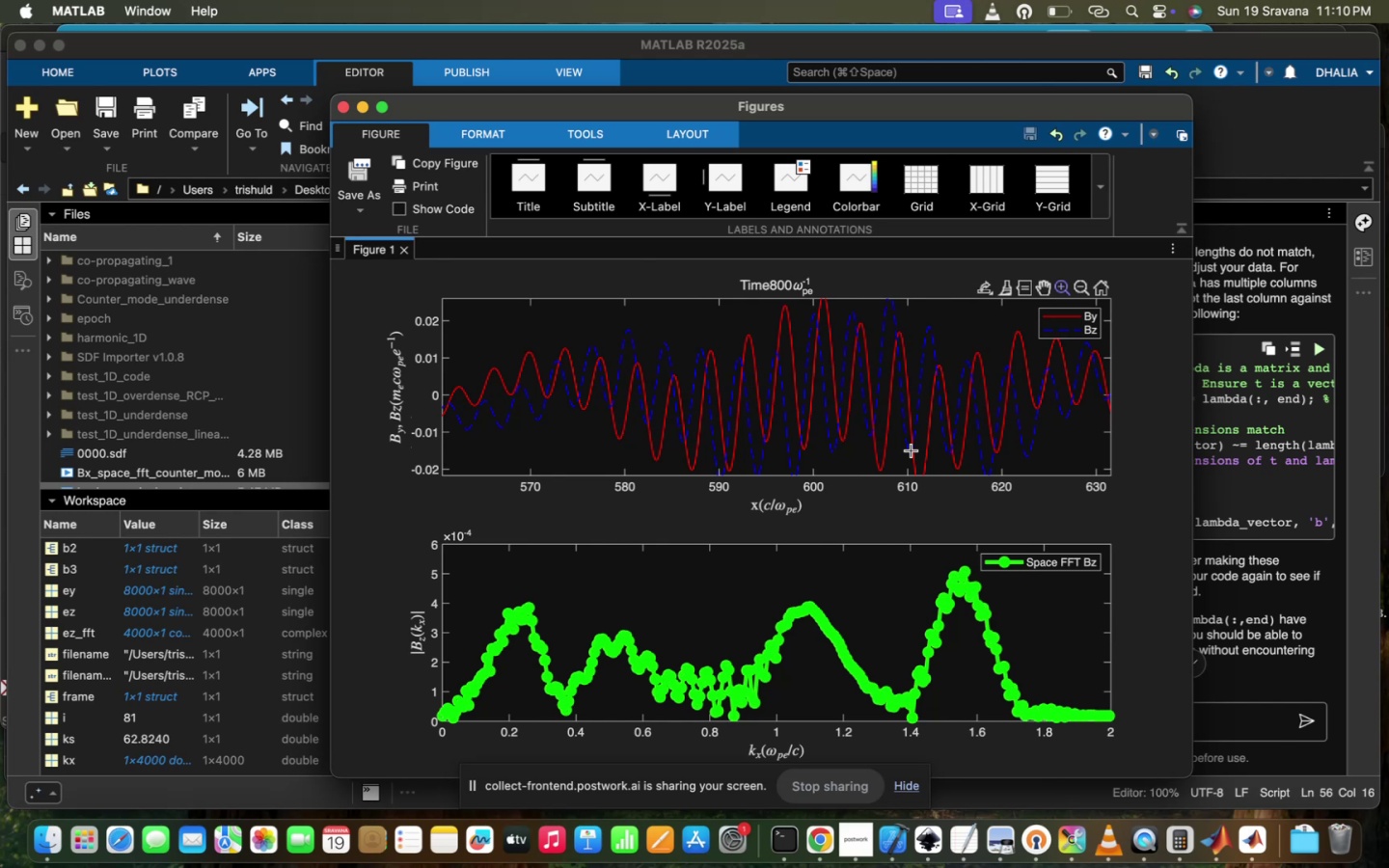 
wait(36.71)
 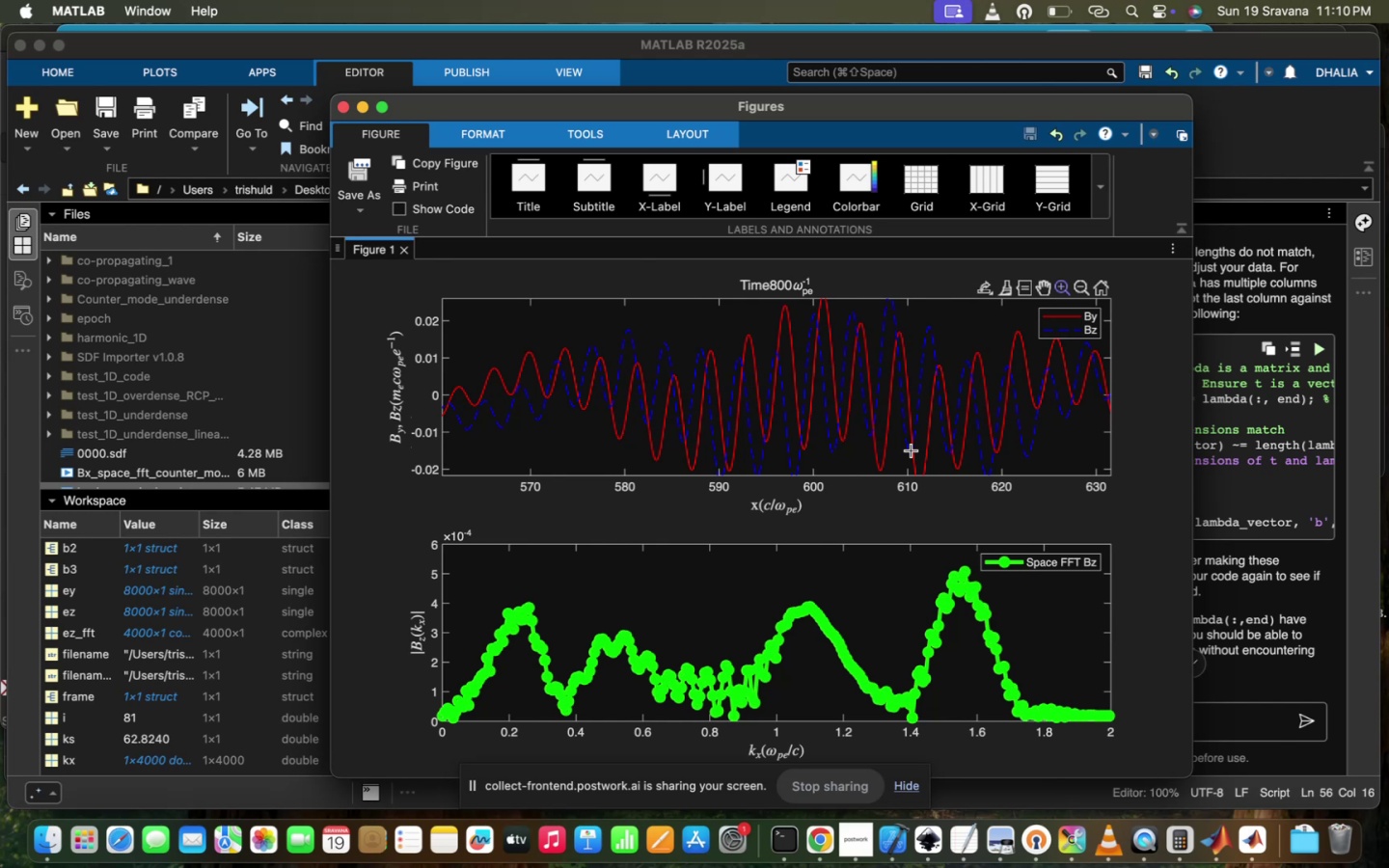 
scroll: coordinate [771, 687], scroll_direction: down, amount: 15.0
 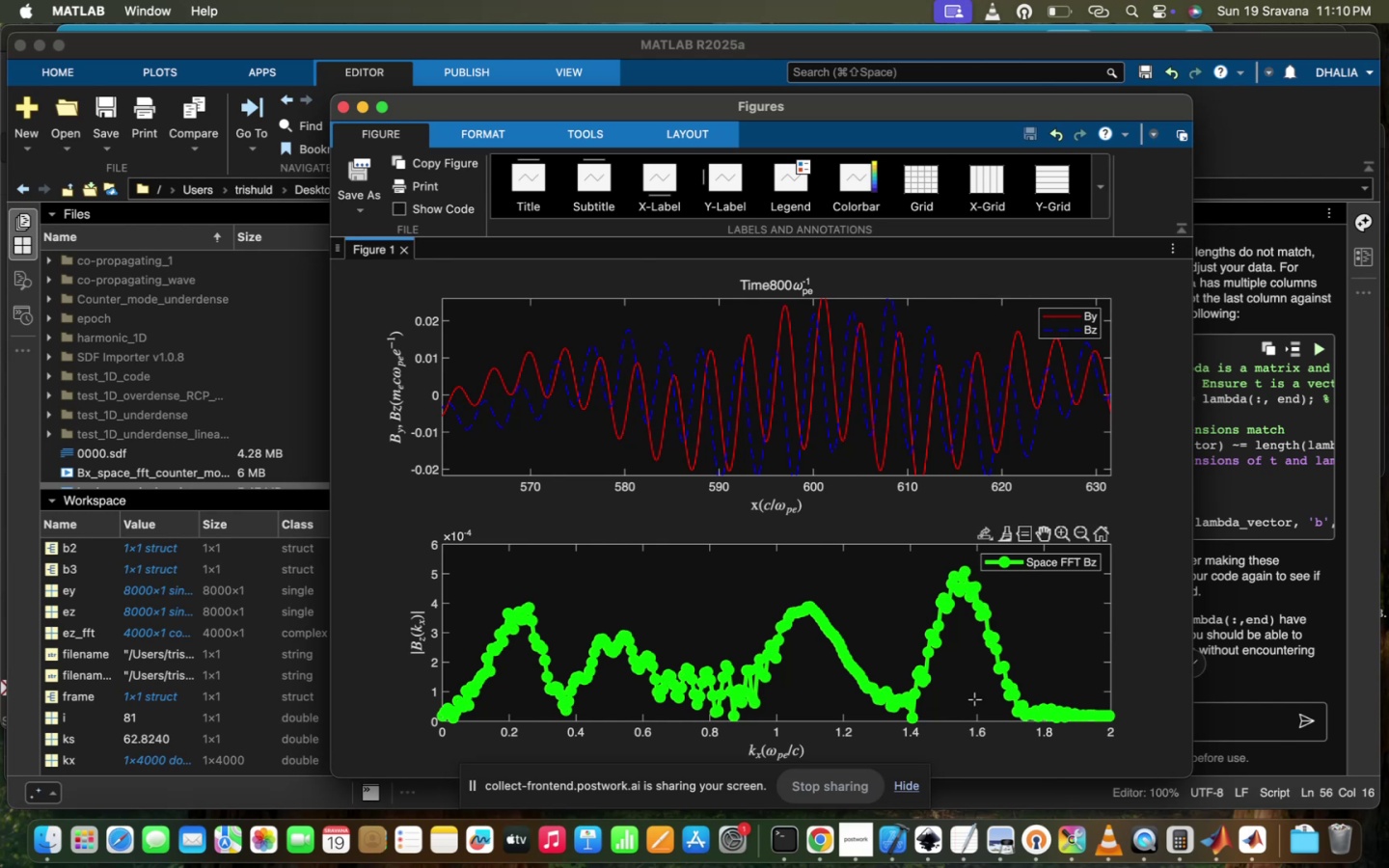 
left_click_drag(start_coordinate=[974, 698], to_coordinate=[996, 687])
 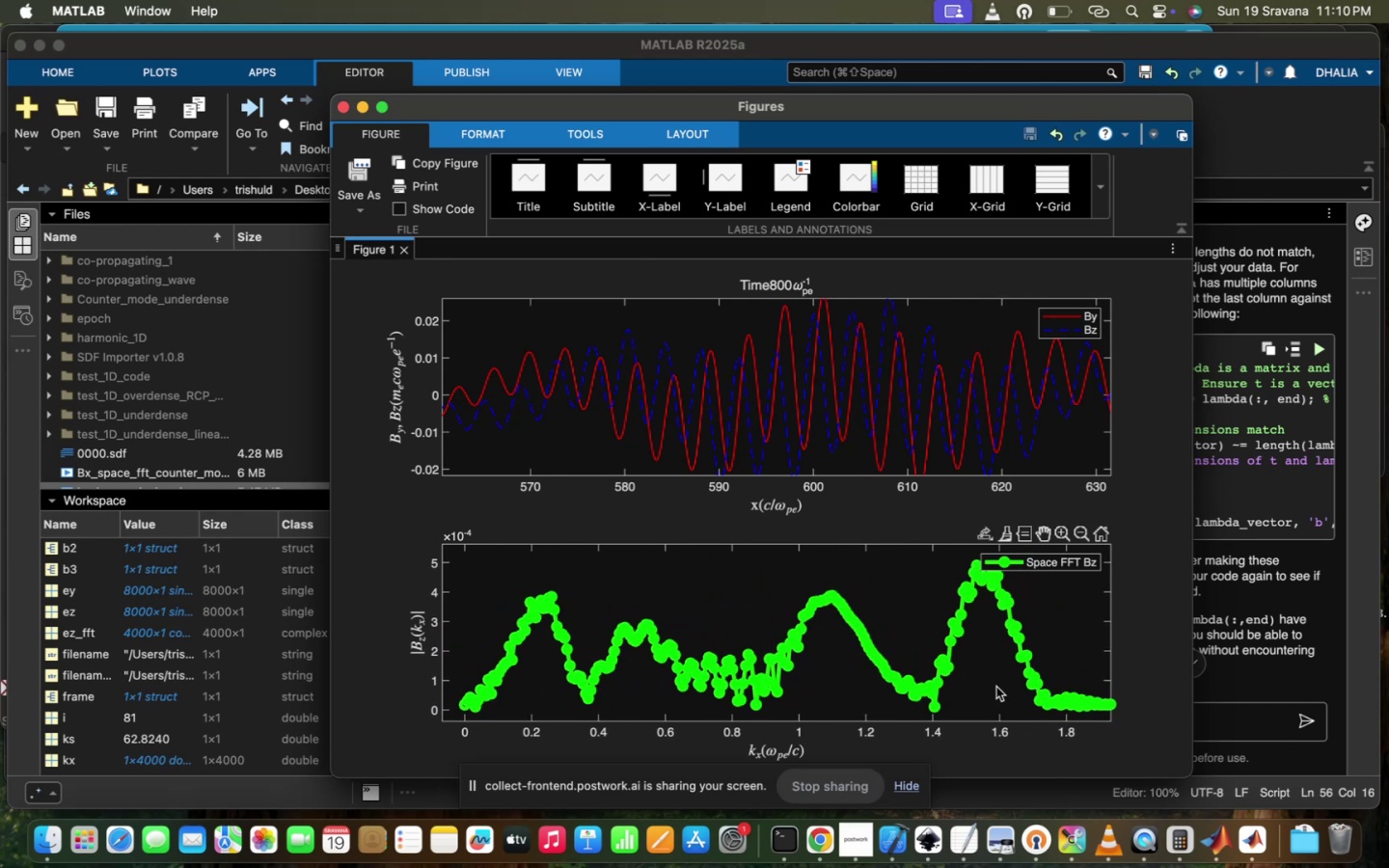 
left_click([996, 687])
 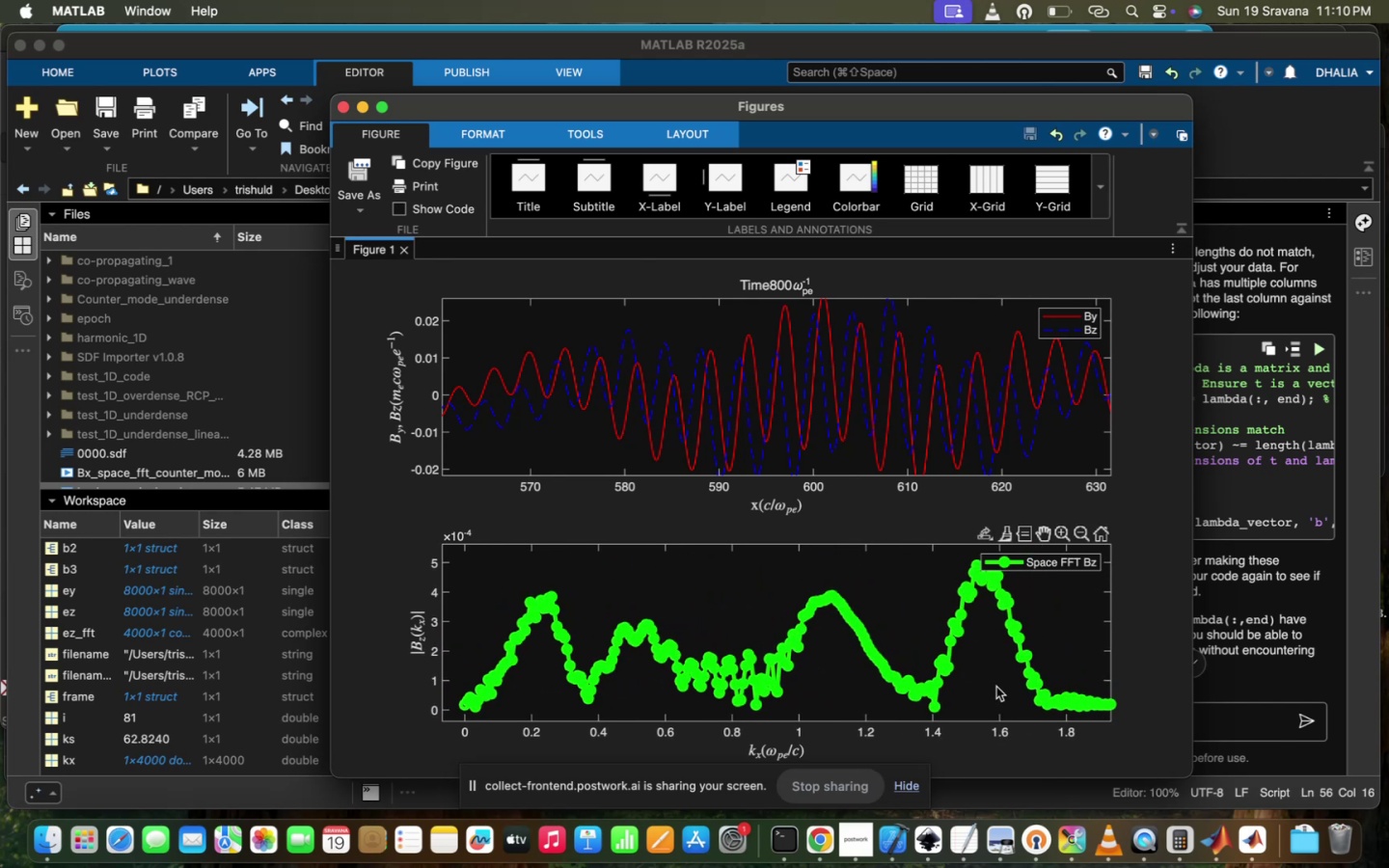 
scroll: coordinate [999, 692], scroll_direction: down, amount: 44.0
 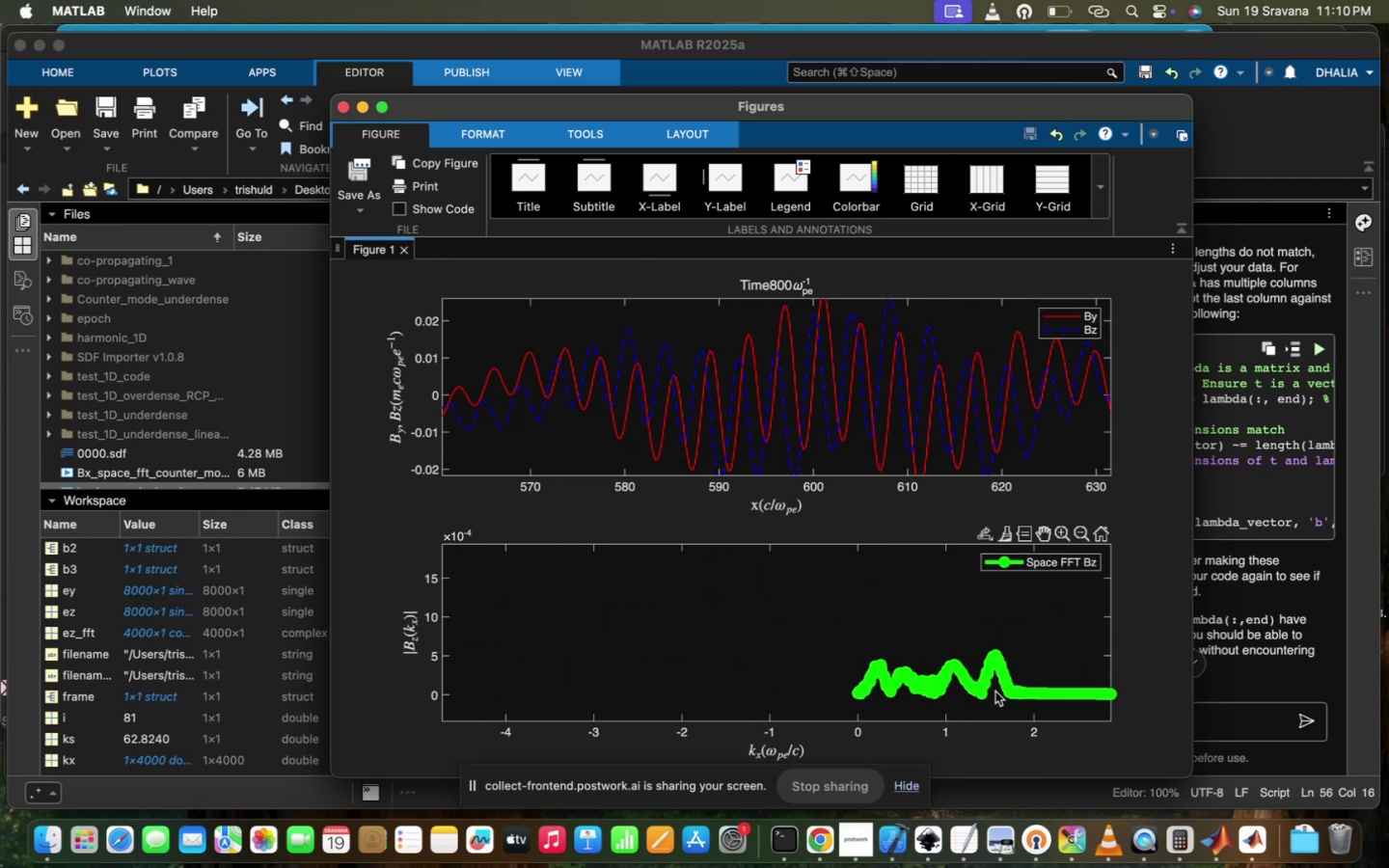 
left_click_drag(start_coordinate=[995, 692], to_coordinate=[676, 692])
 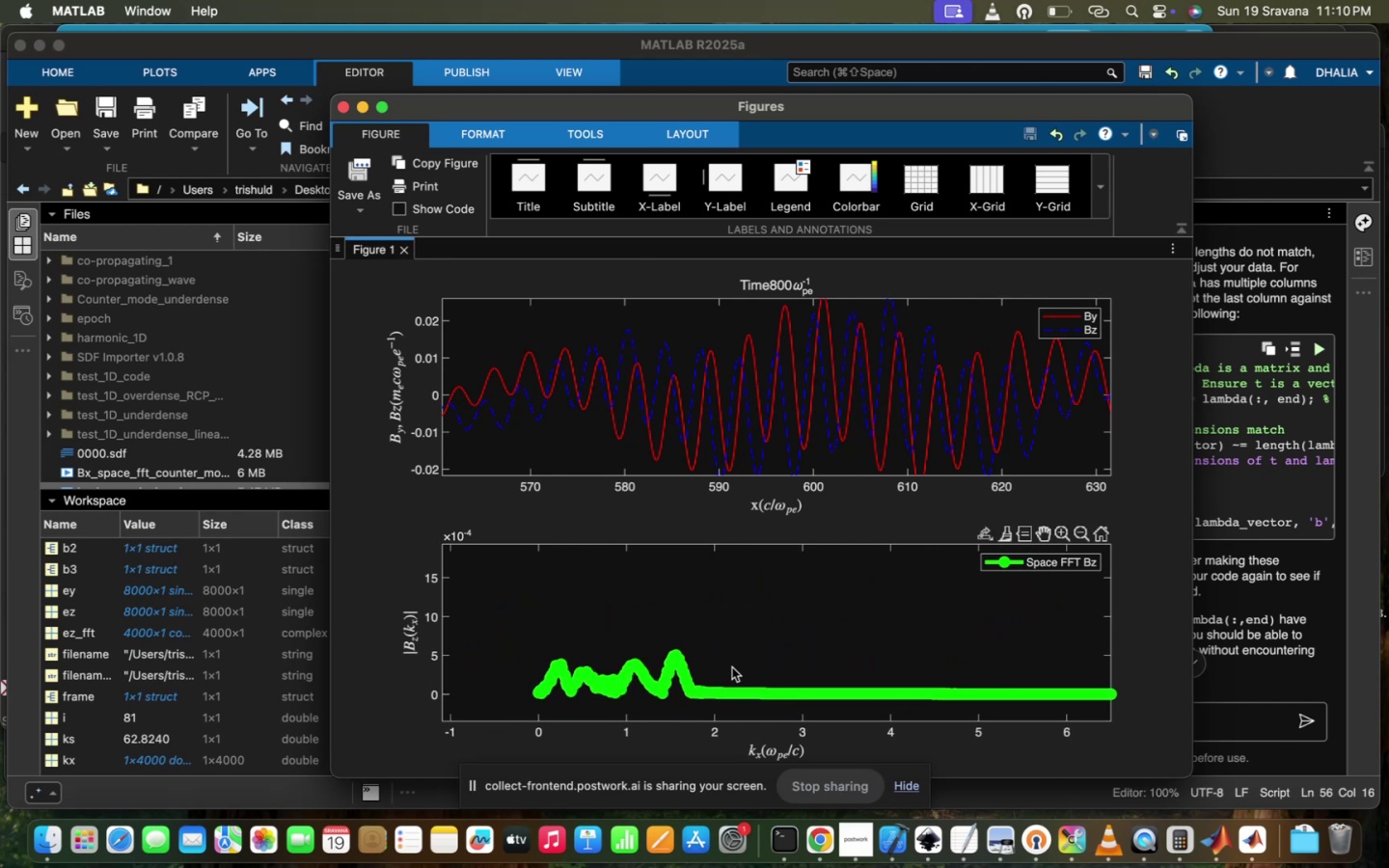 
scroll: coordinate [732, 667], scroll_direction: up, amount: 22.0
 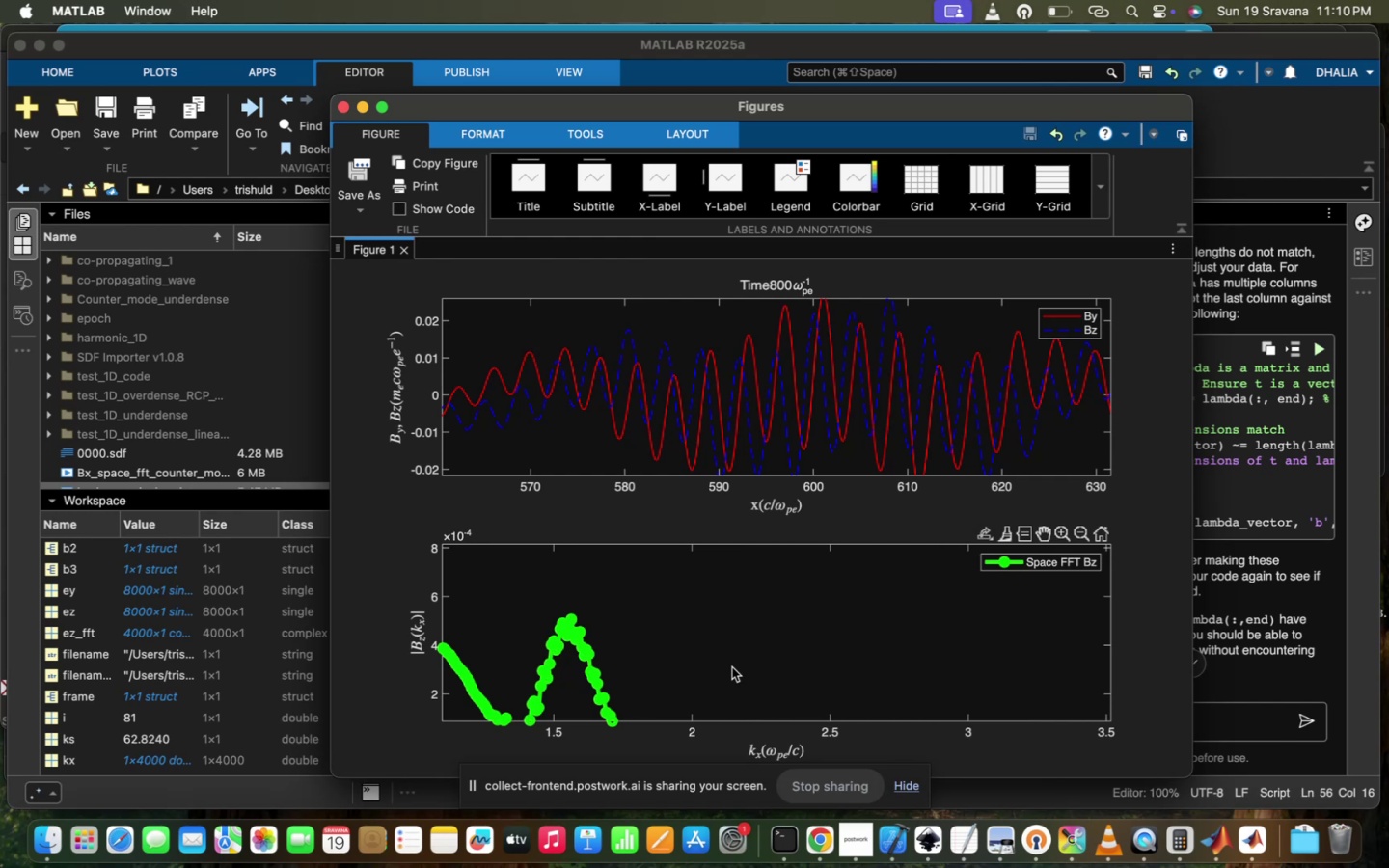 
scroll: coordinate [732, 667], scroll_direction: down, amount: 15.0
 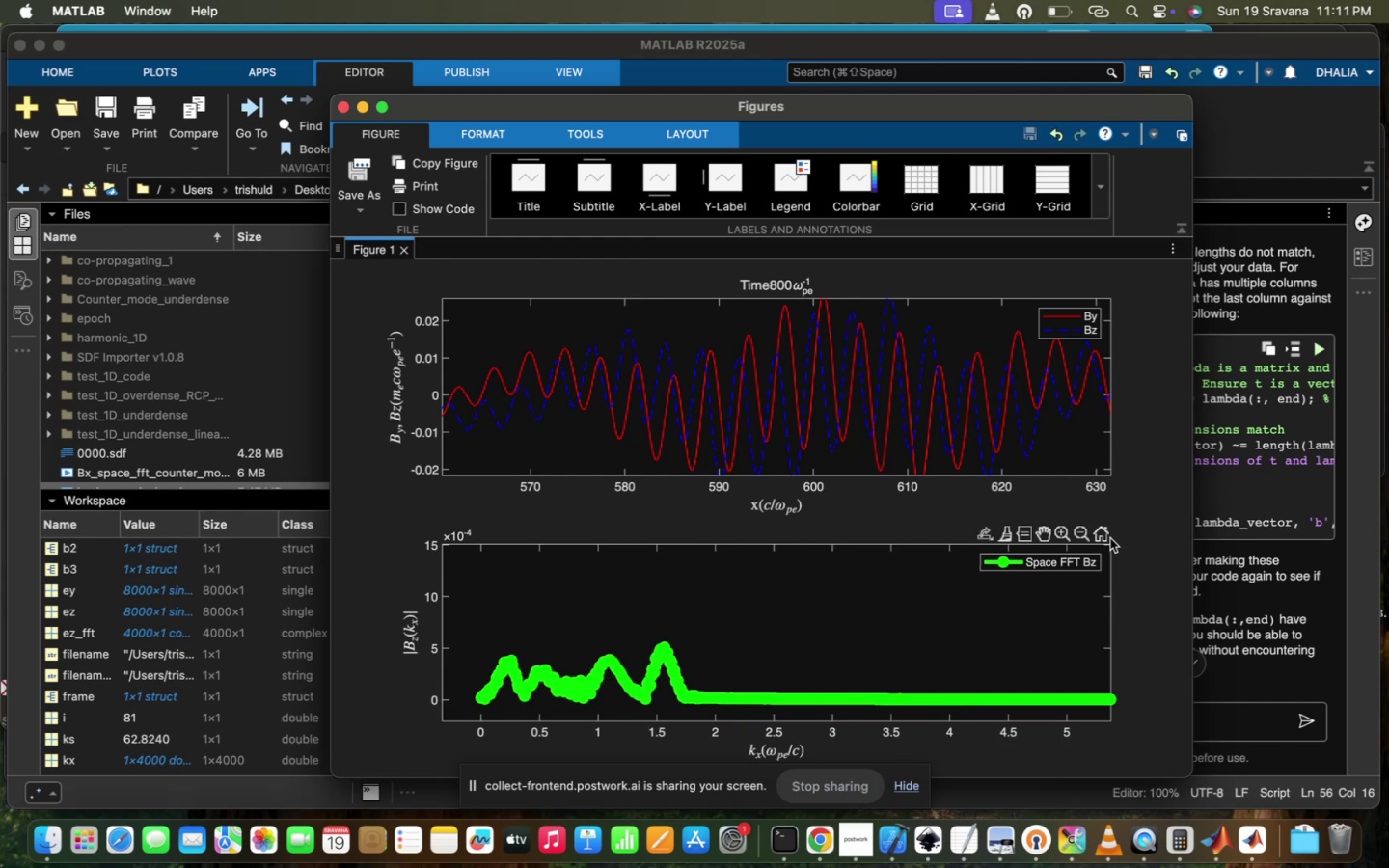 
left_click([1108, 538])
 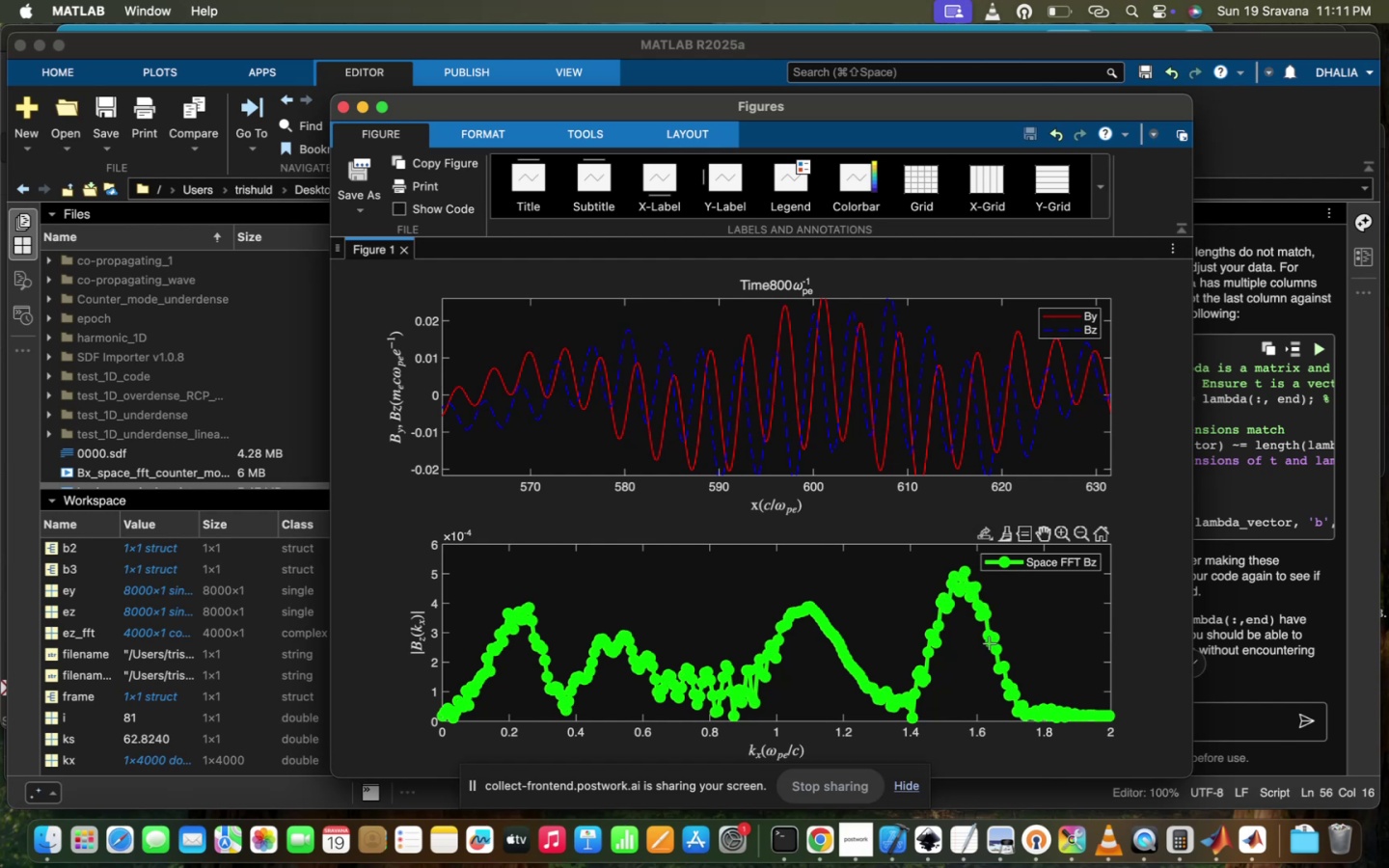 
wait(23.3)
 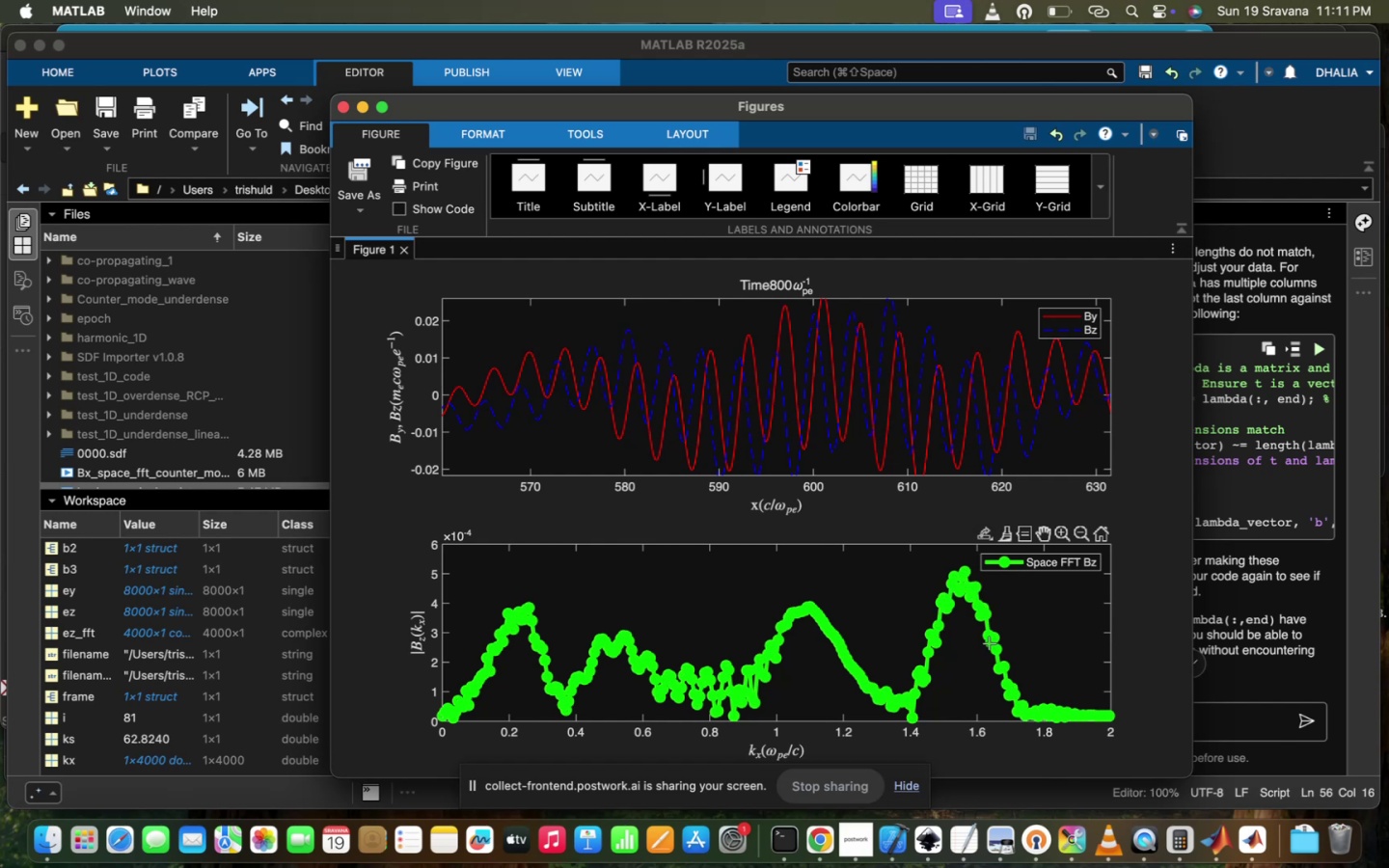 
scroll: coordinate [804, 393], scroll_direction: down, amount: 234.0
 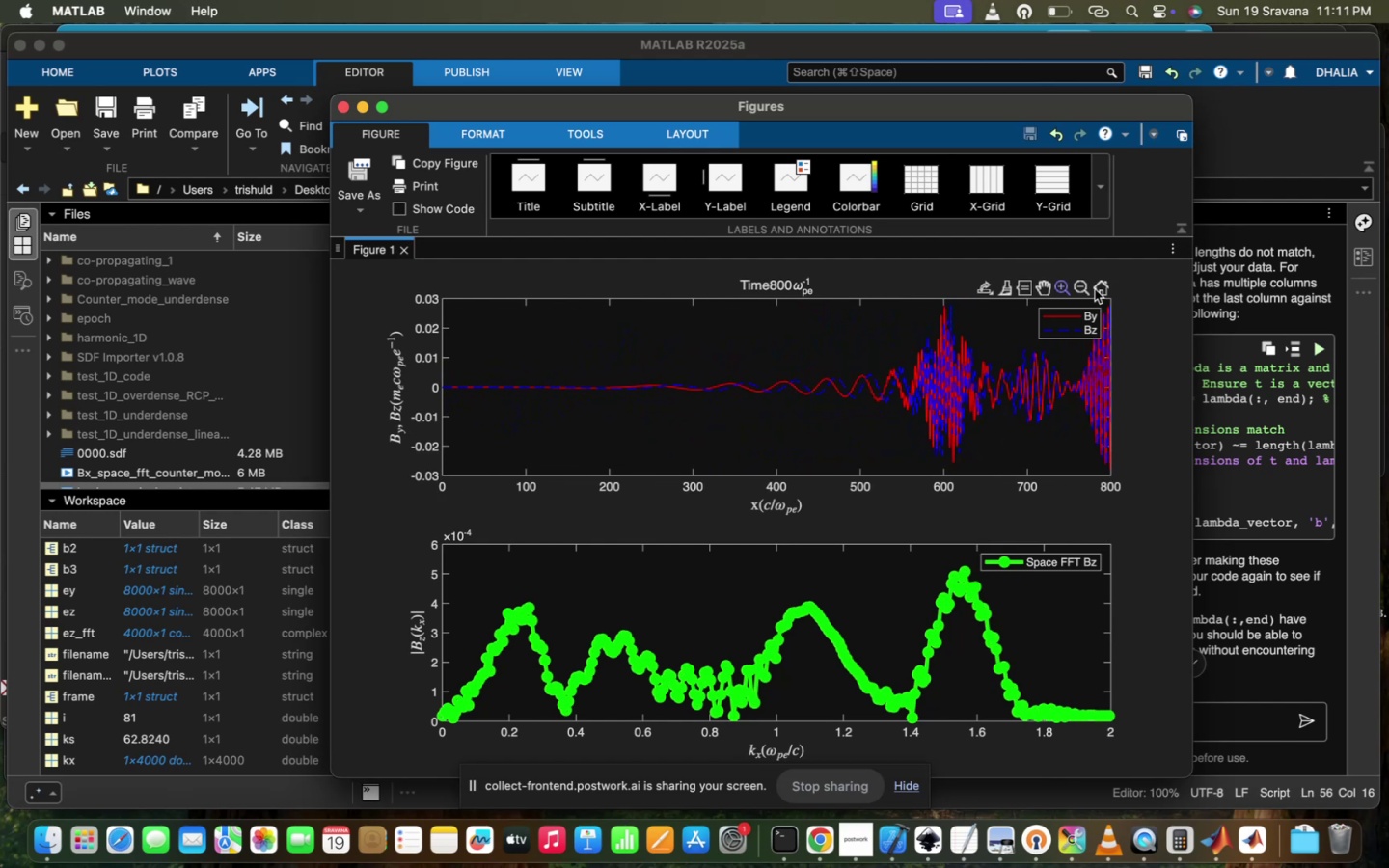 
left_click([1101, 289])
 